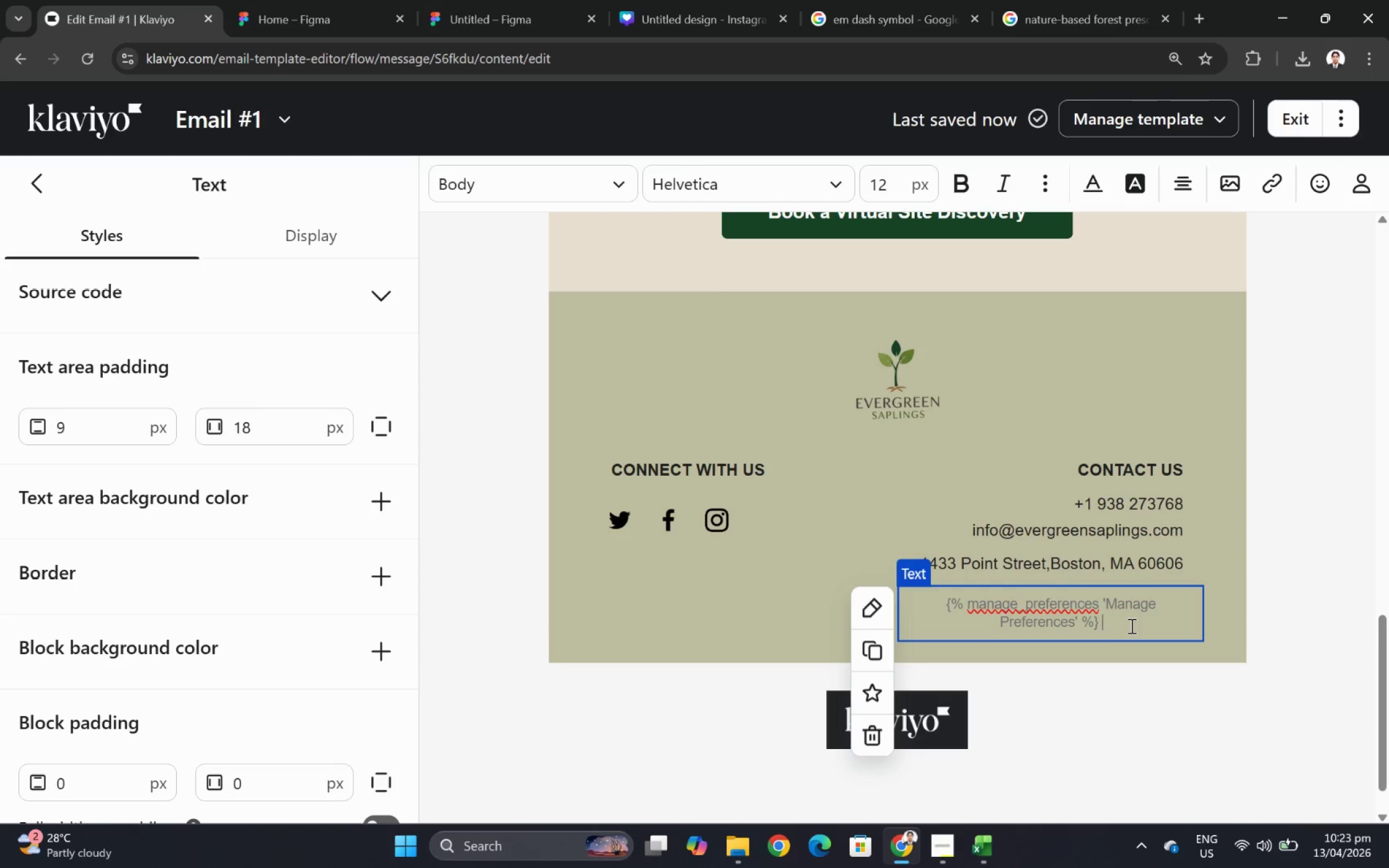 
key(Shift+Backslash)
 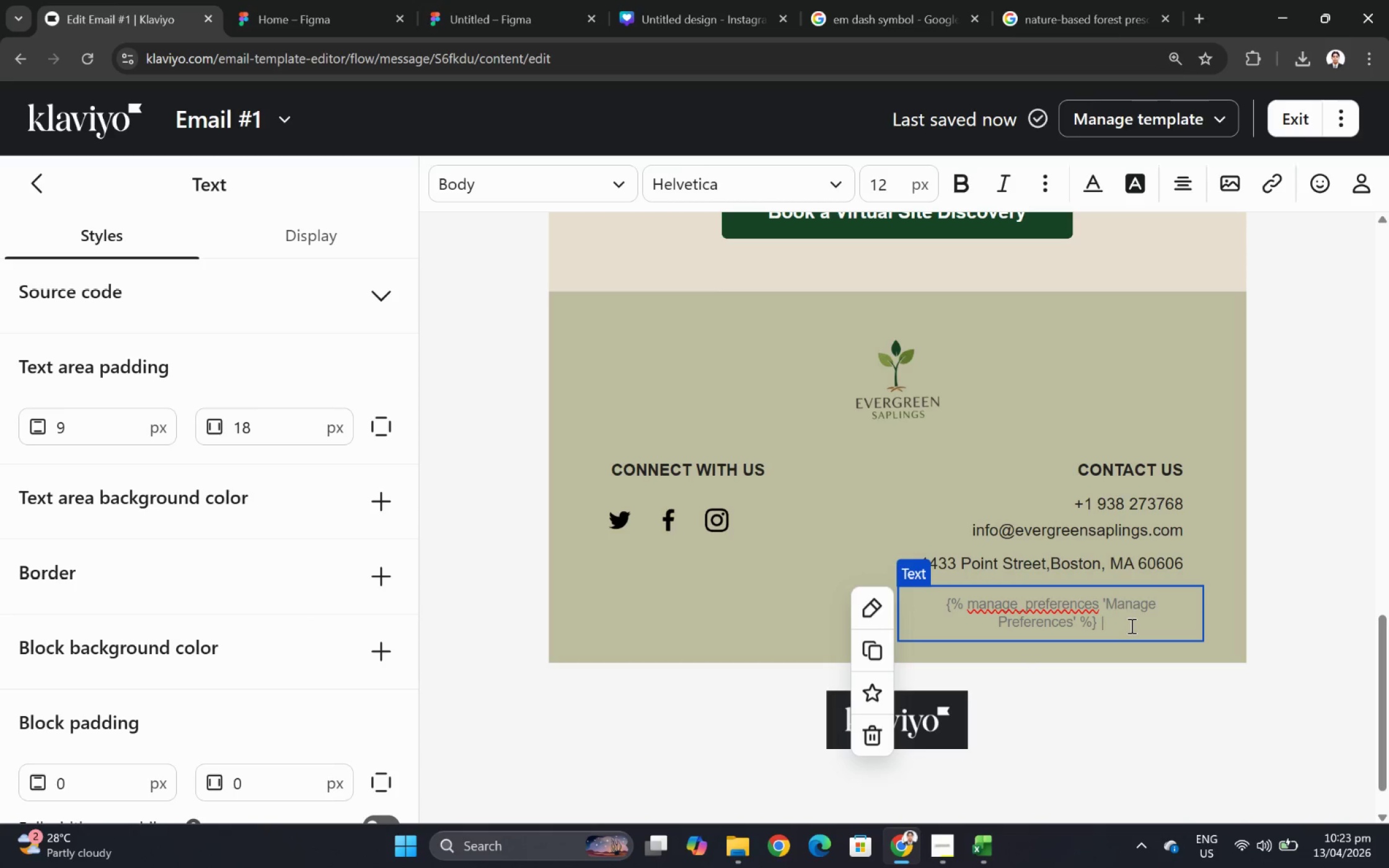 
key(Space)
 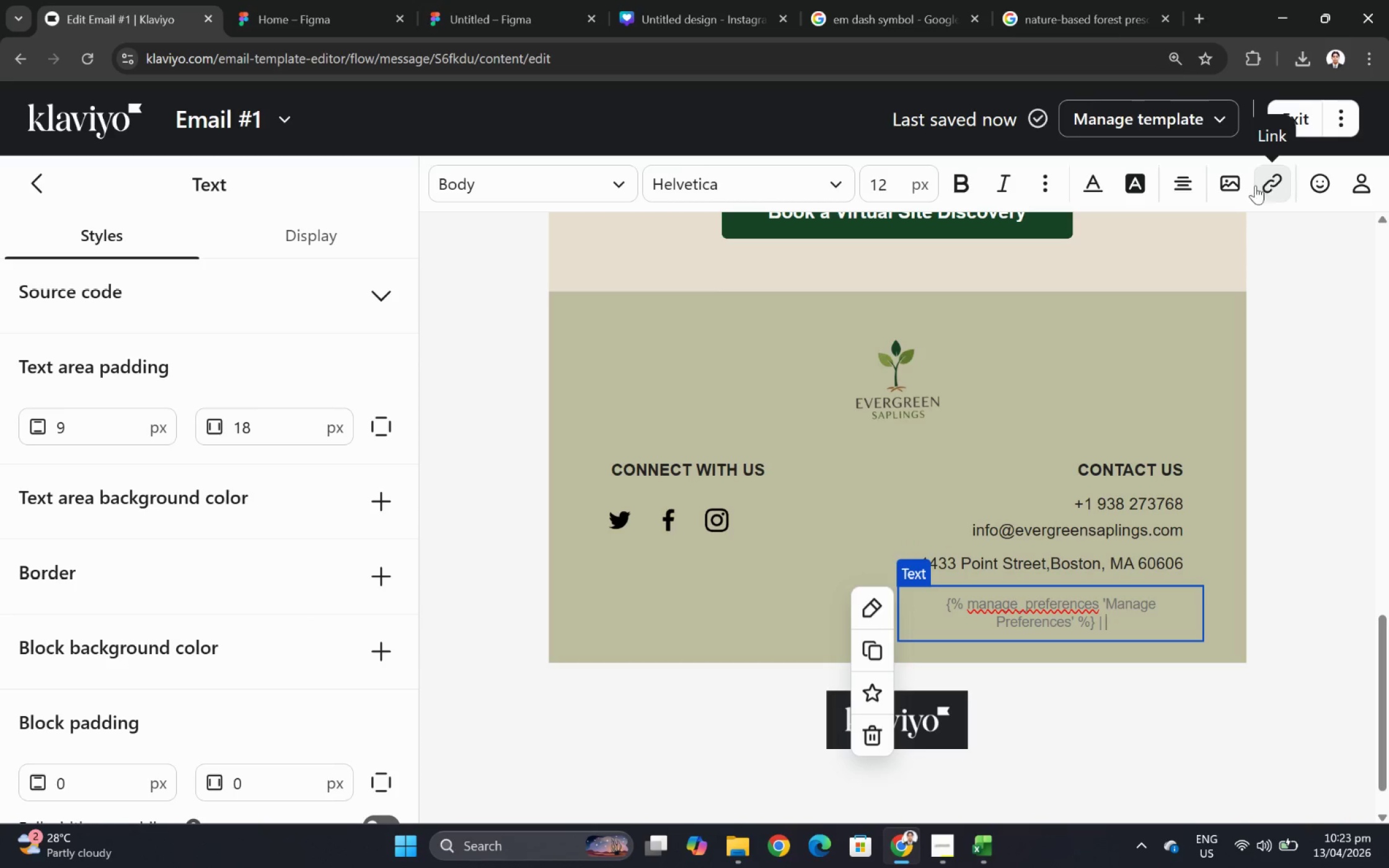 
left_click([1357, 190])
 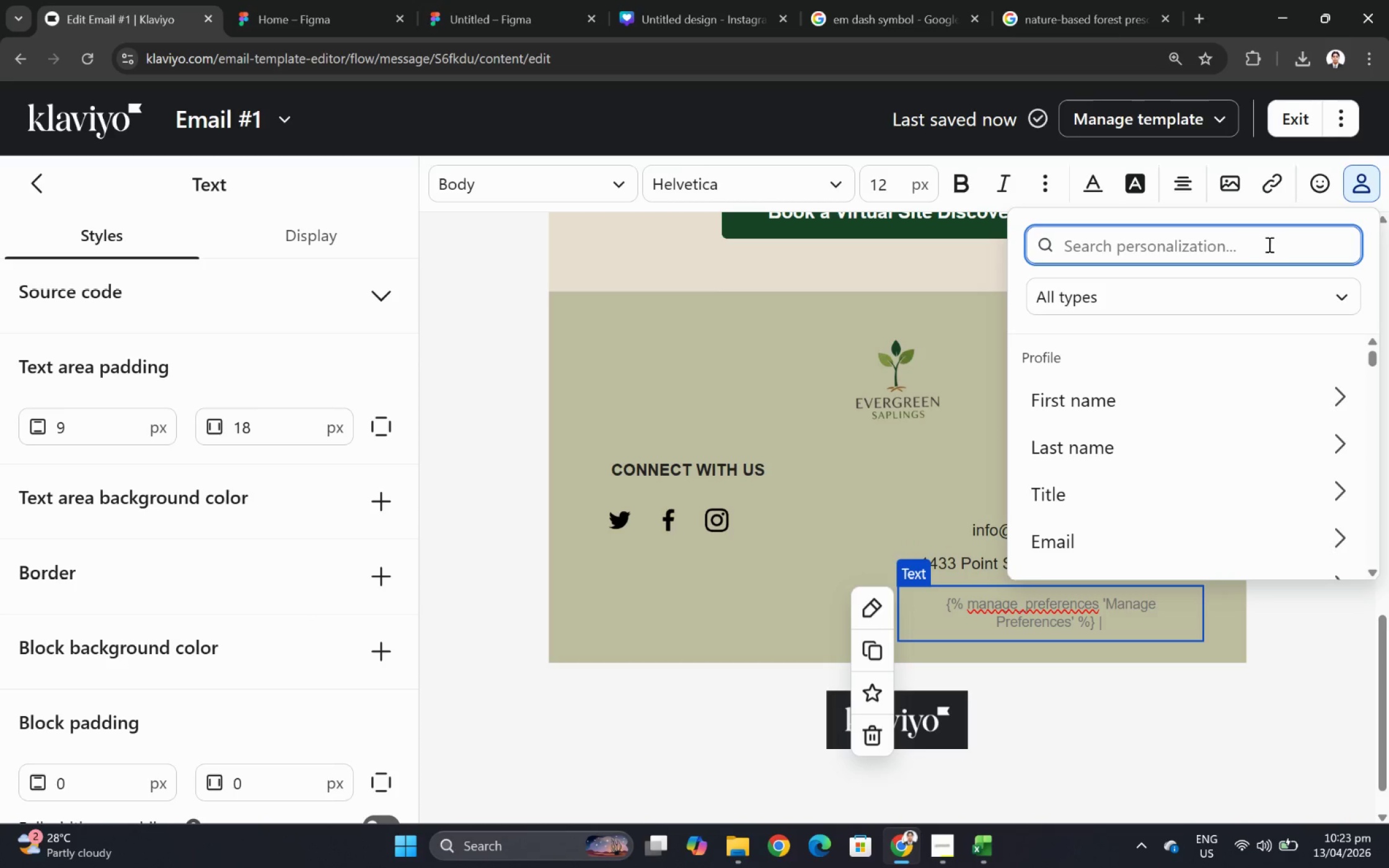 
type(usu)
key(Backspace)
key(Backspace)
type(nsu)
 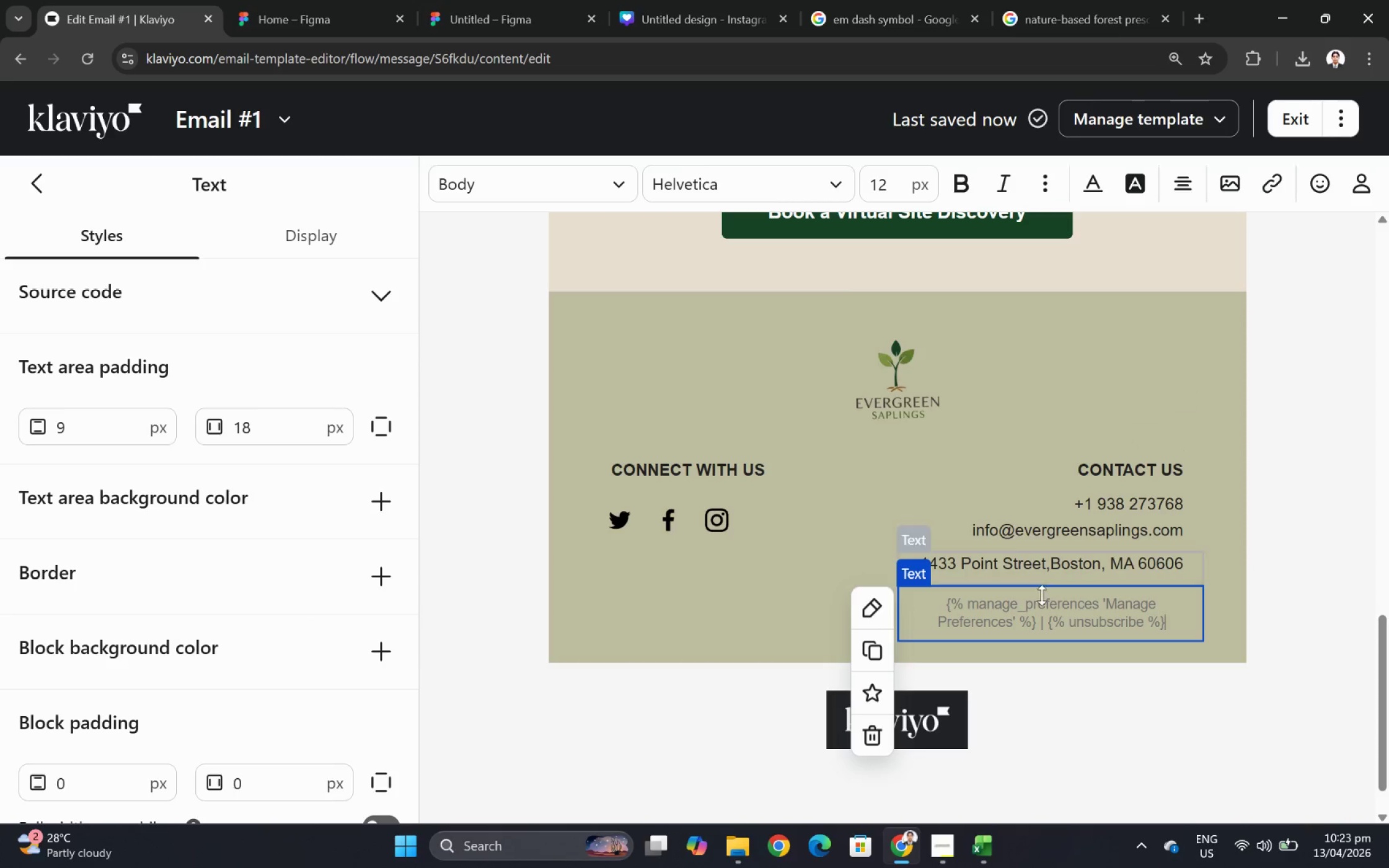 
double_click([1037, 618])
 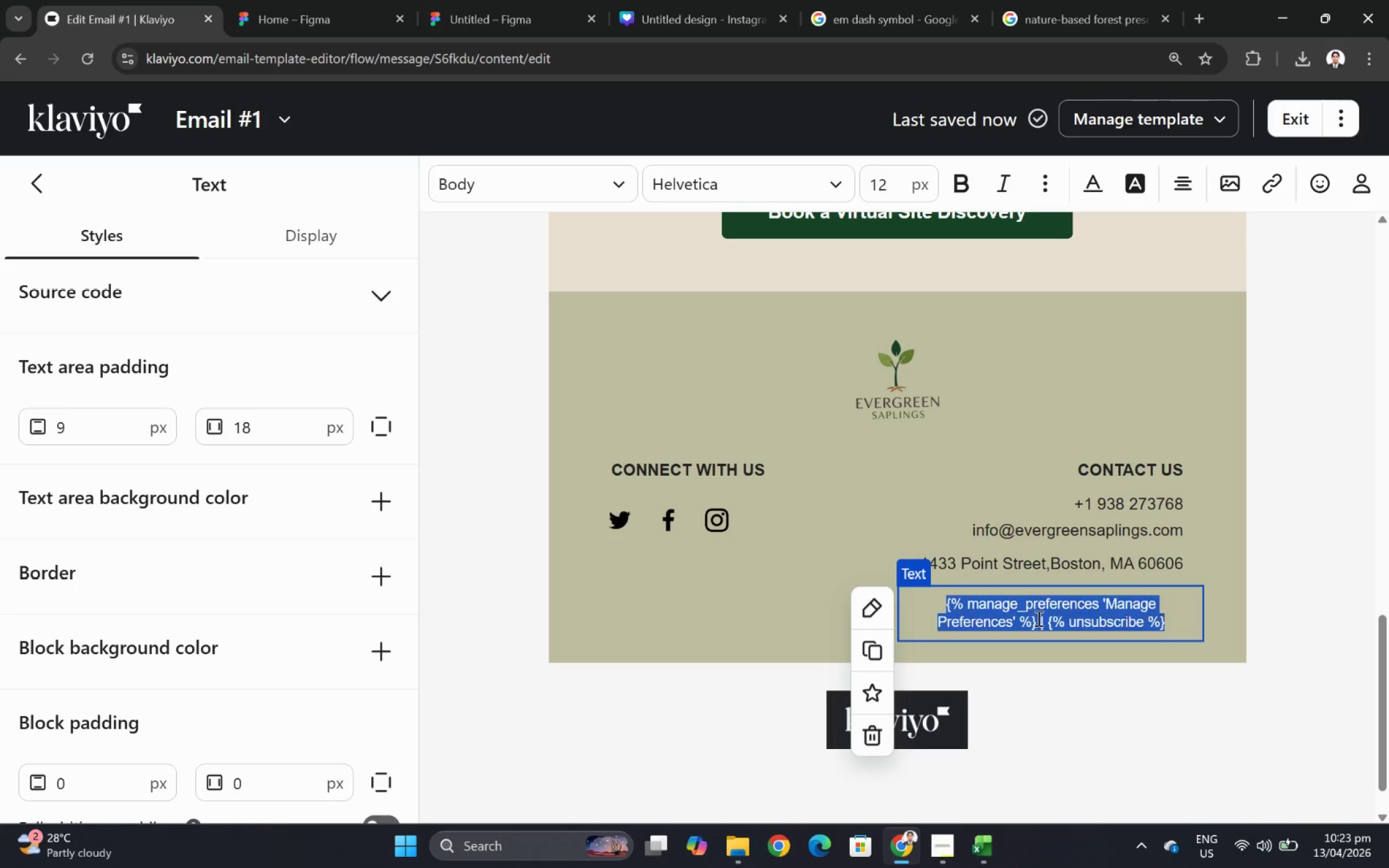 
triple_click([1037, 618])
 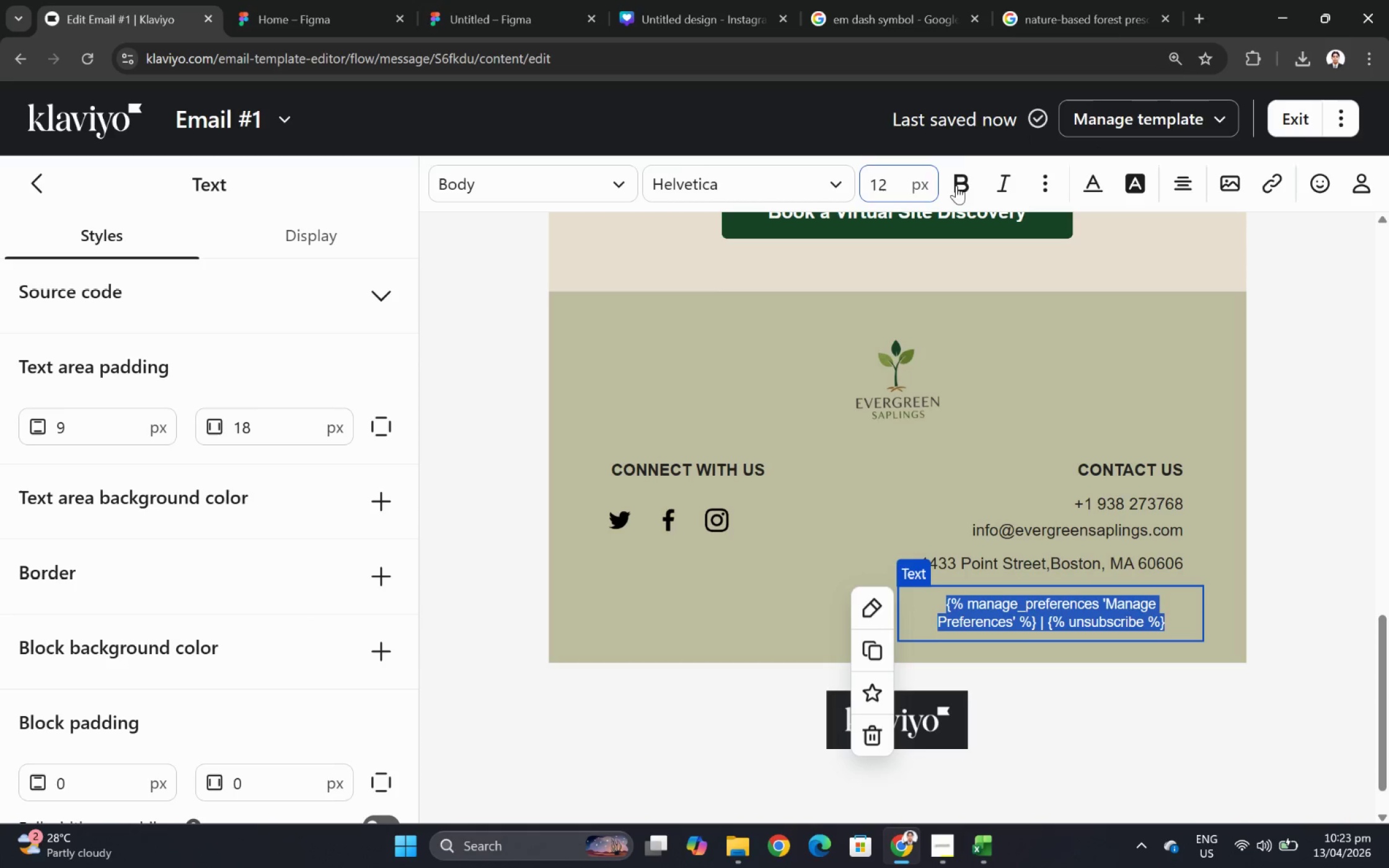 
left_click([1086, 179])
 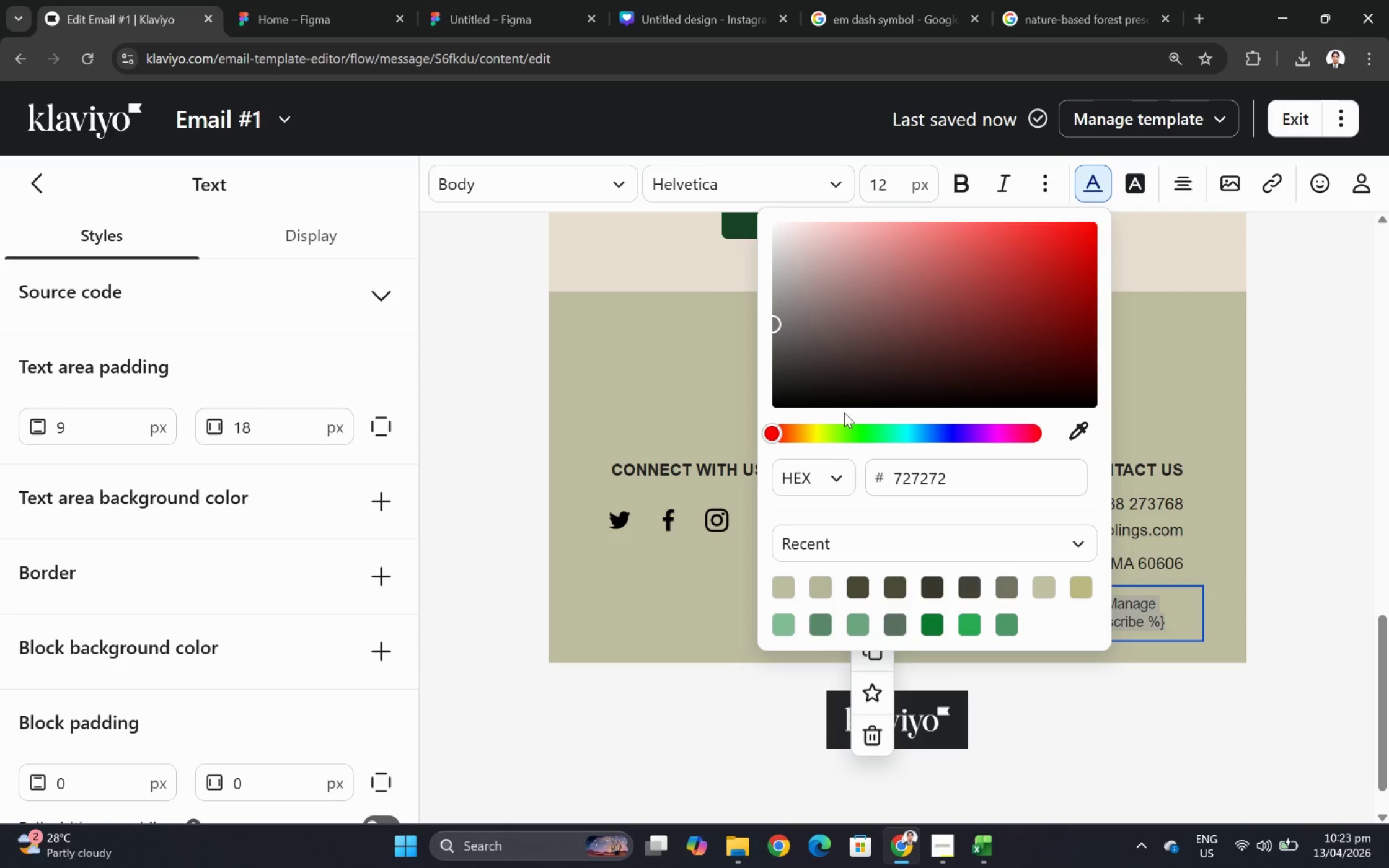 
left_click([777, 406])
 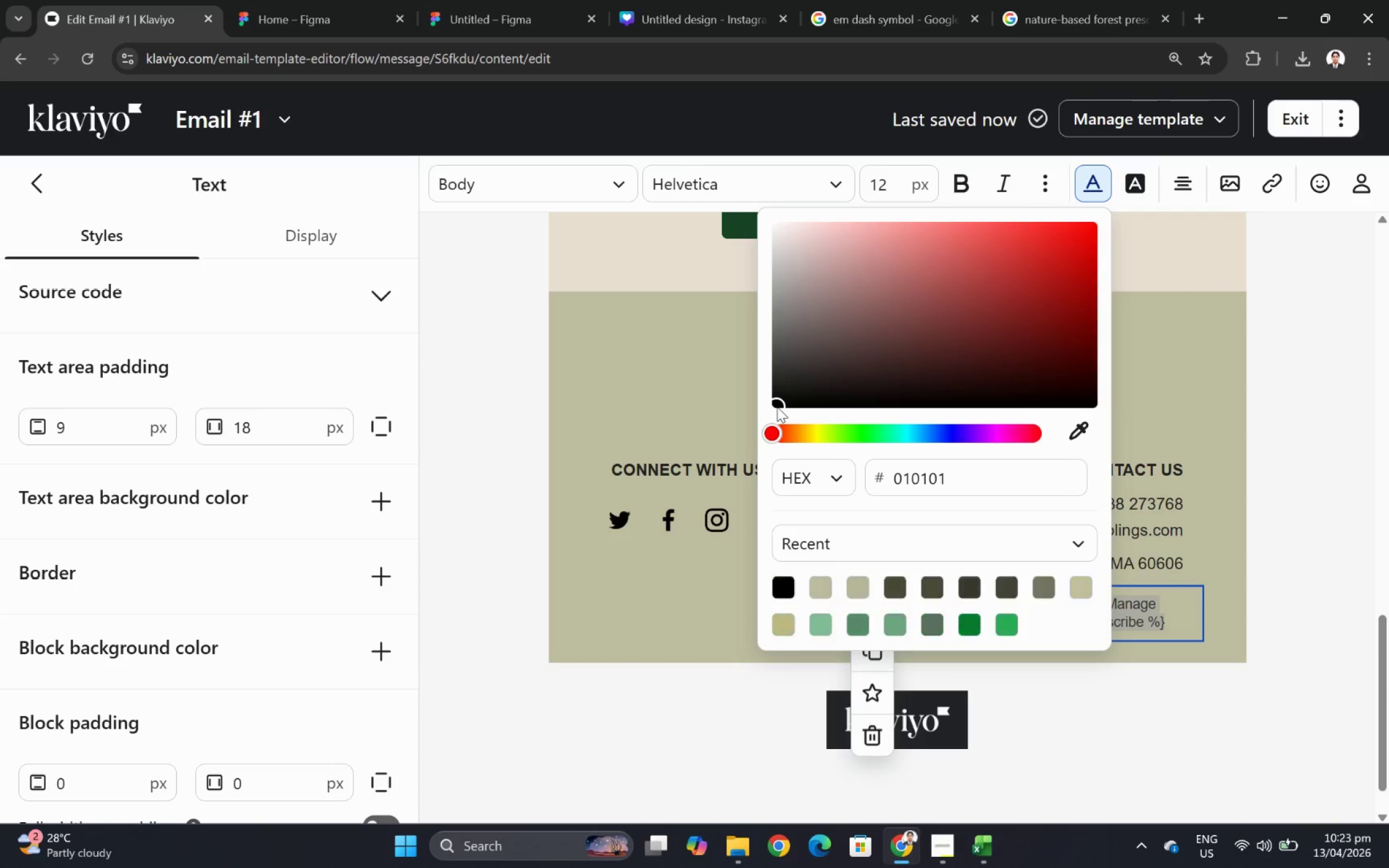 
left_click_drag(start_coordinate=[777, 406], to_coordinate=[761, 406])
 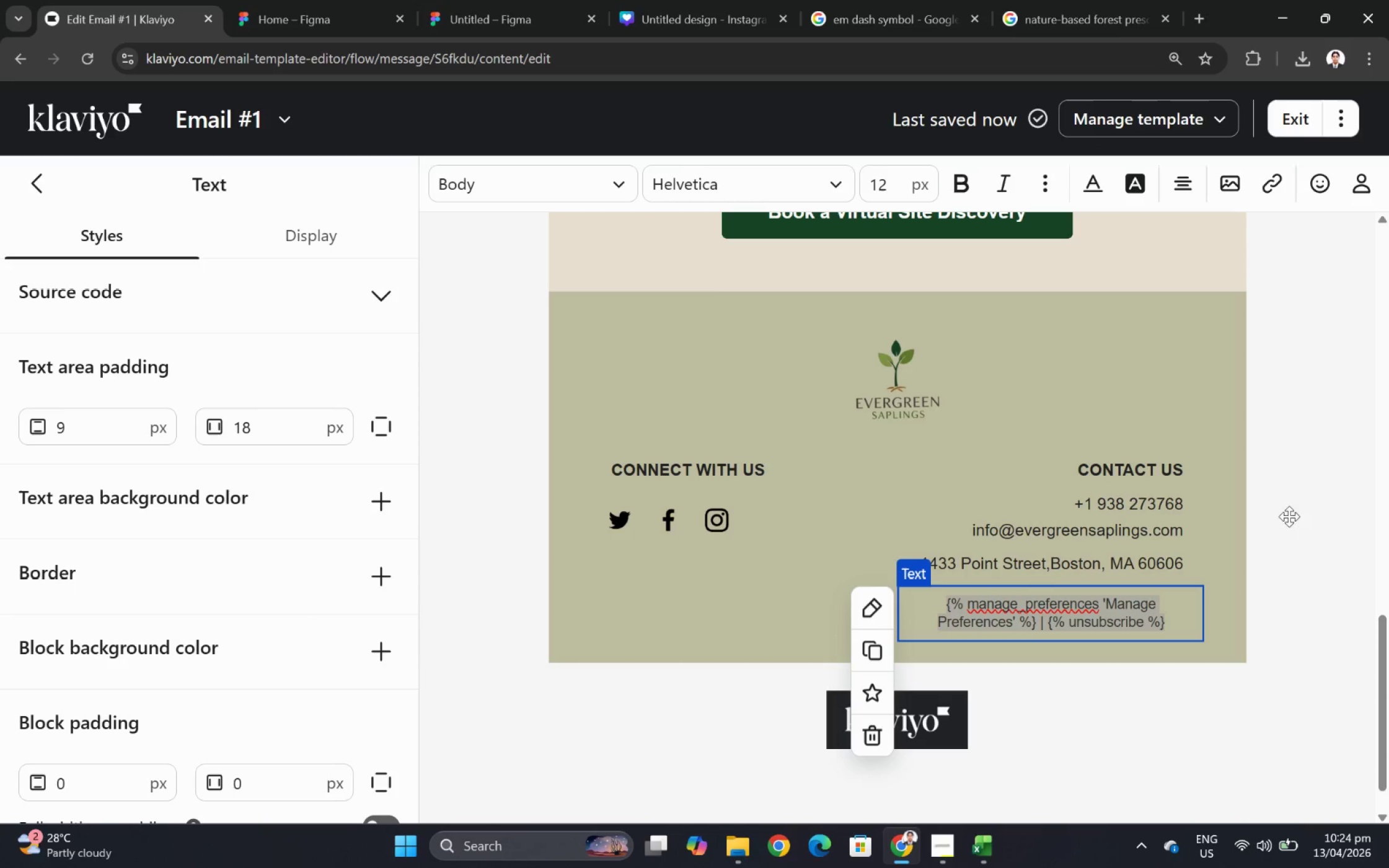 
double_click([1259, 506])
 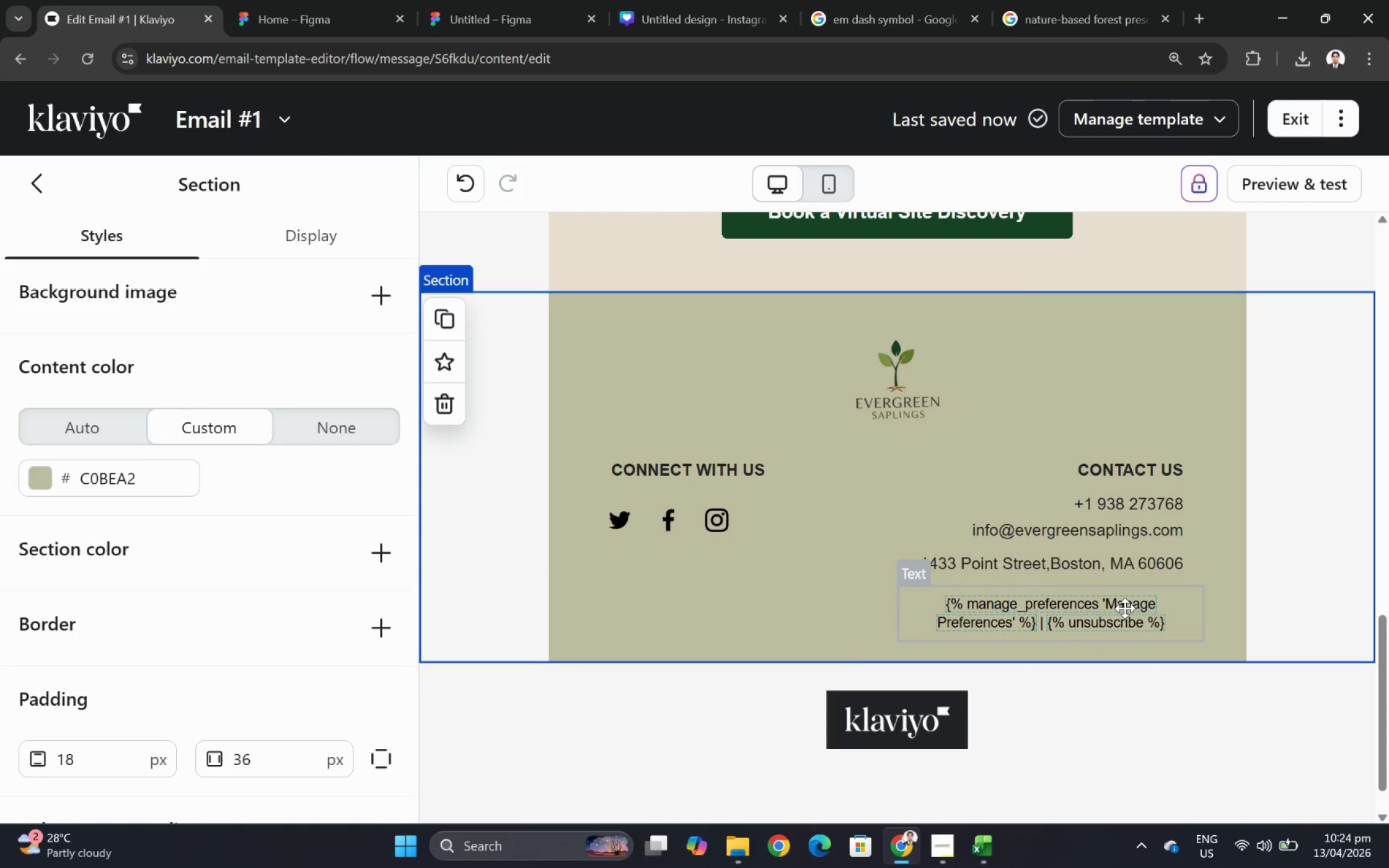 
double_click([1124, 608])
 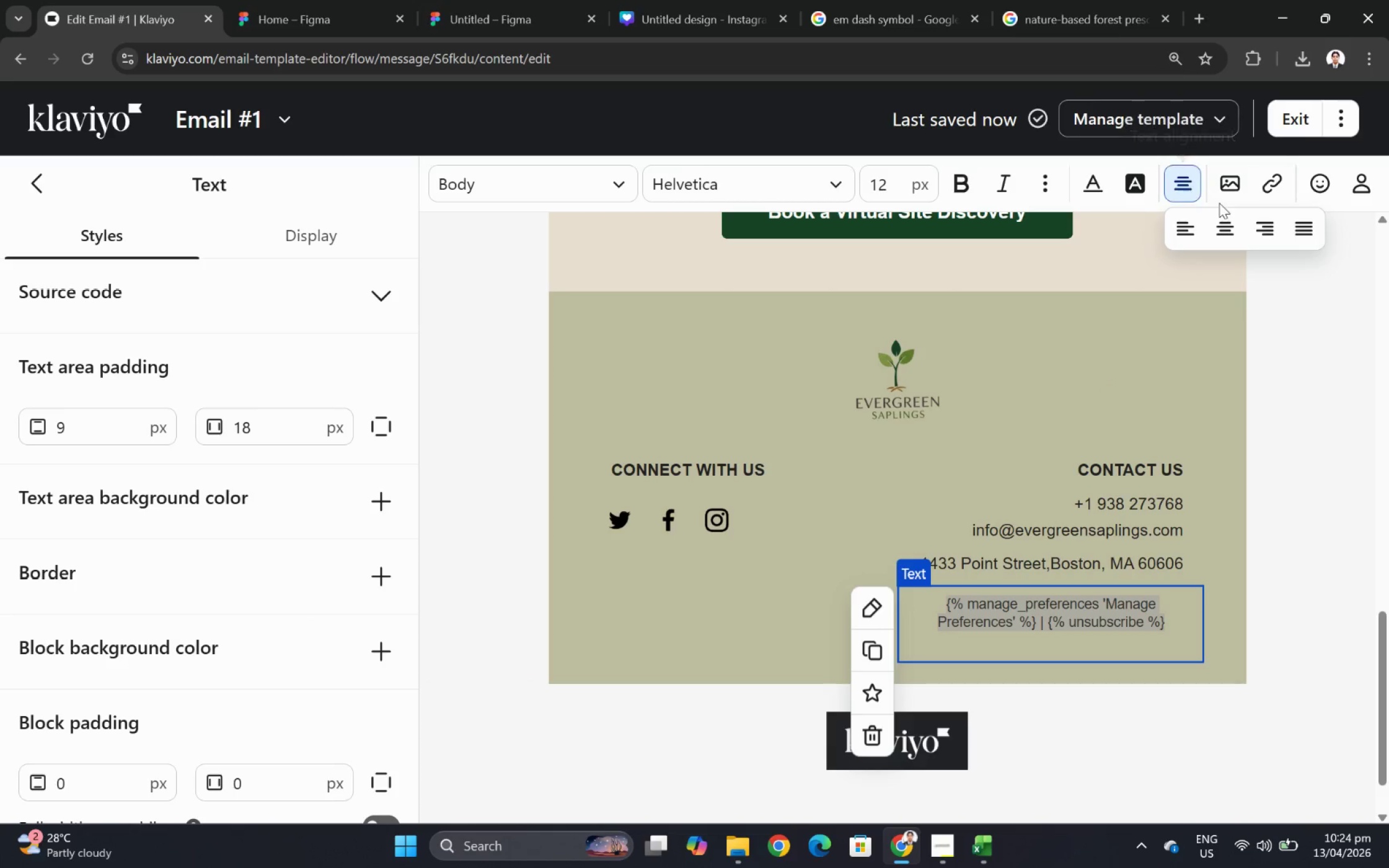 
left_click([1276, 228])
 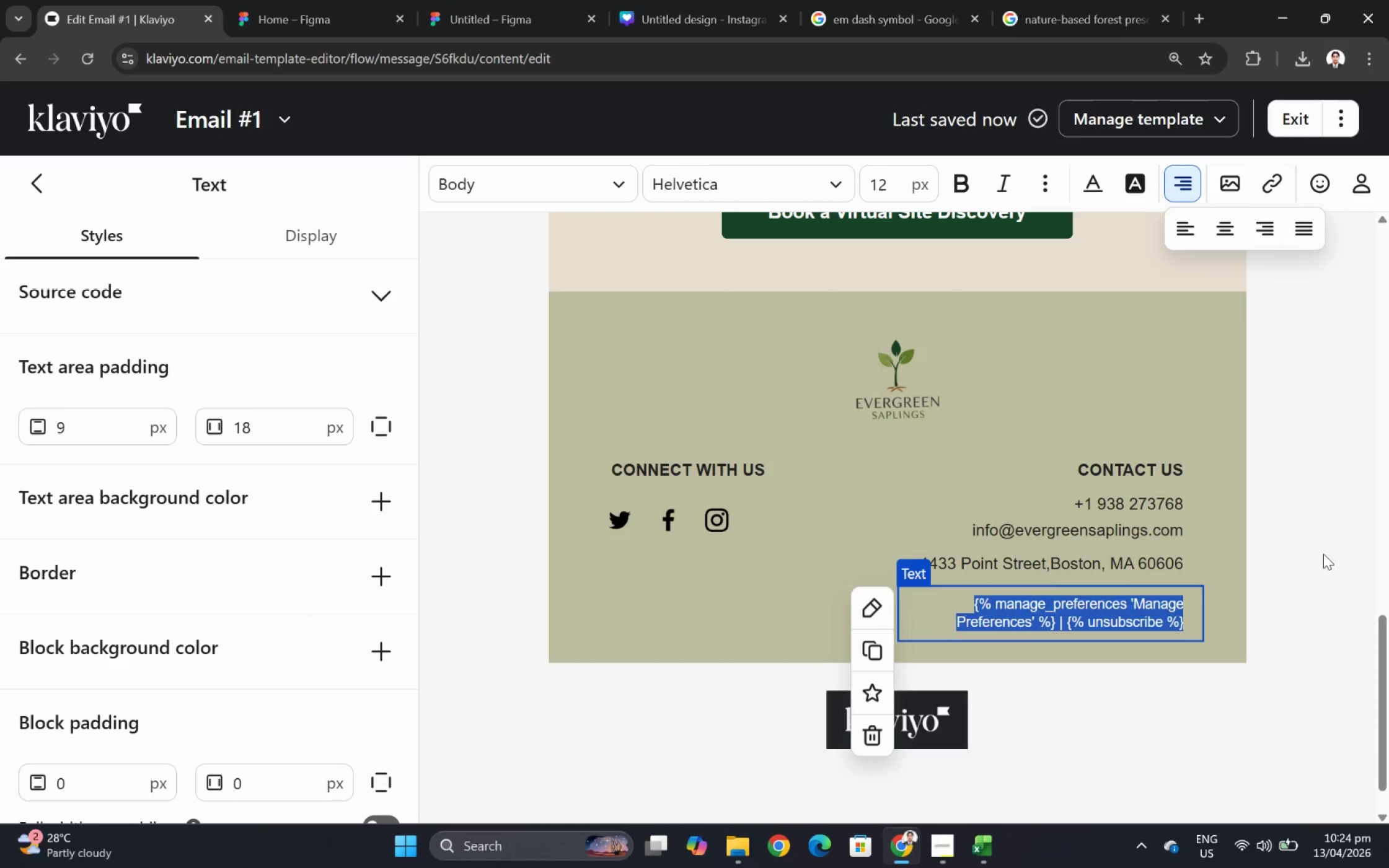 
left_click([1323, 553])
 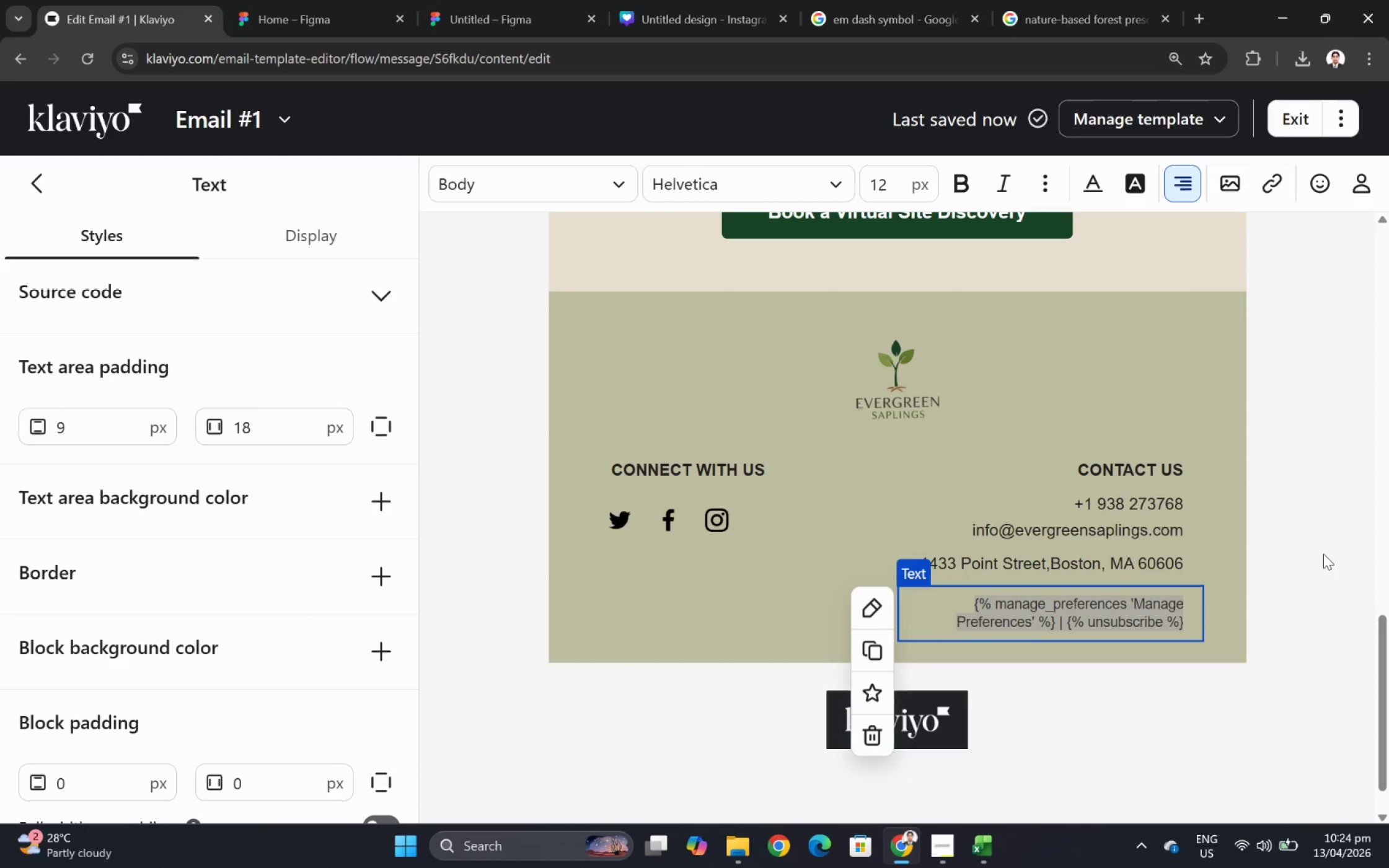 
left_click([1323, 553])
 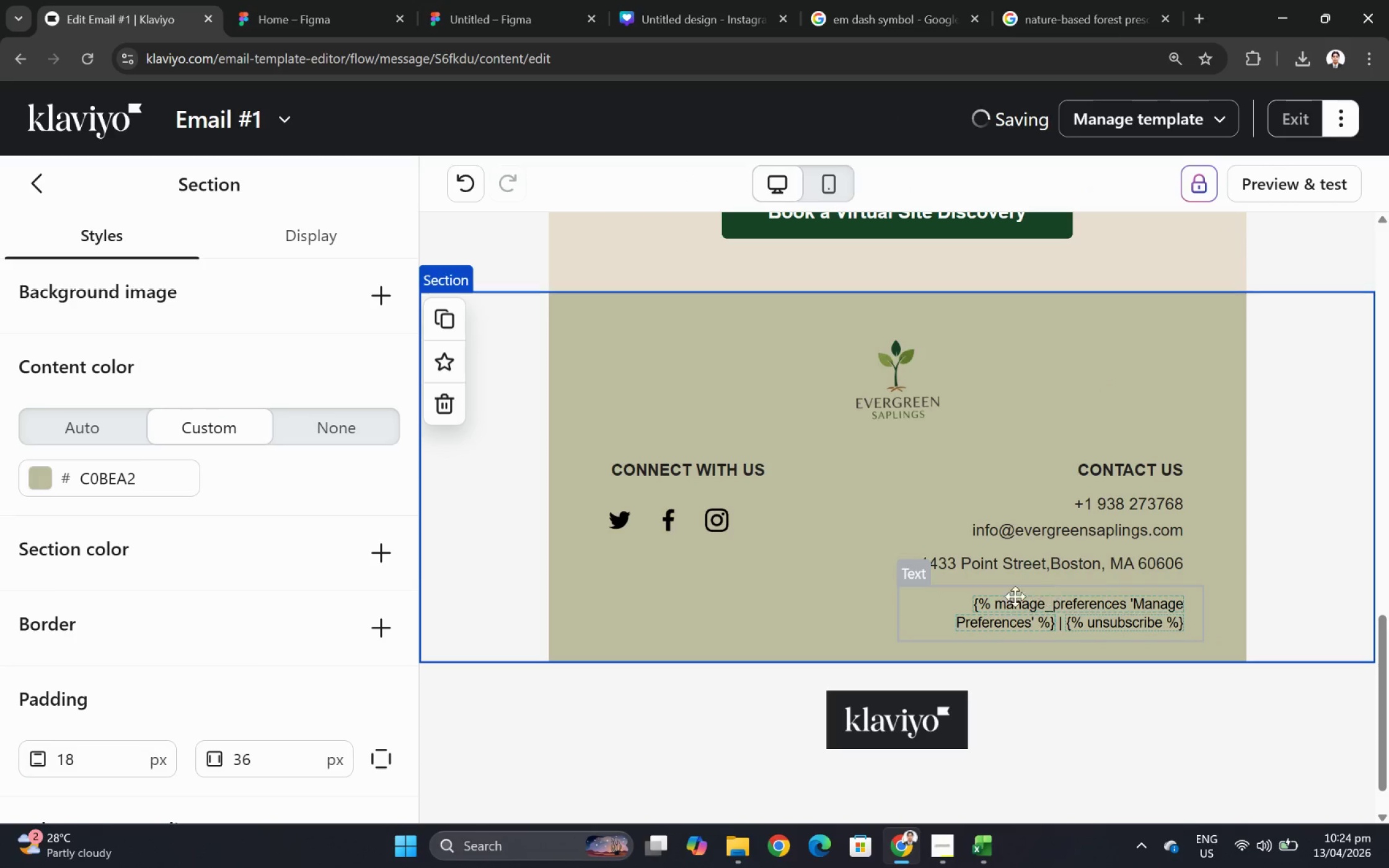 
left_click([1008, 598])
 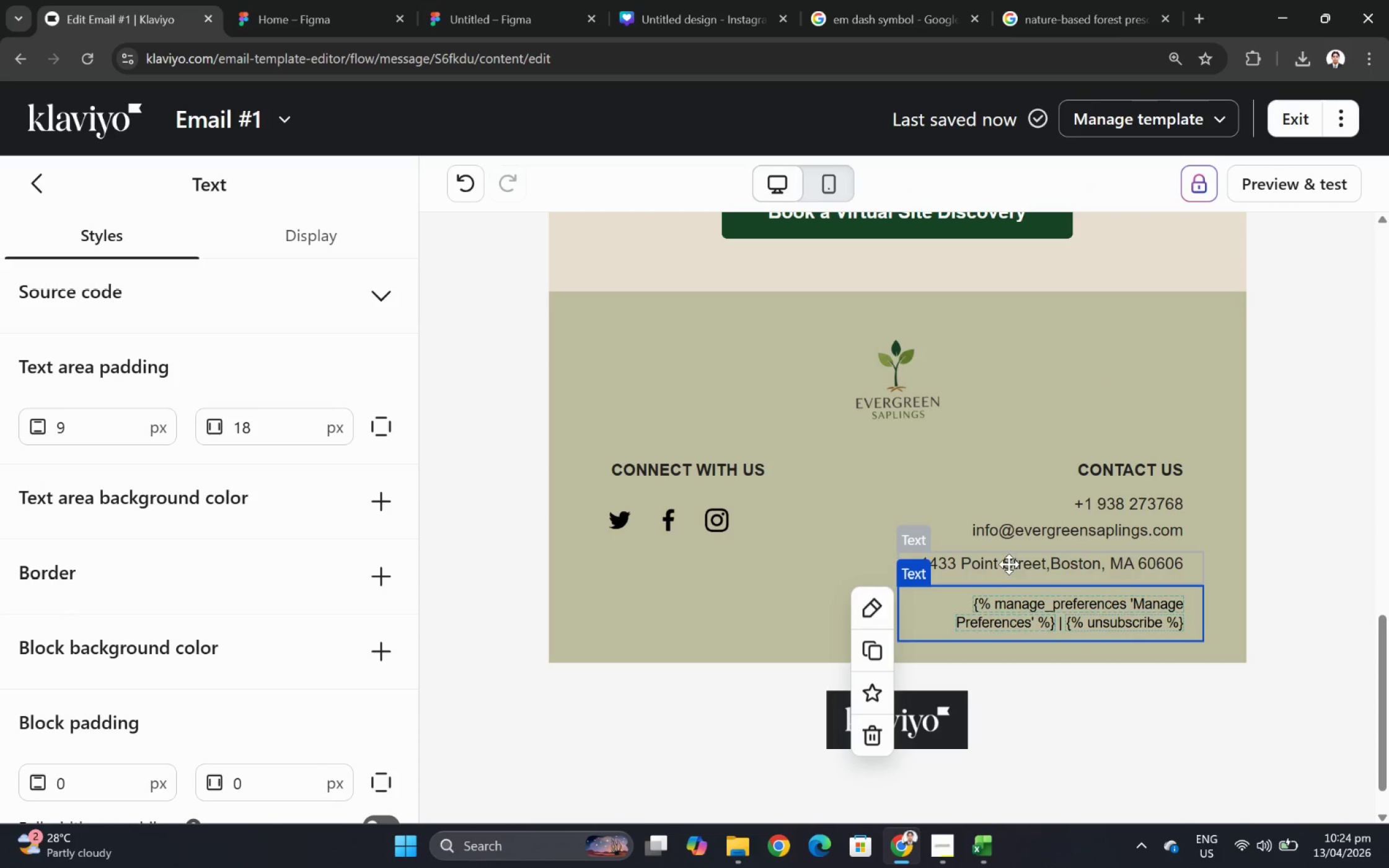 
double_click([1008, 564])
 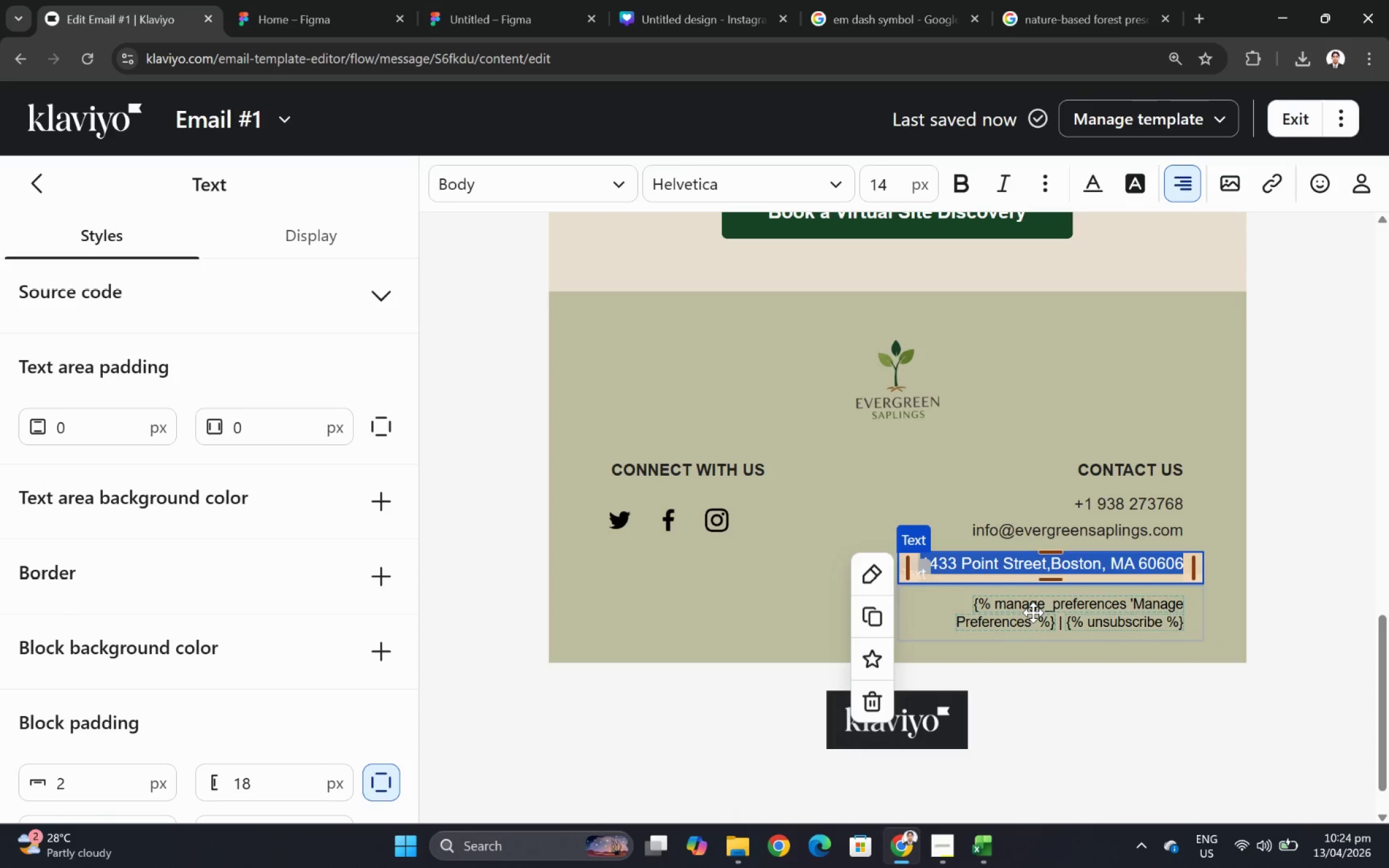 
left_click([1033, 612])
 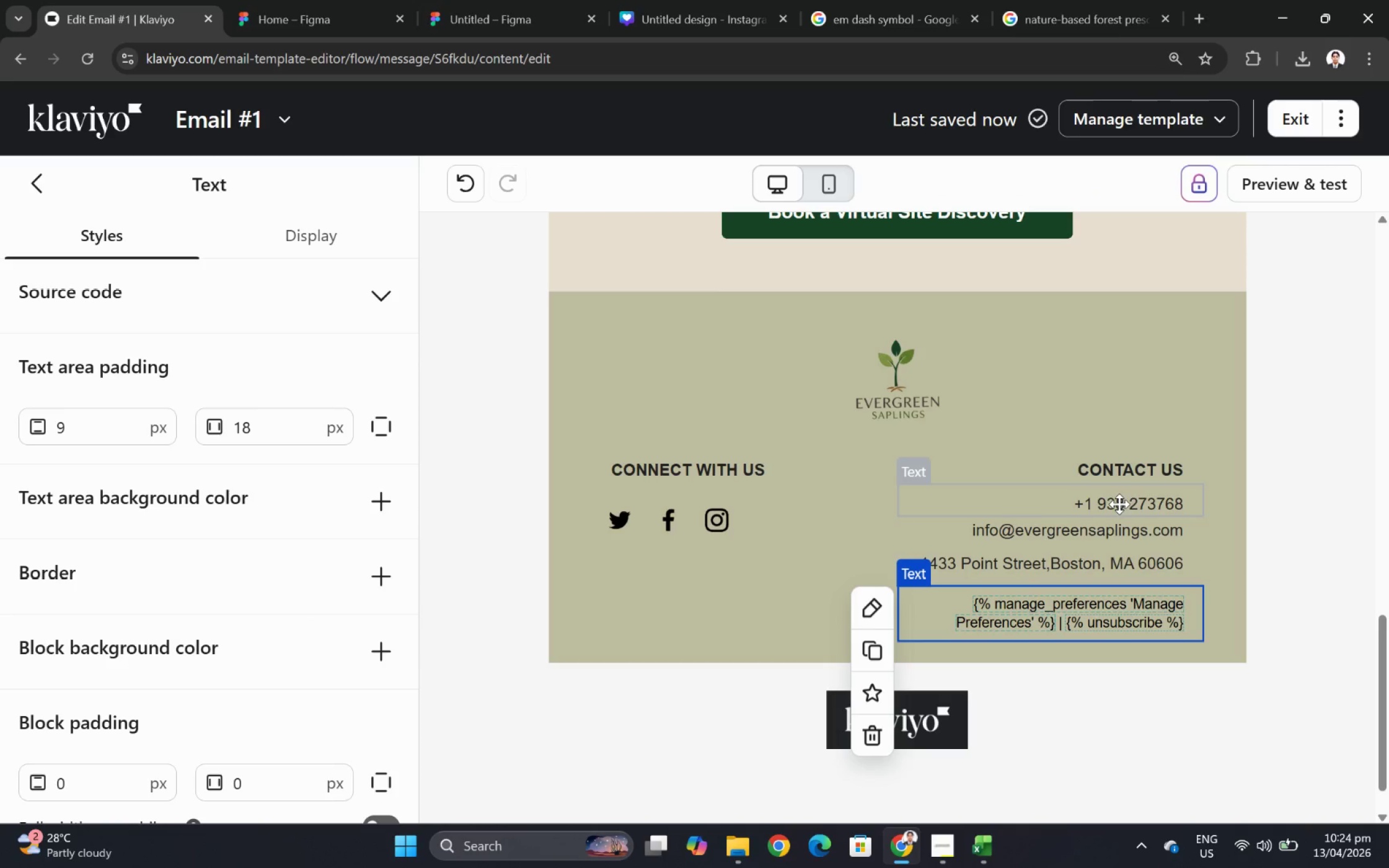 
double_click([1120, 506])
 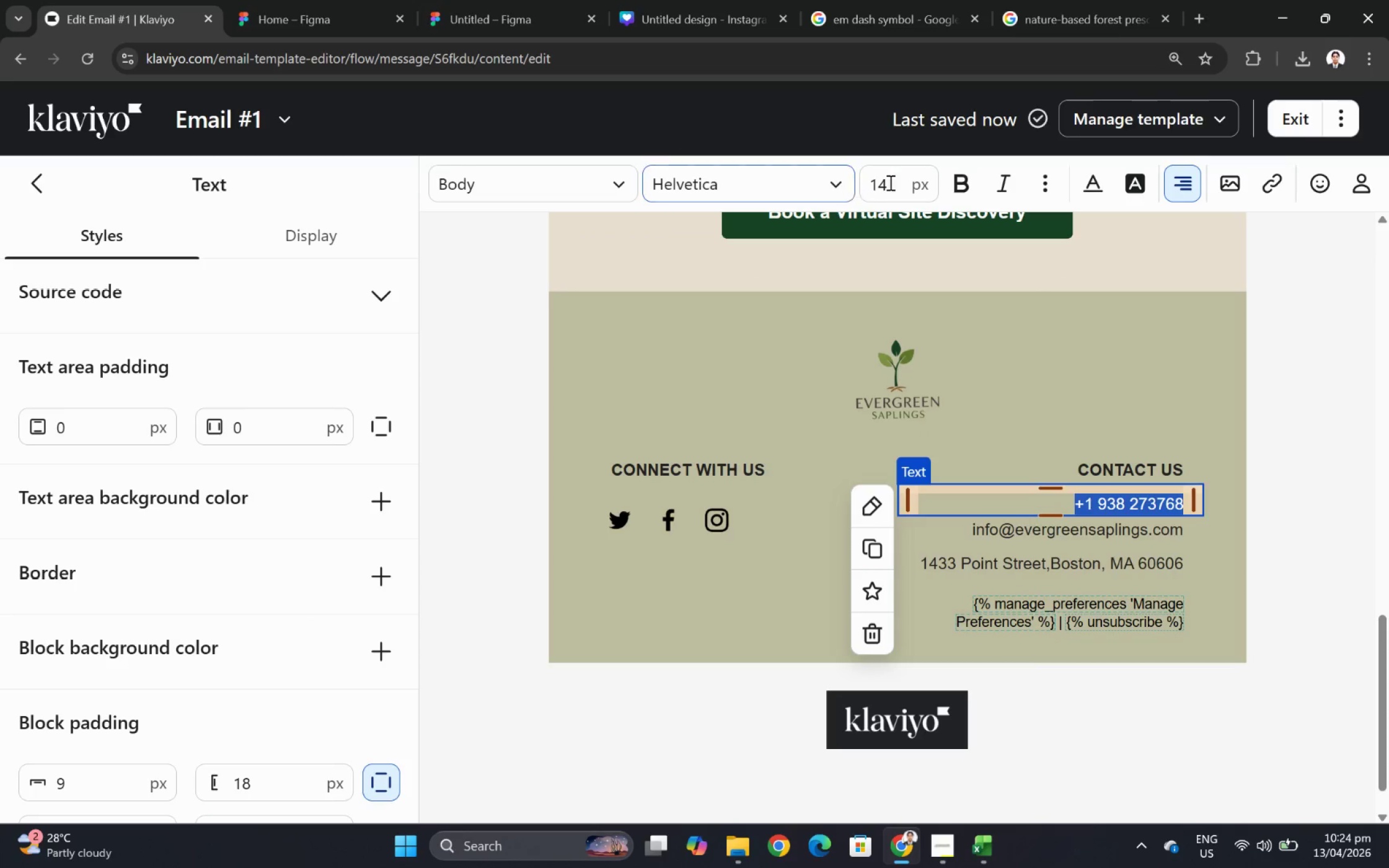 
double_click([894, 182])
 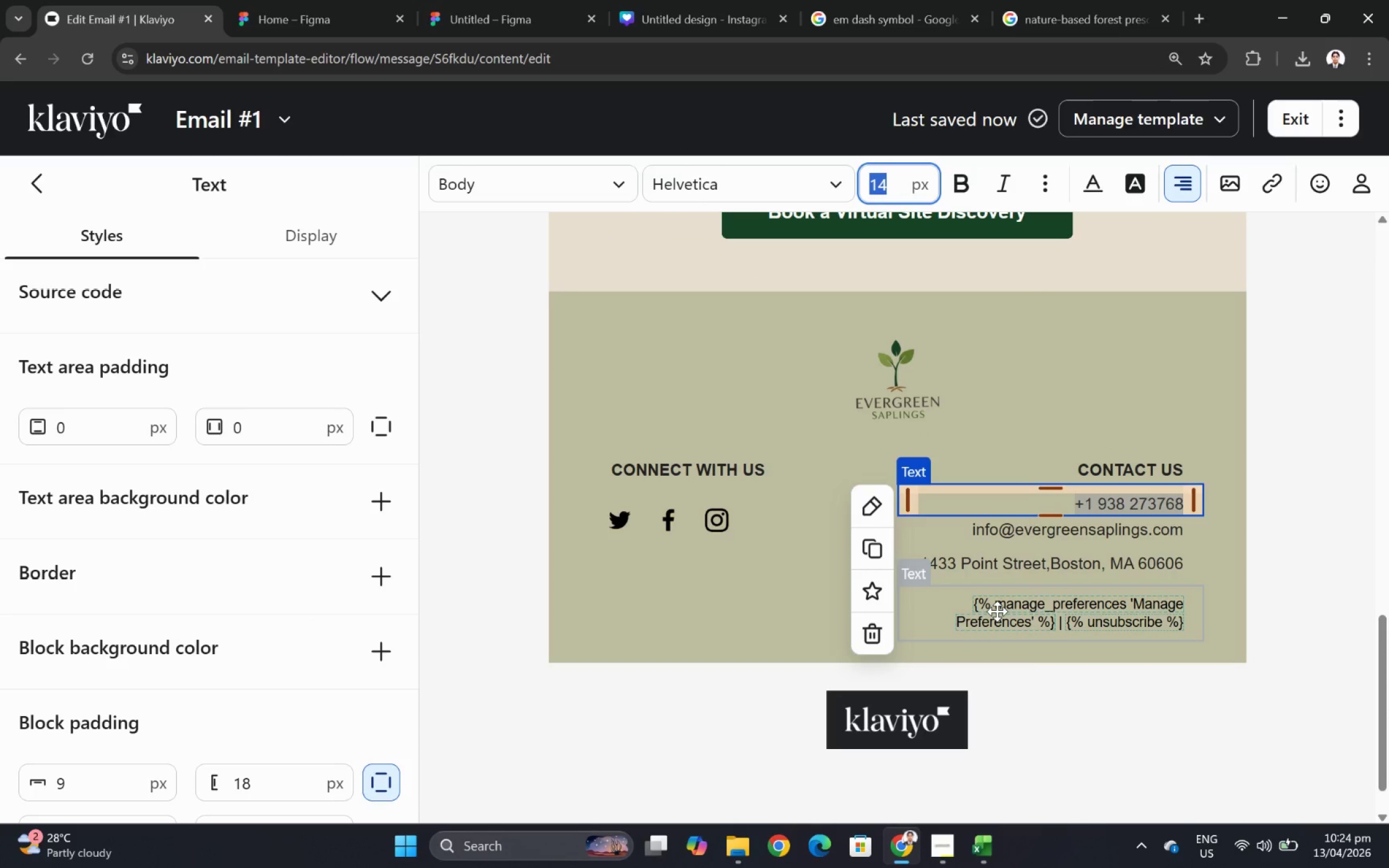 
type(12)
 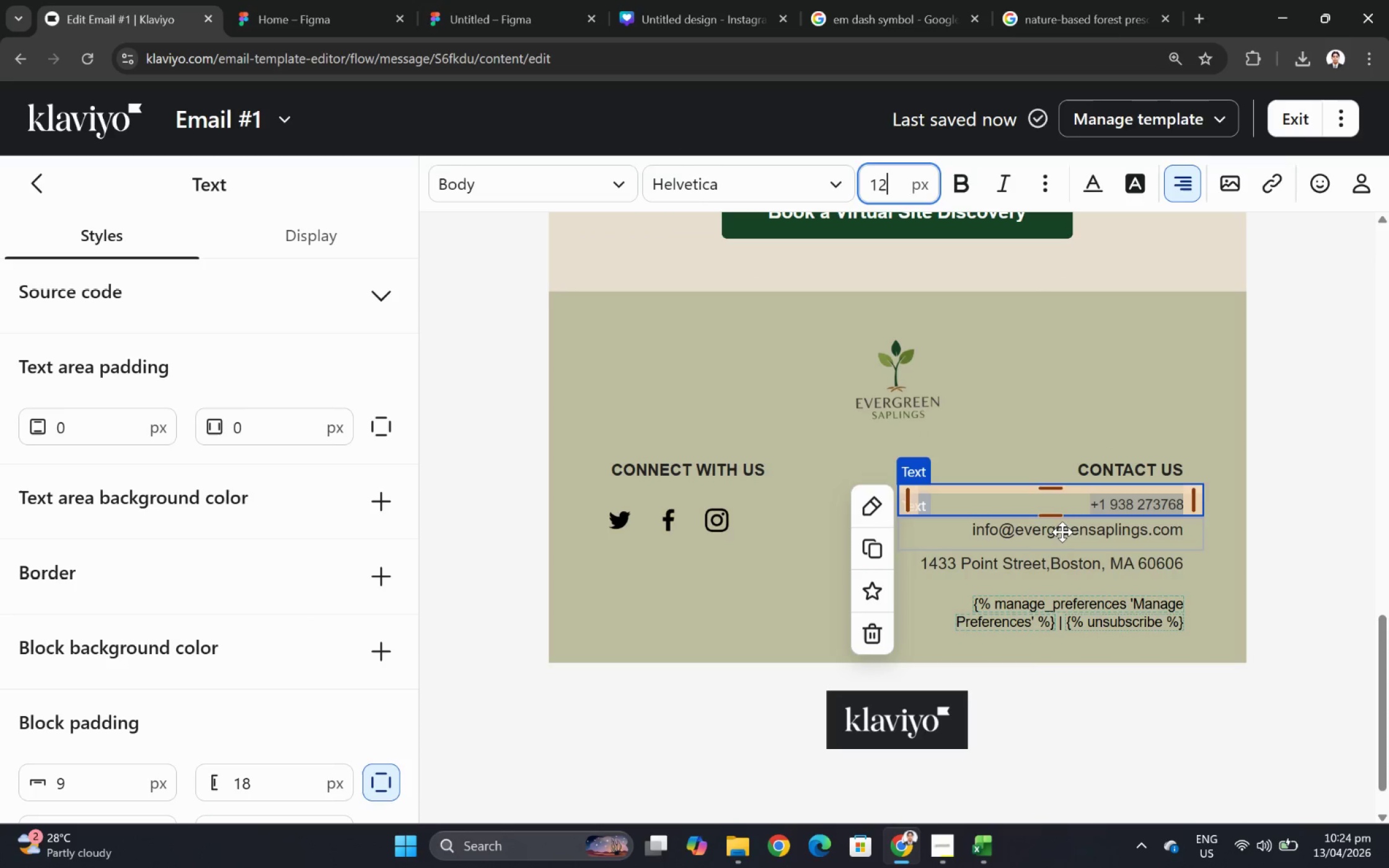 
double_click([1062, 525])
 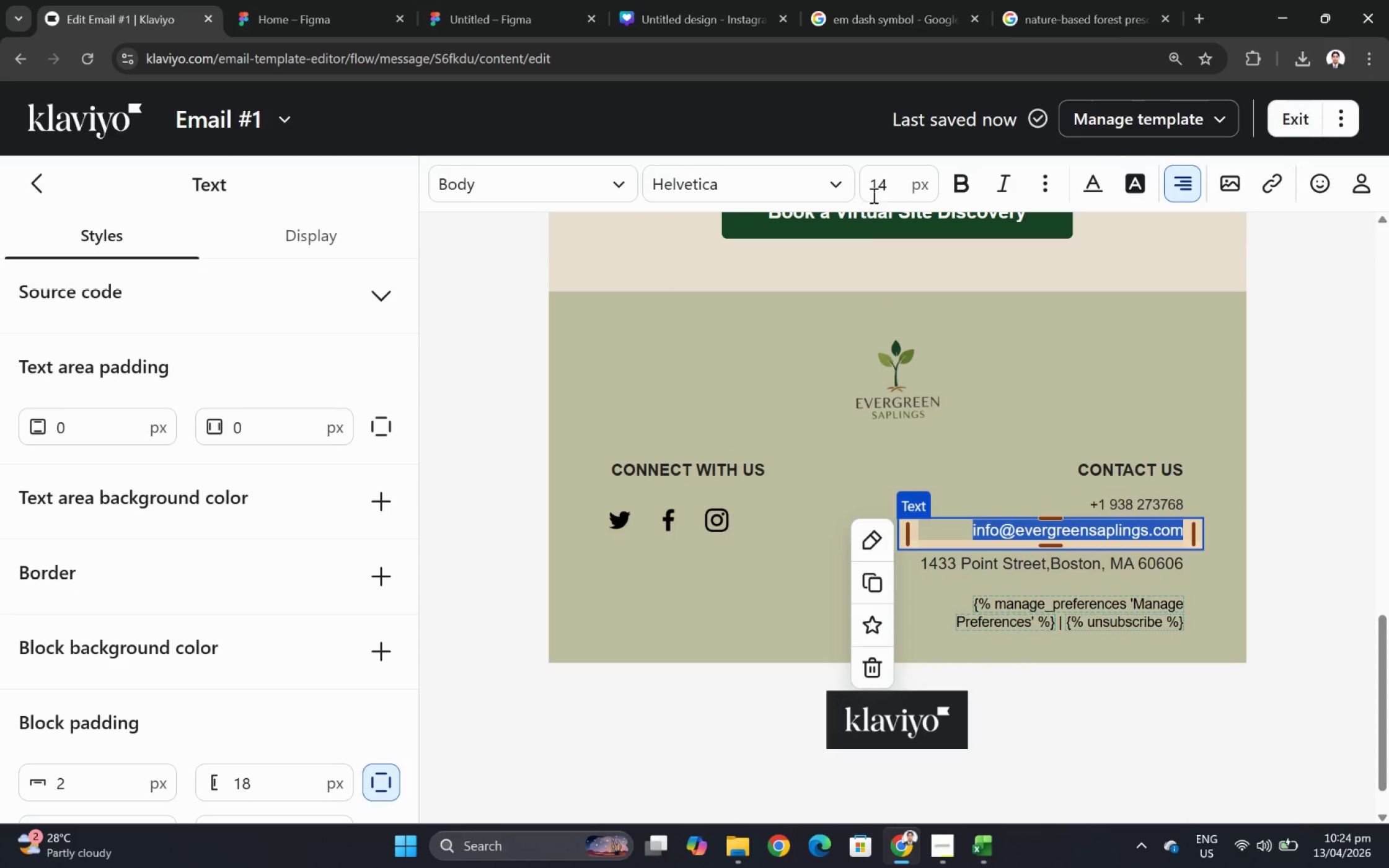 
double_click([878, 179])
 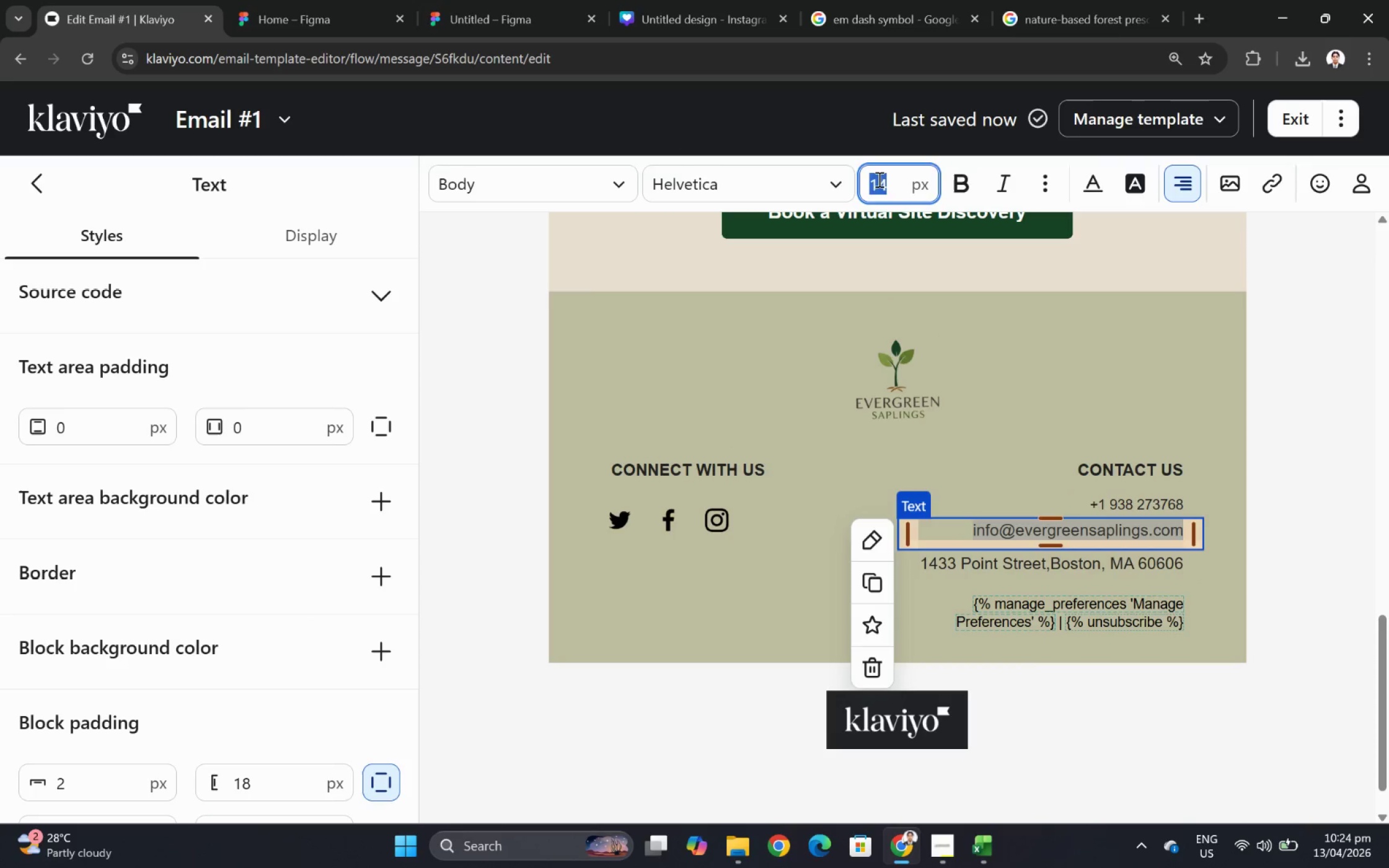 
type(12)
 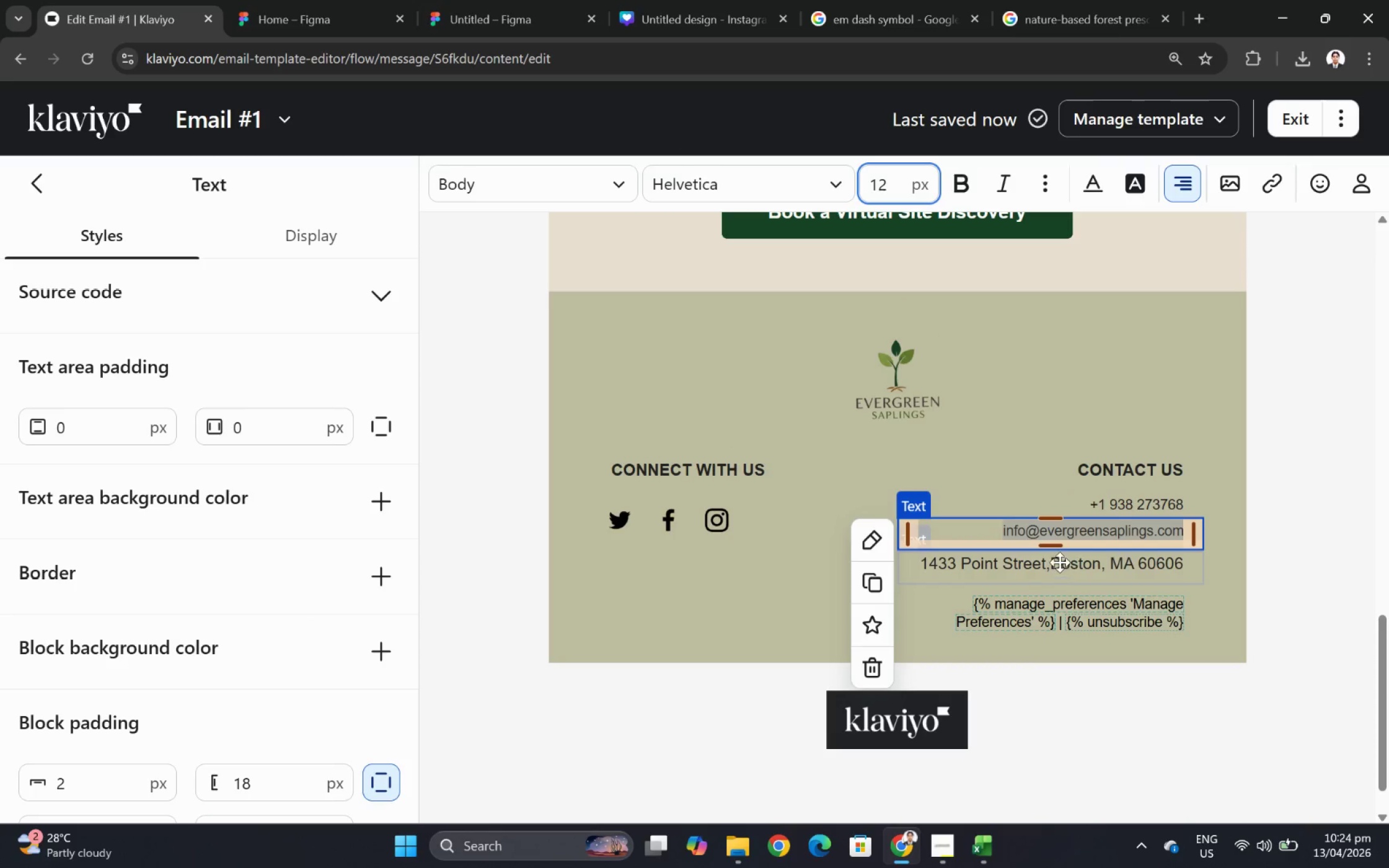 
double_click([1059, 561])
 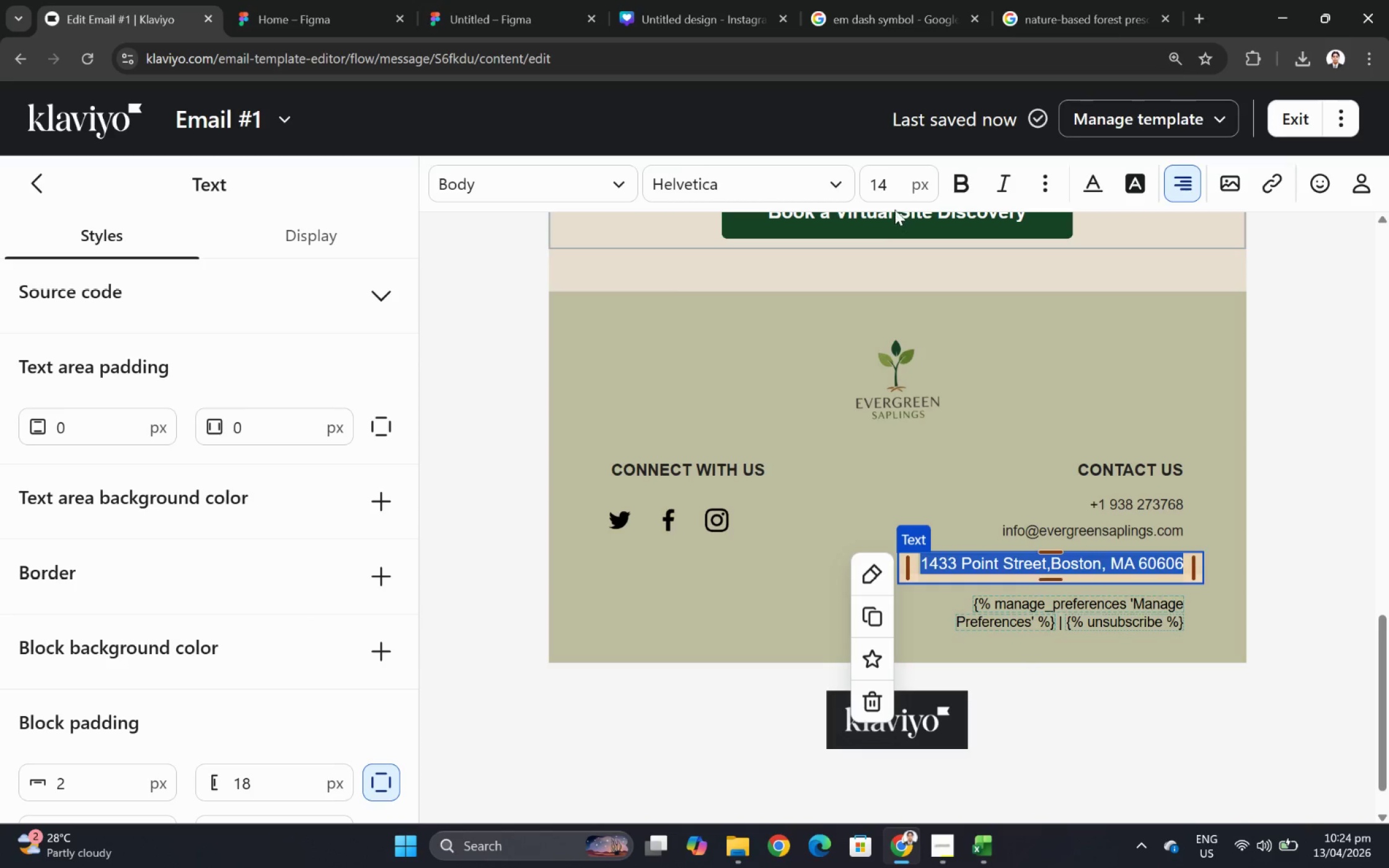 
double_click([887, 180])
 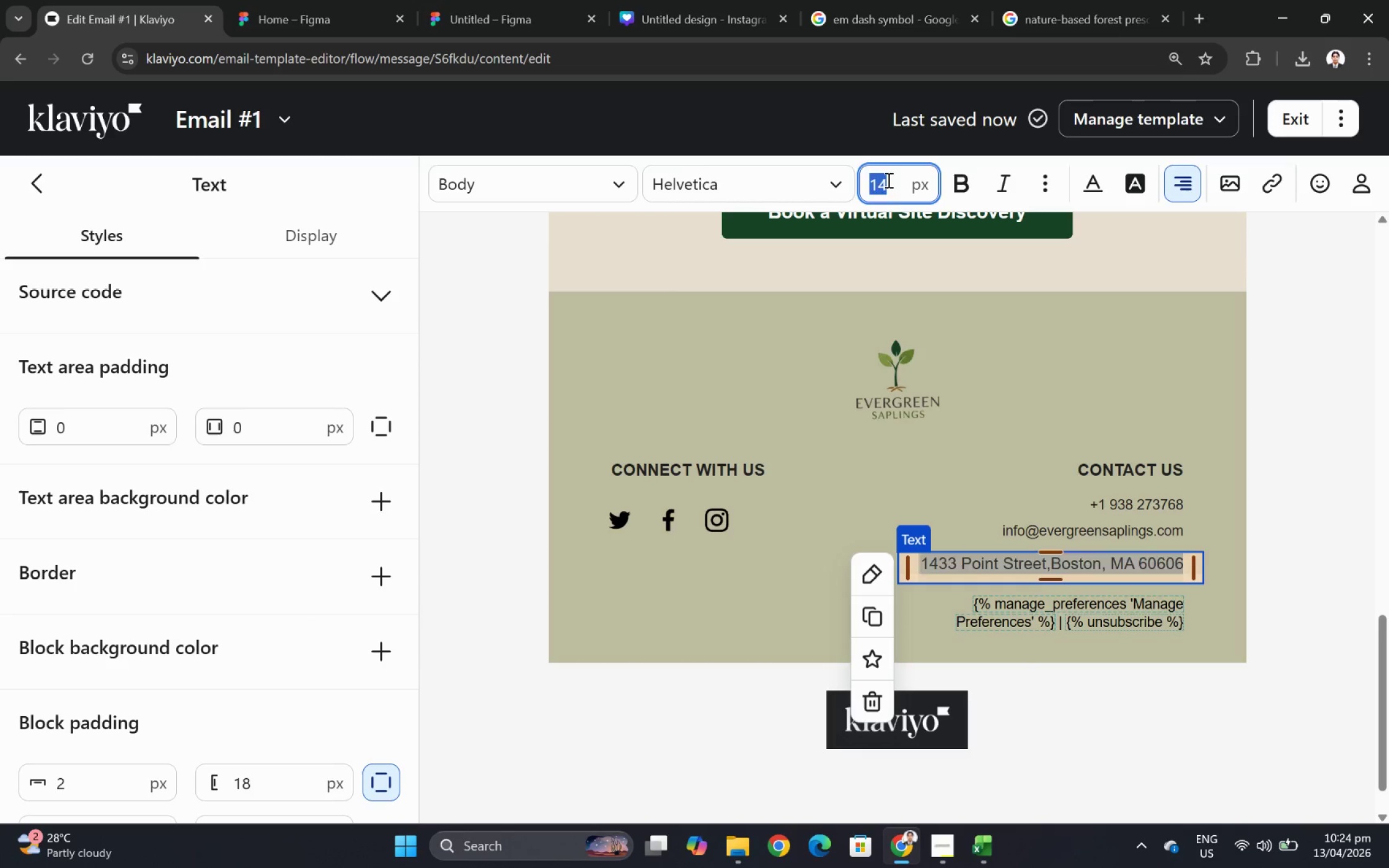 
type(12)
 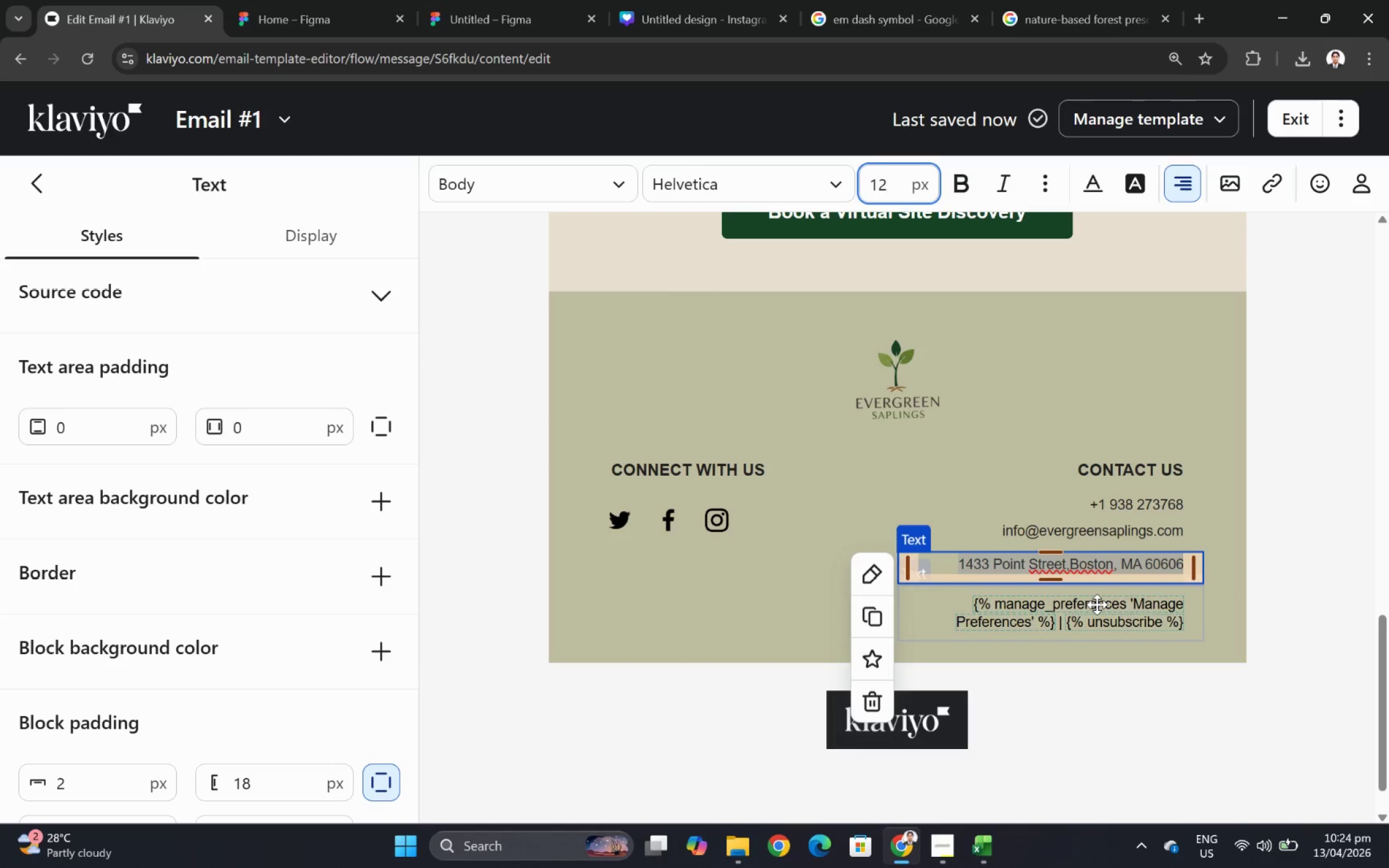 
double_click([1096, 604])
 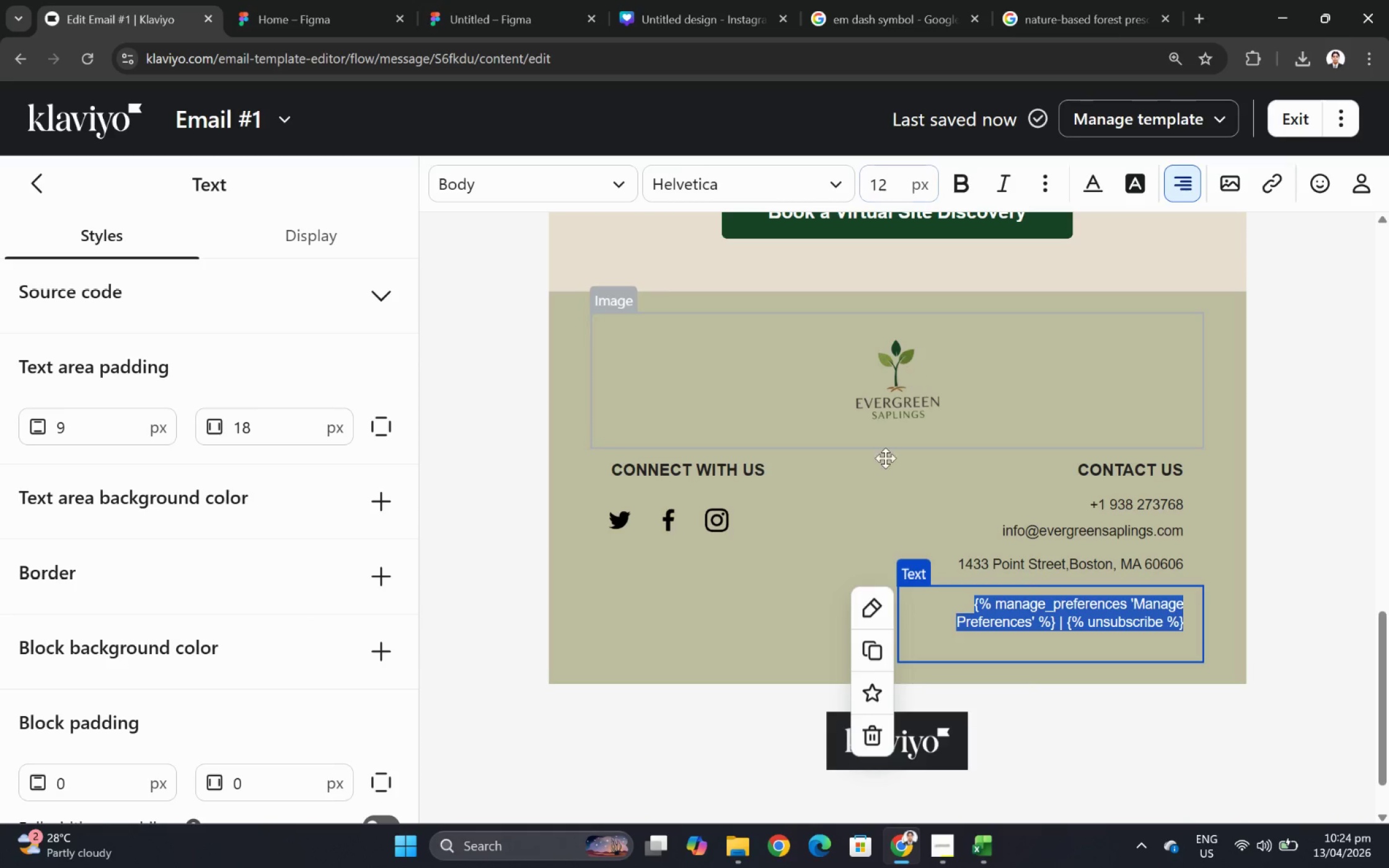 
left_click([729, 519])
 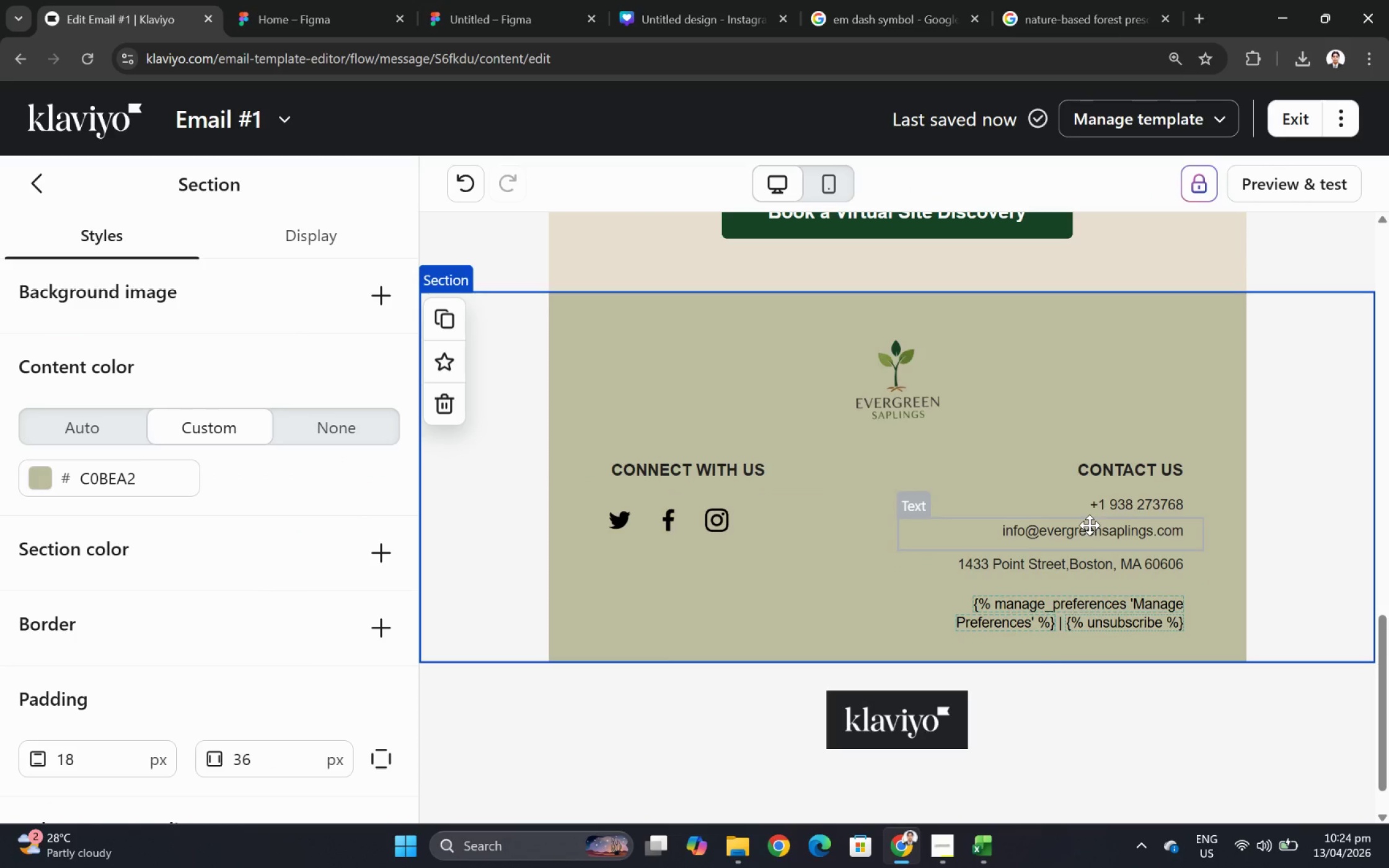 
wait(5.26)
 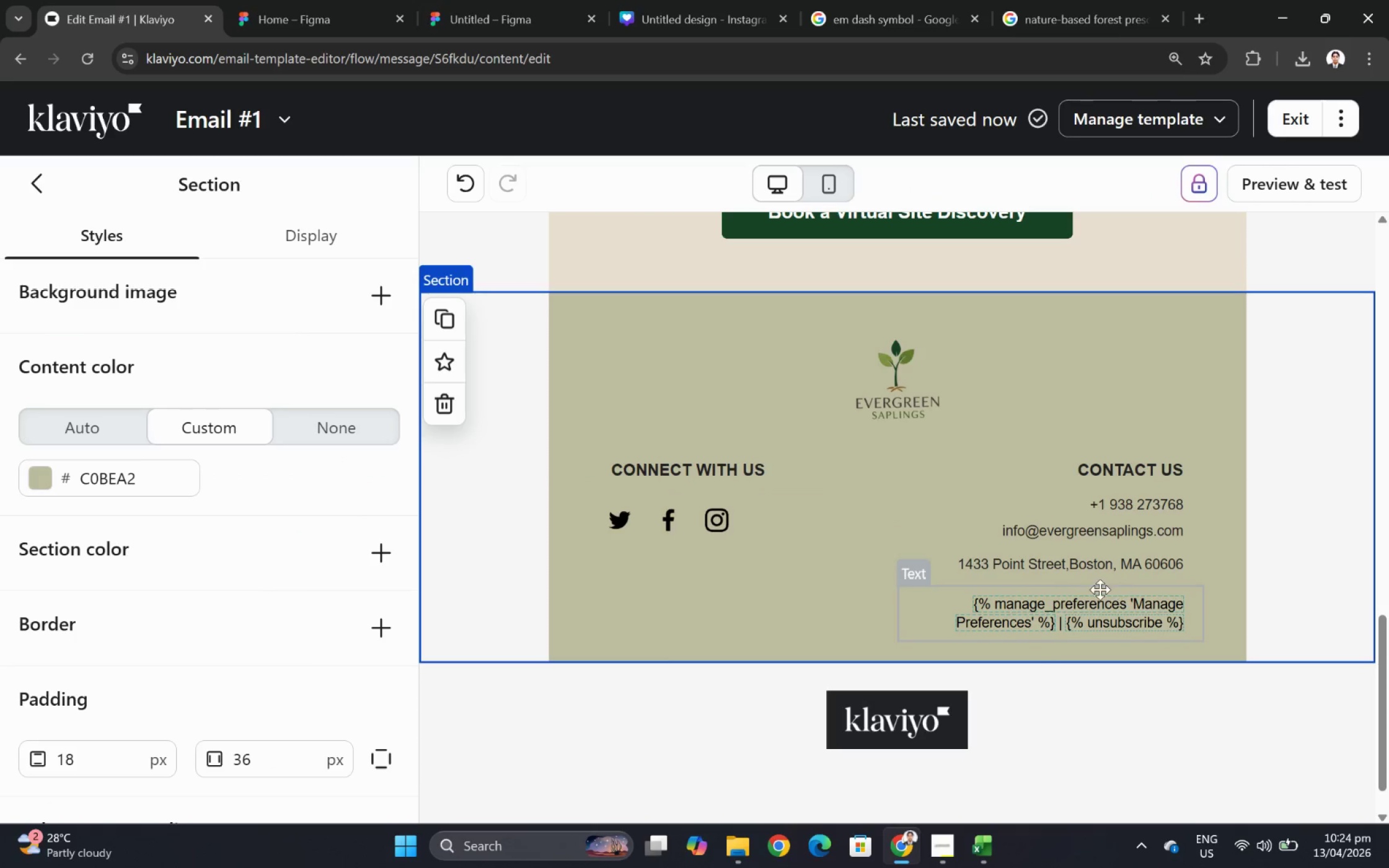 
scroll: coordinate [322, 656], scroll_direction: down, amount: 4.0
 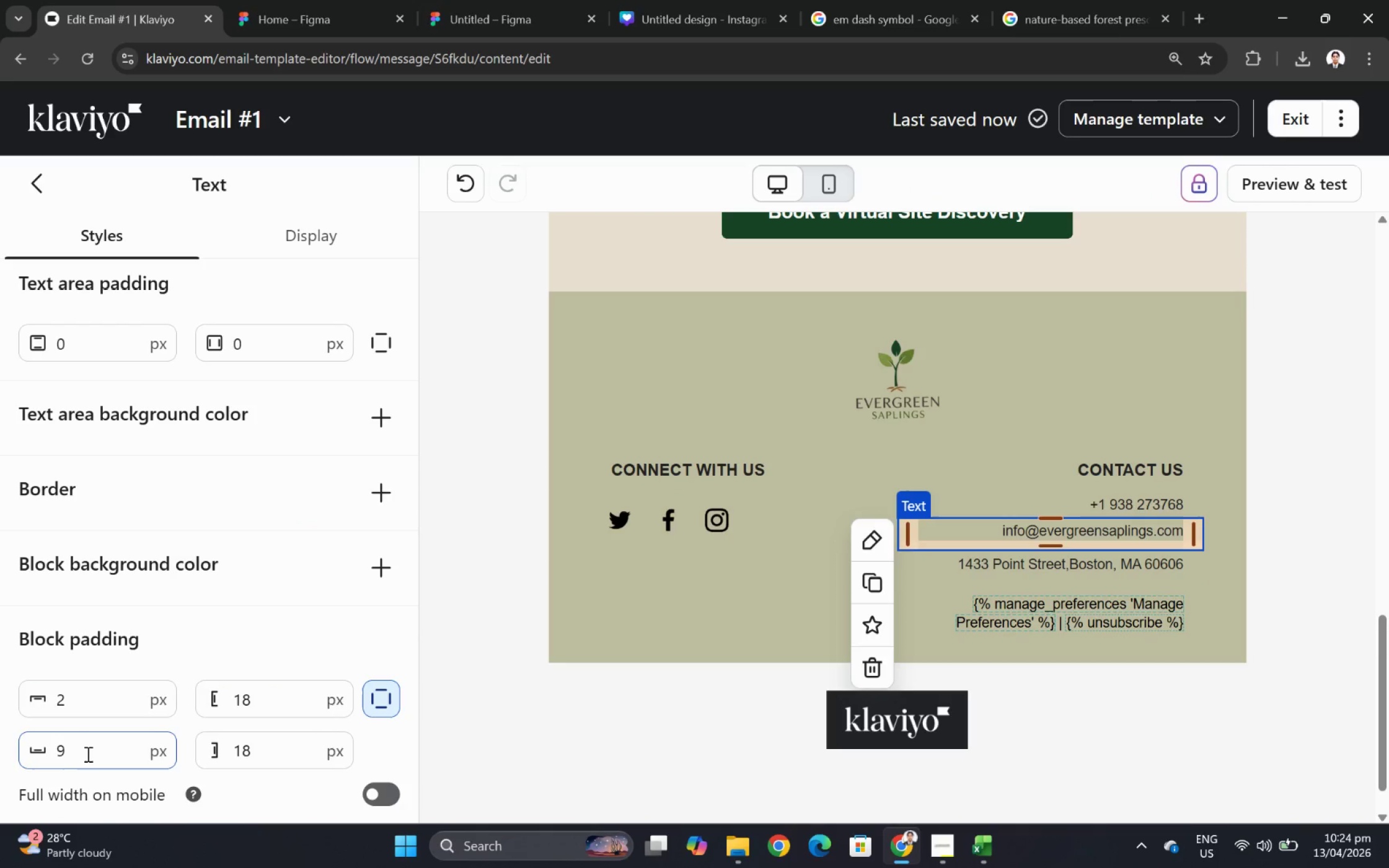 
double_click([87, 754])
 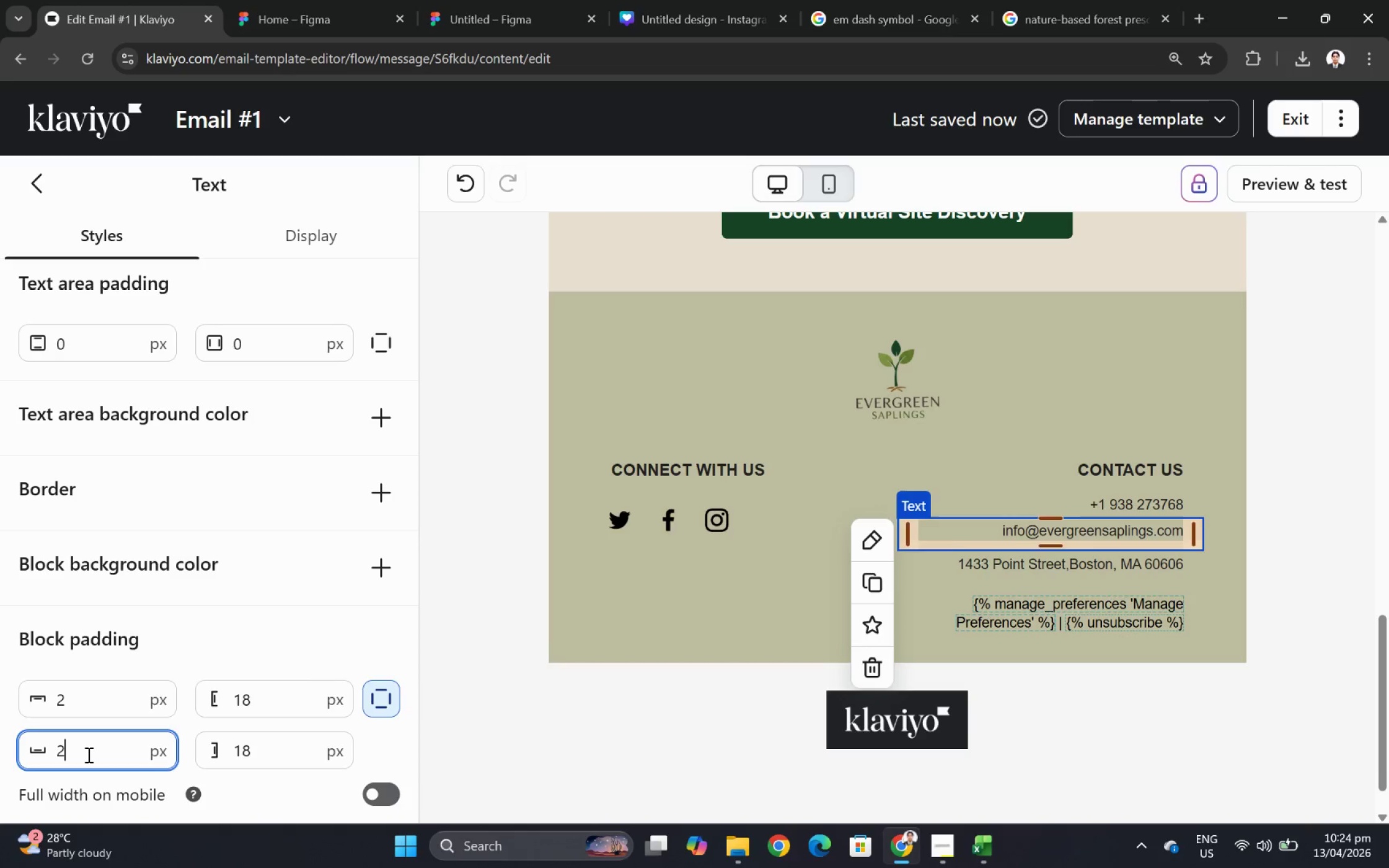 
key(2)
 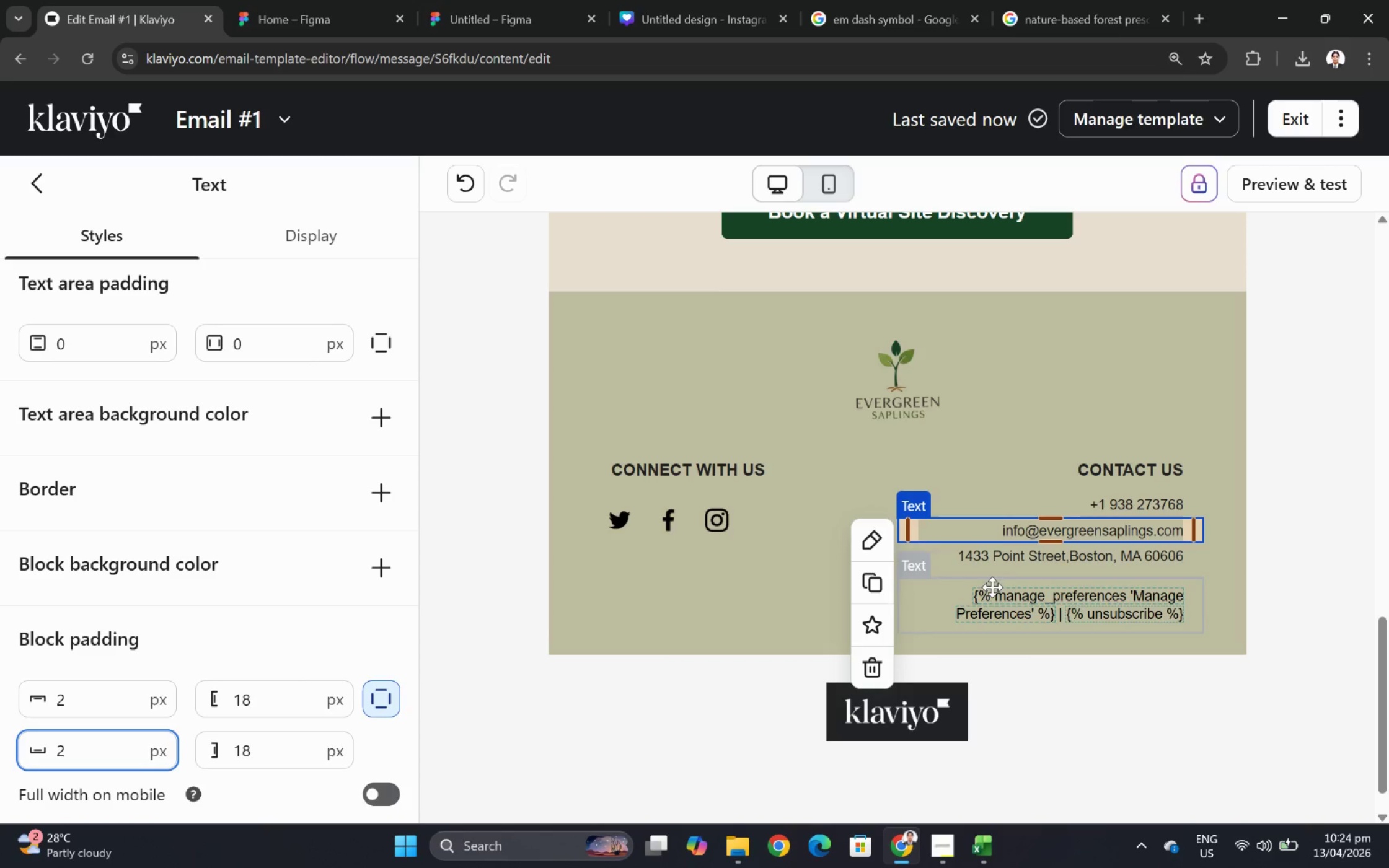 
left_click([1021, 569])
 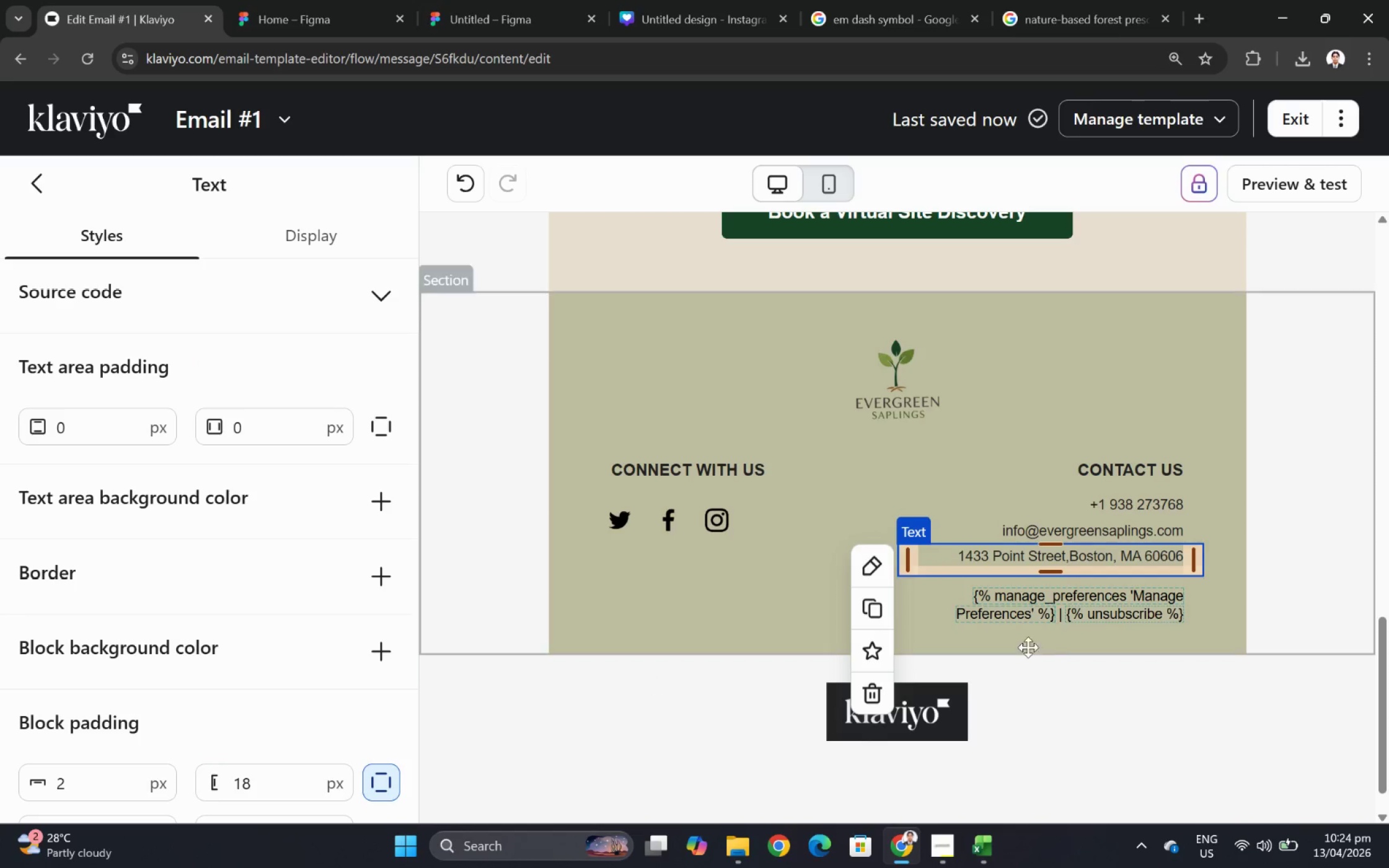 
left_click([1073, 604])
 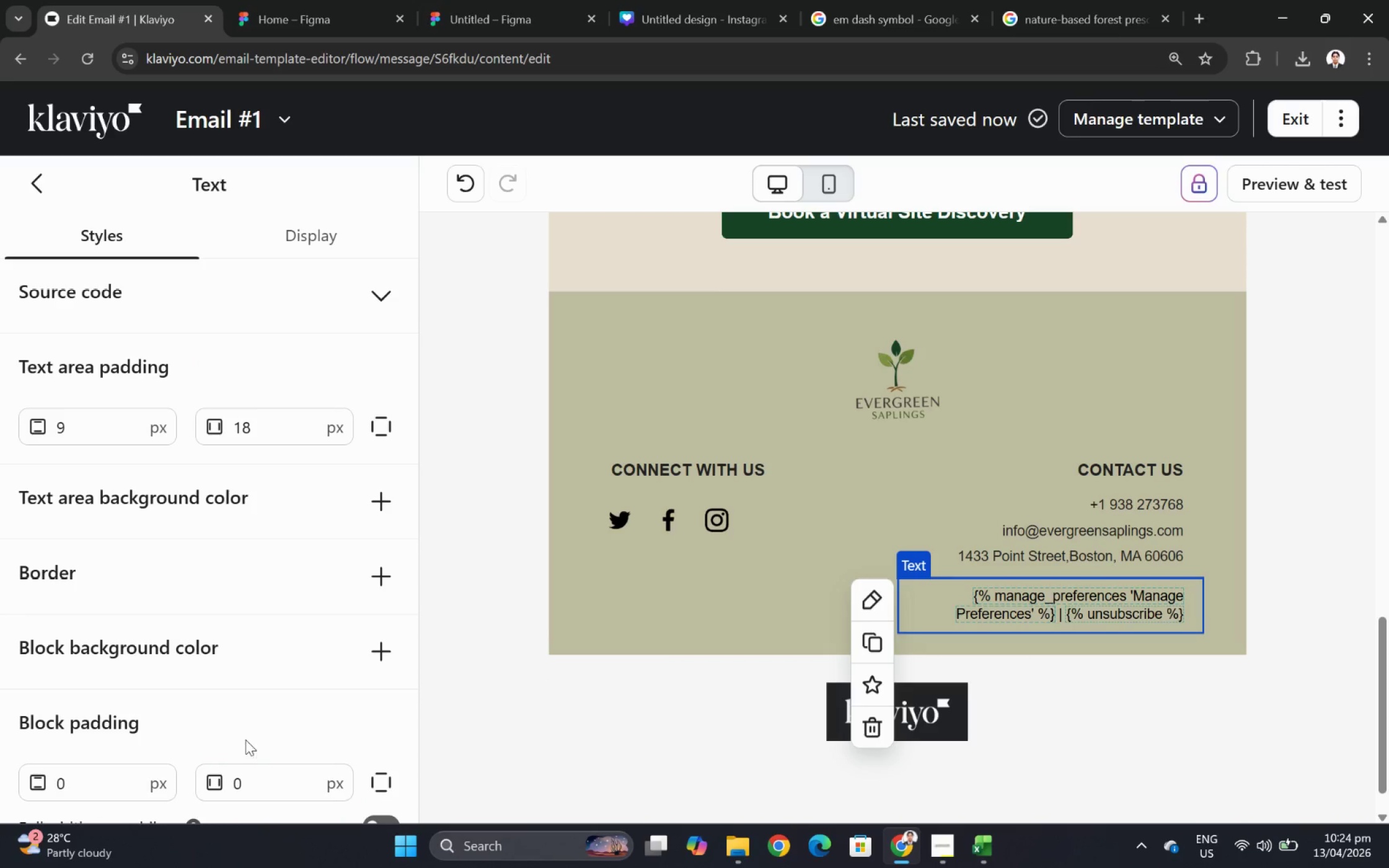 
scroll: coordinate [361, 706], scroll_direction: down, amount: 5.0
 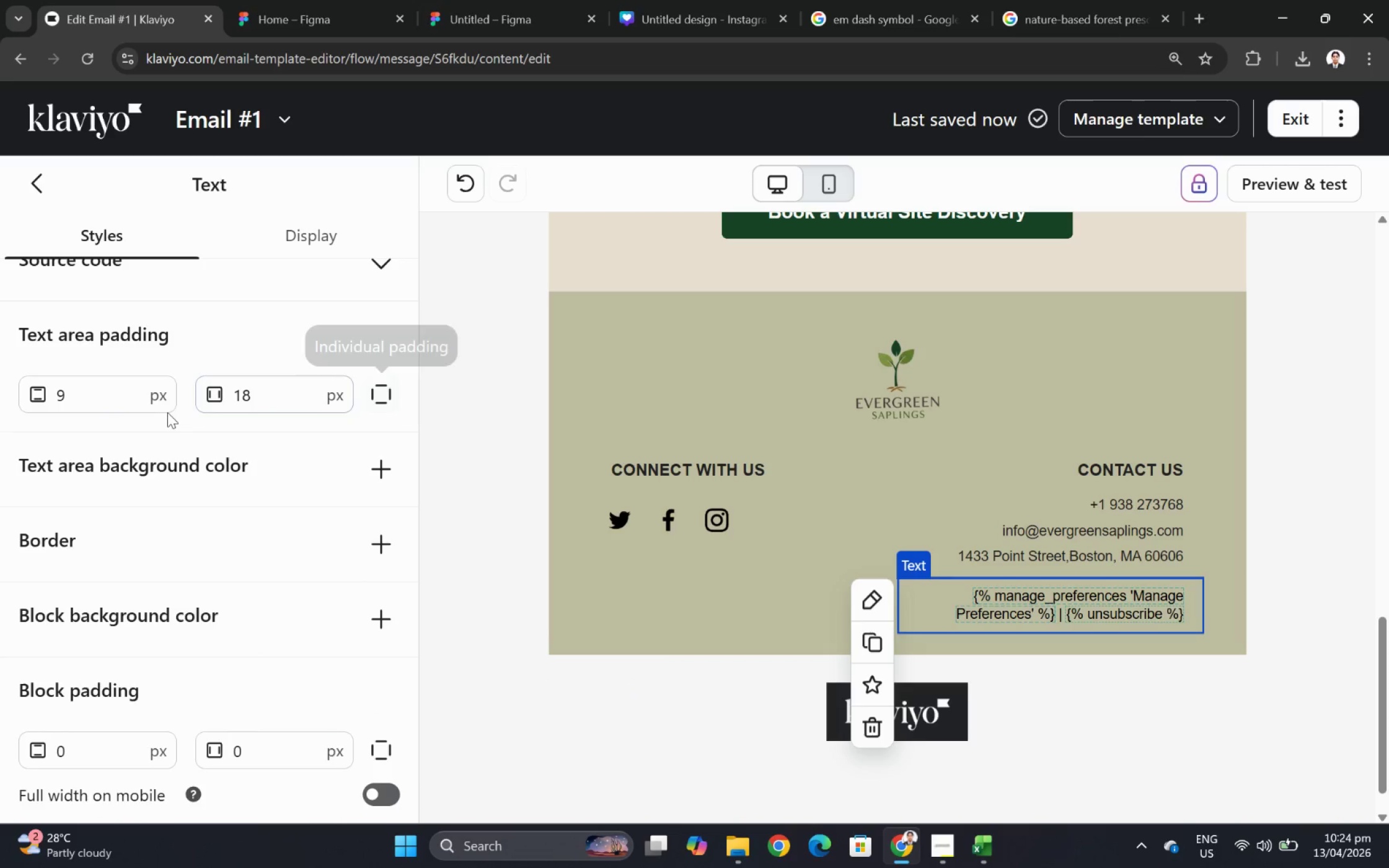 
wait(6.06)
 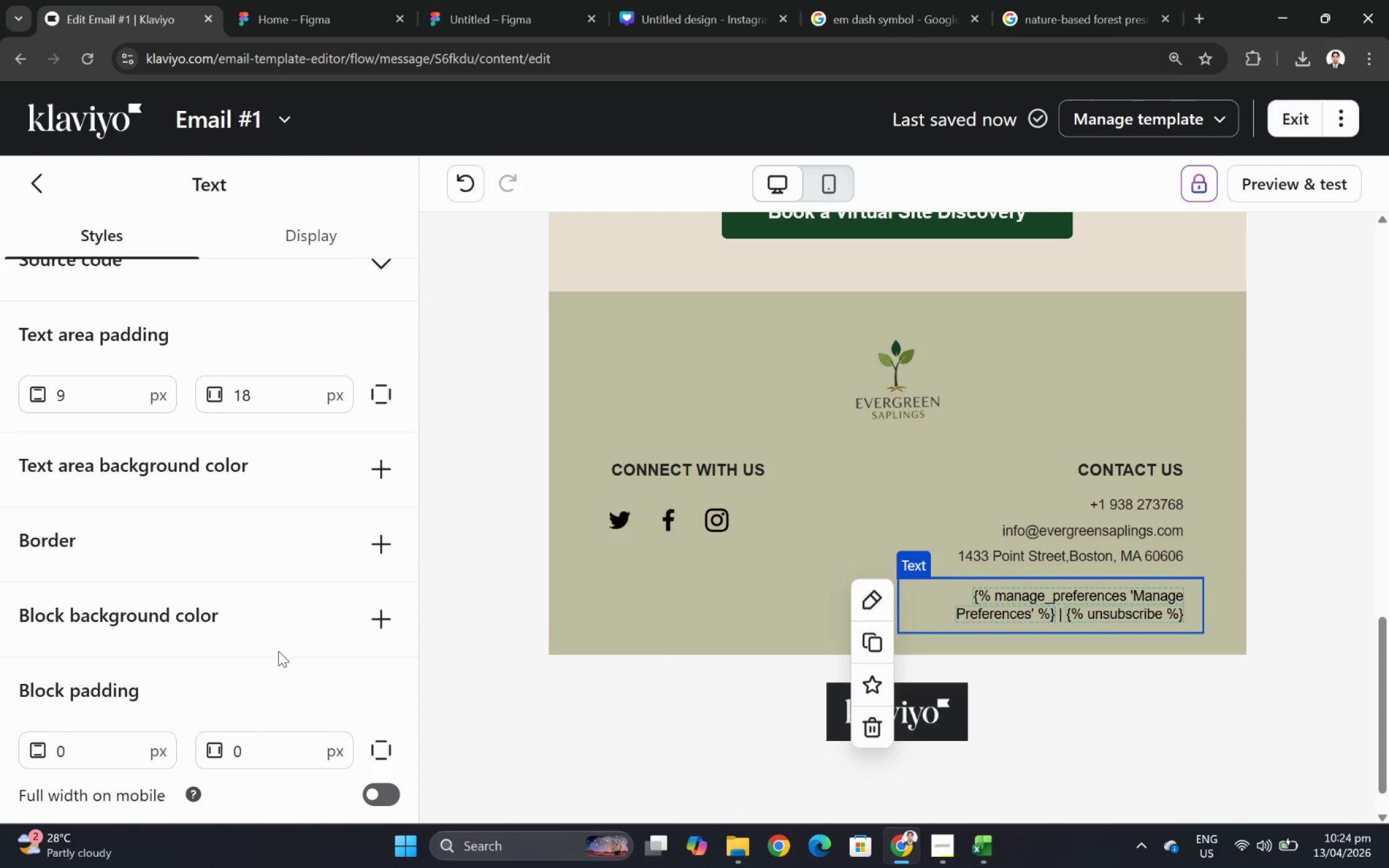 
double_click([110, 406])
 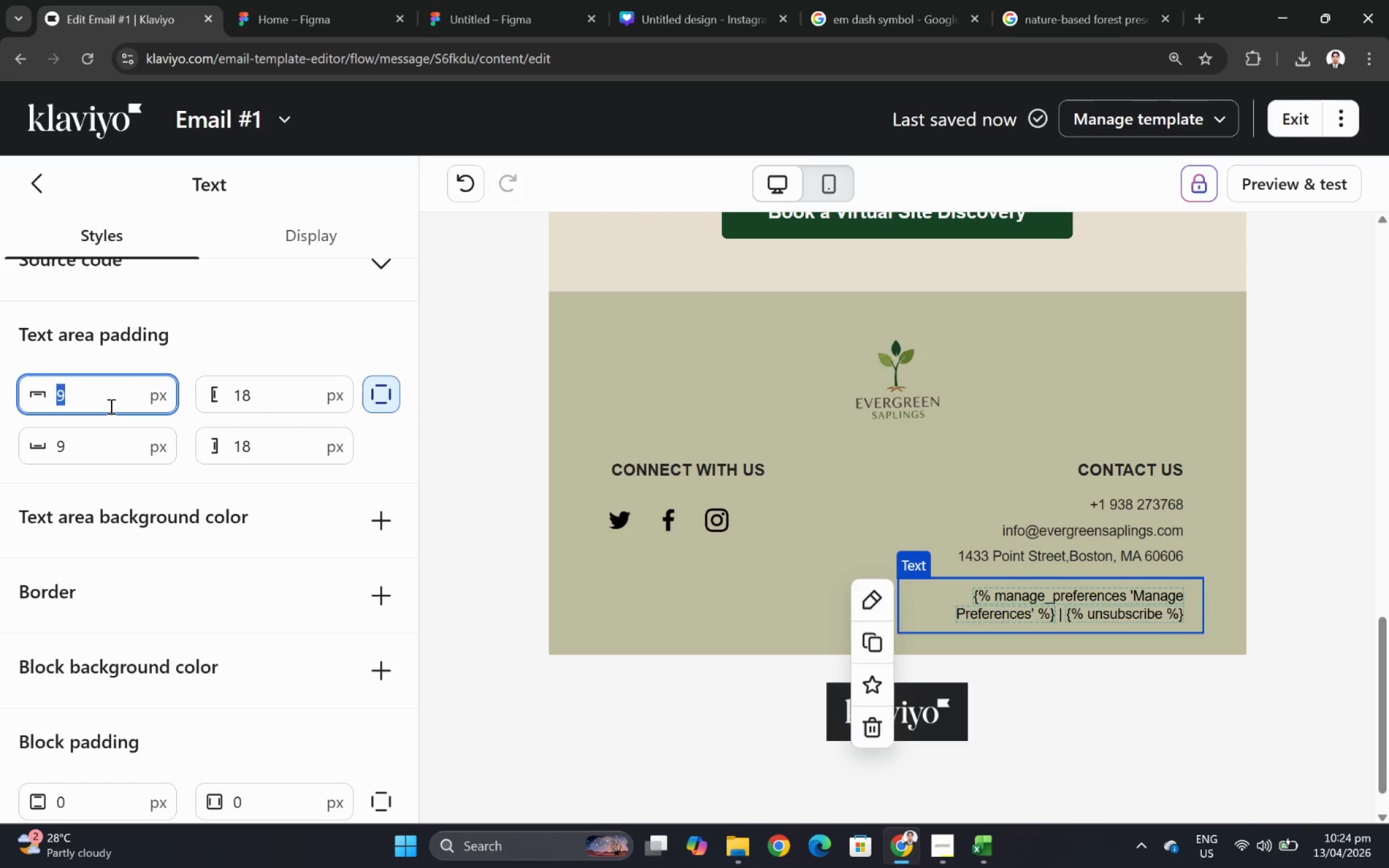 
key(2)
 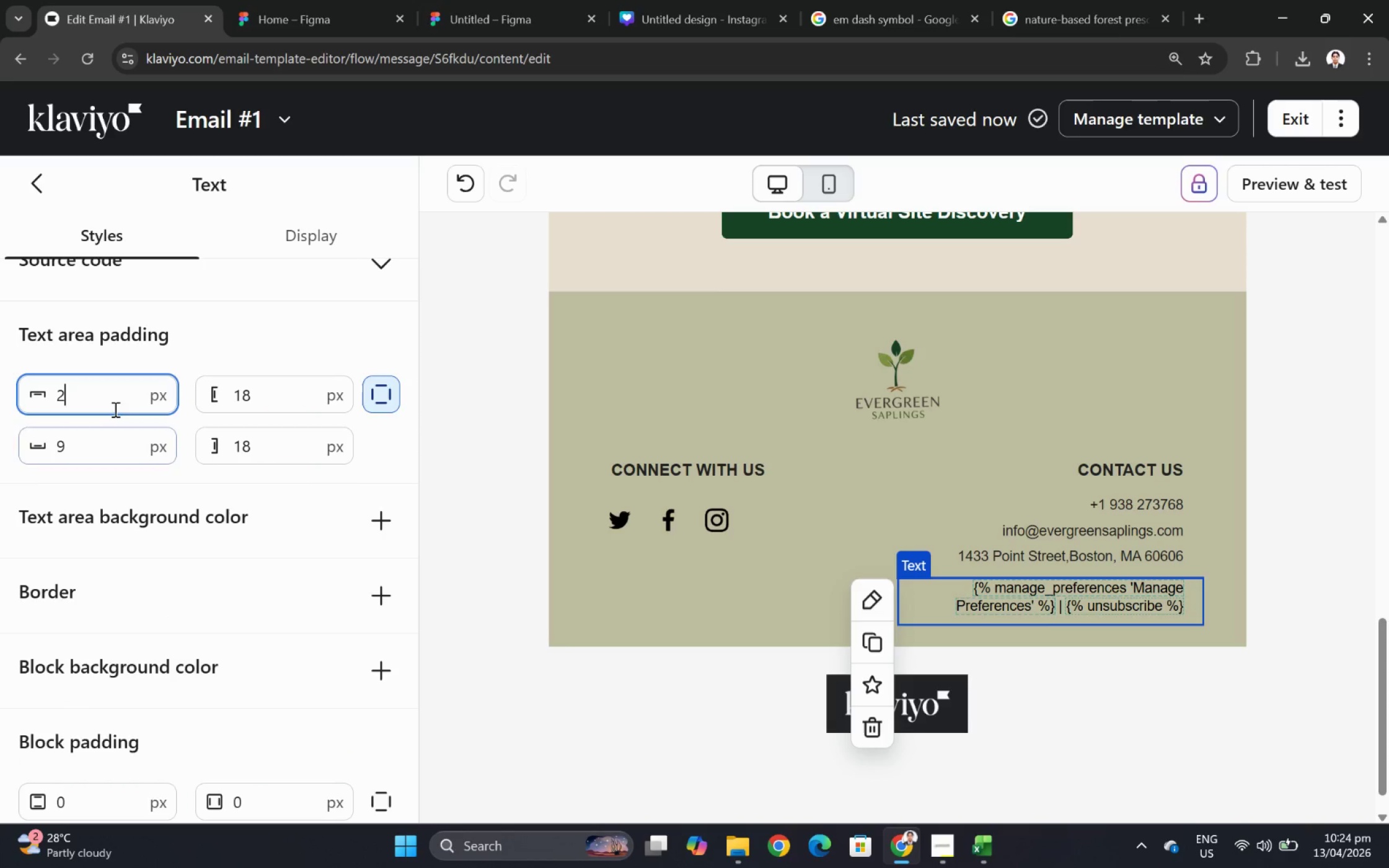 
double_click([104, 404])
 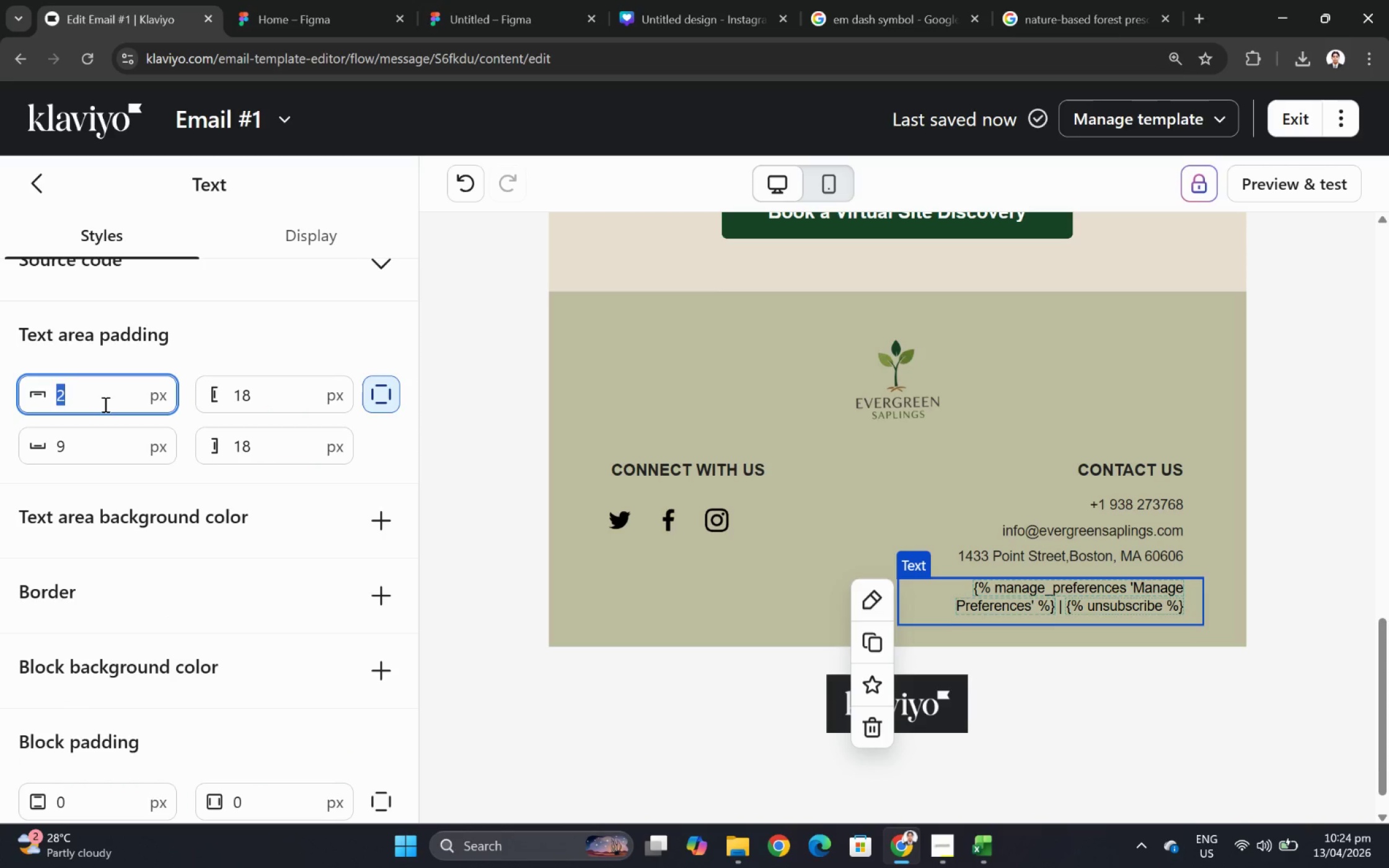 
key(Numpad0)
 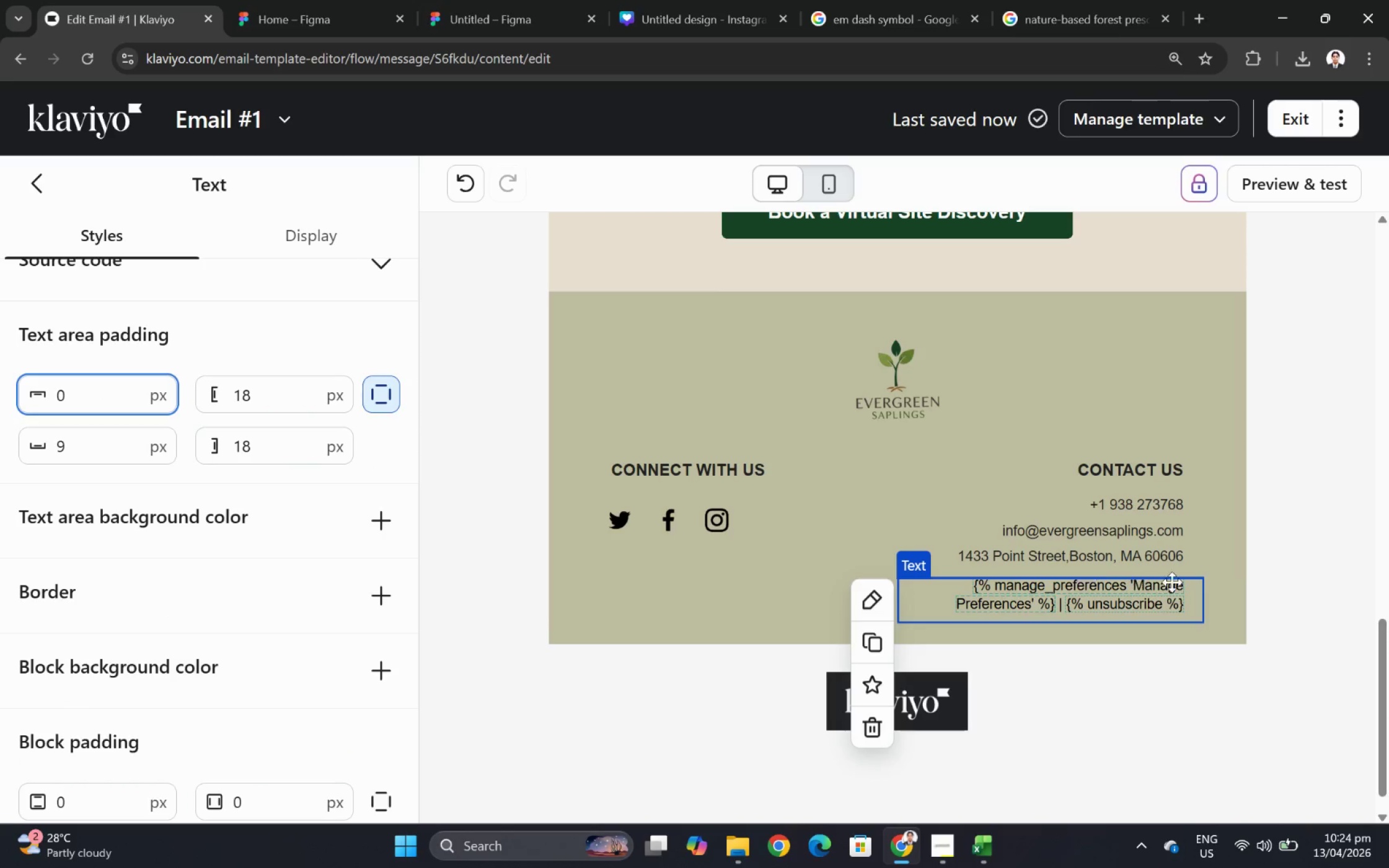 
left_click([1330, 539])
 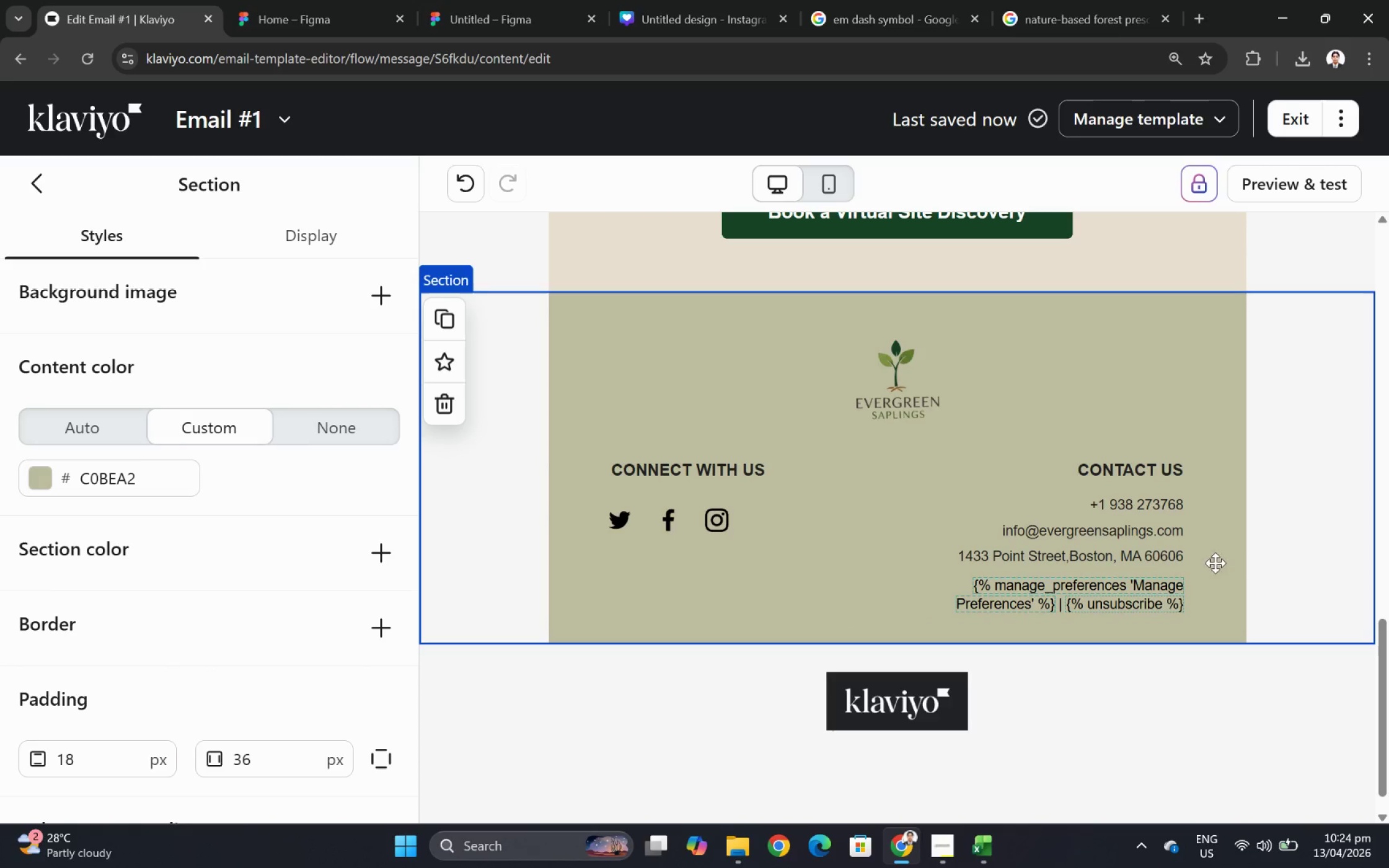 
left_click([1137, 563])
 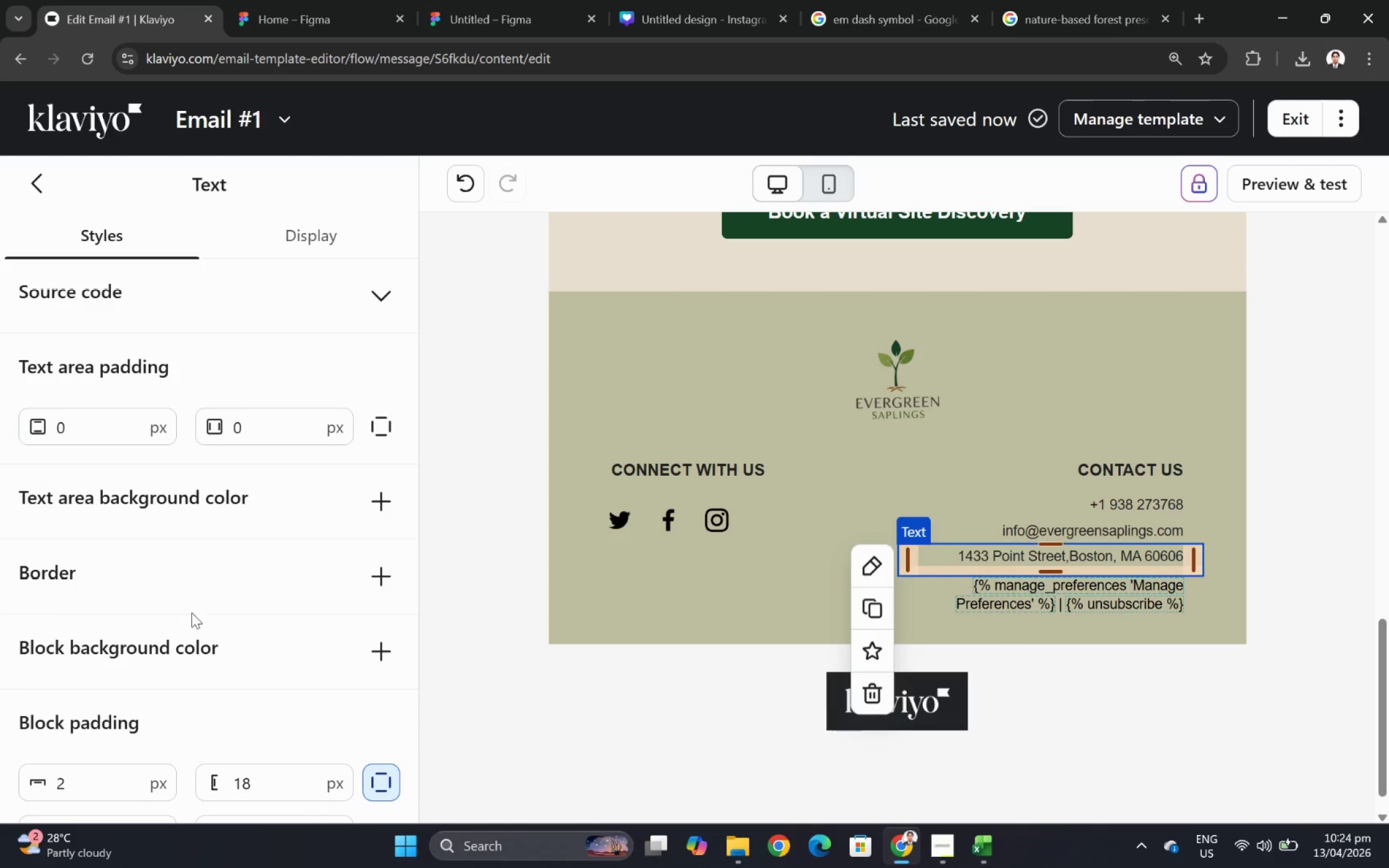 
scroll: coordinate [191, 619], scroll_direction: down, amount: 5.0
 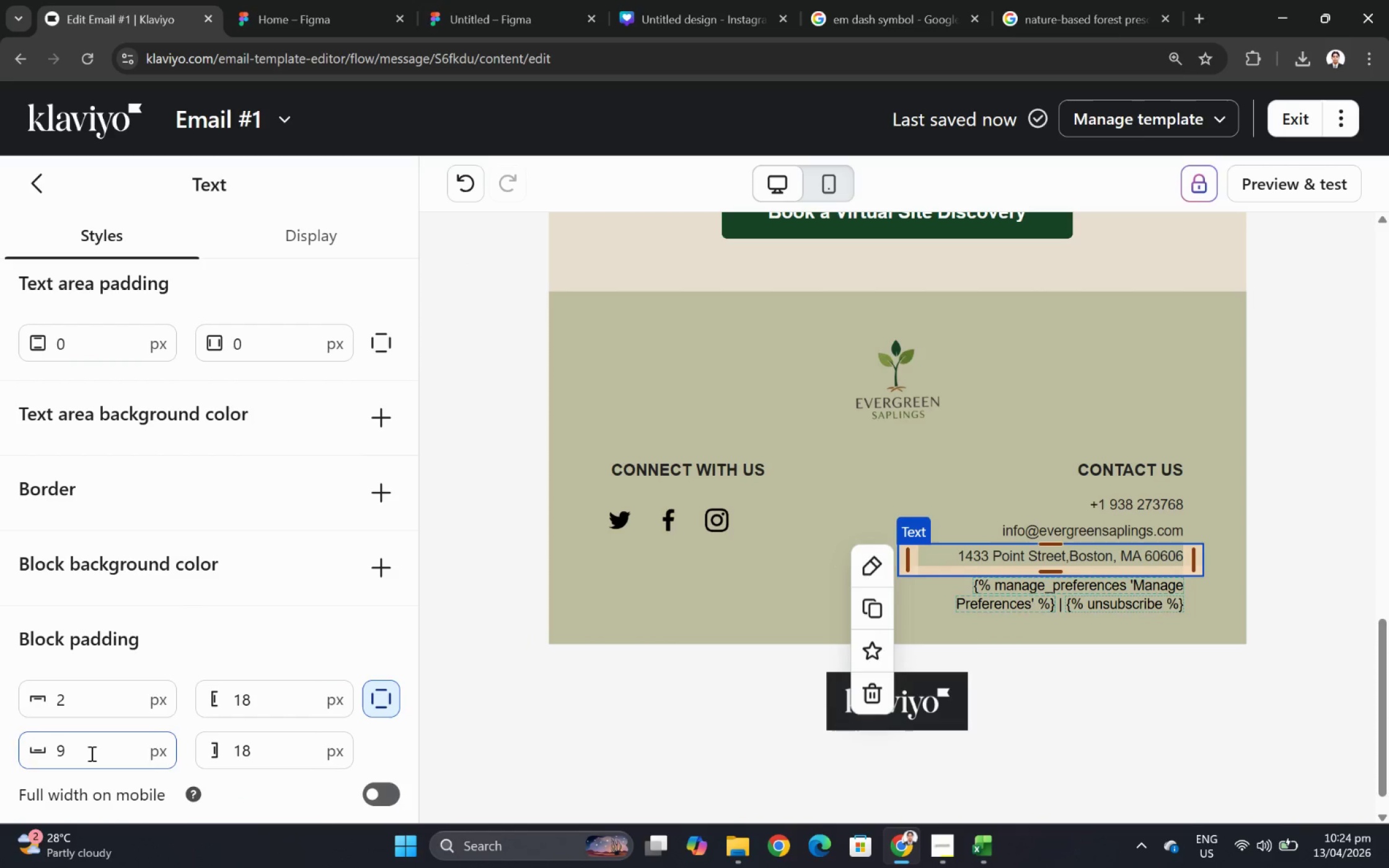 
double_click([90, 753])
 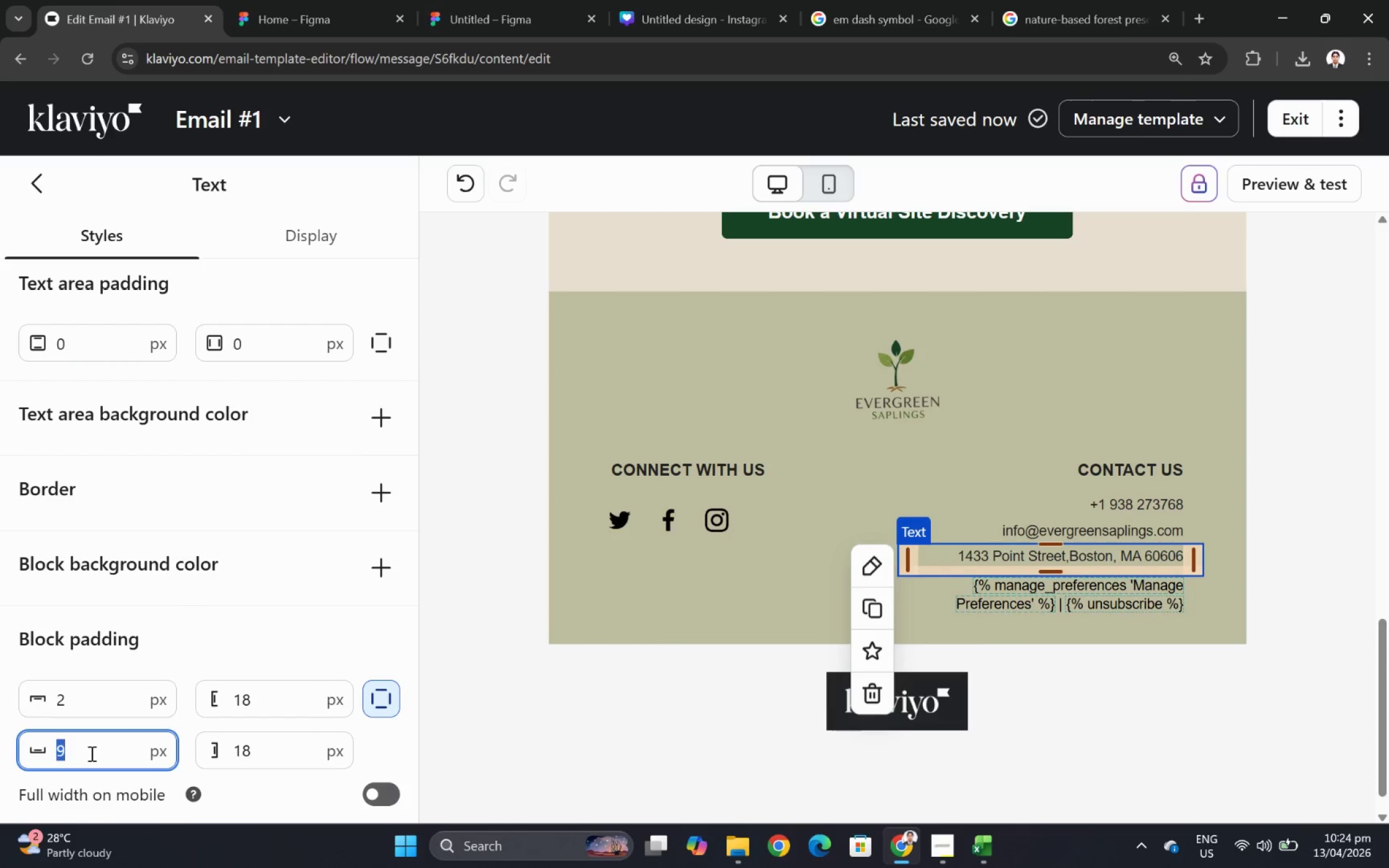 
key(2)
 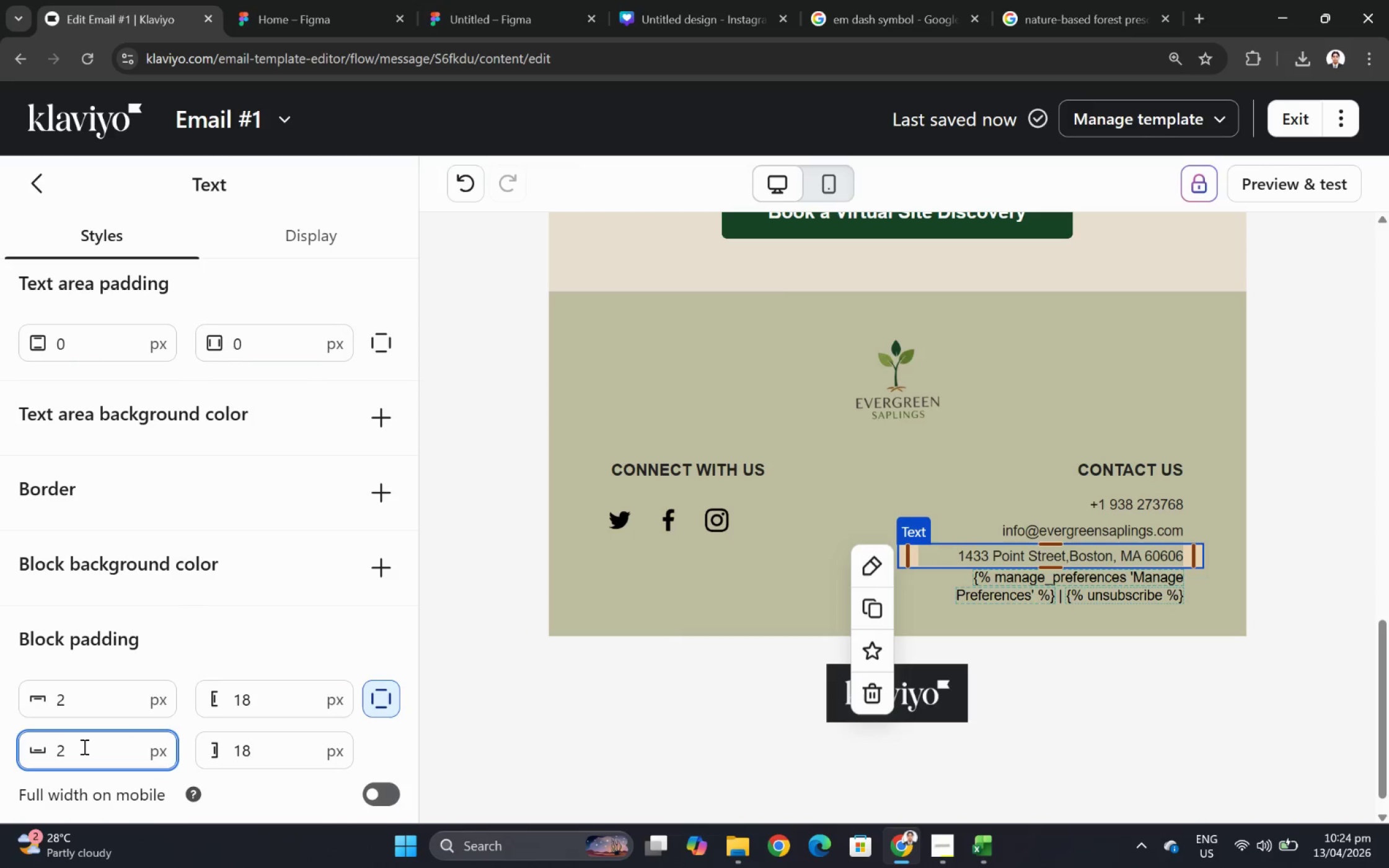 
double_click([82, 746])
 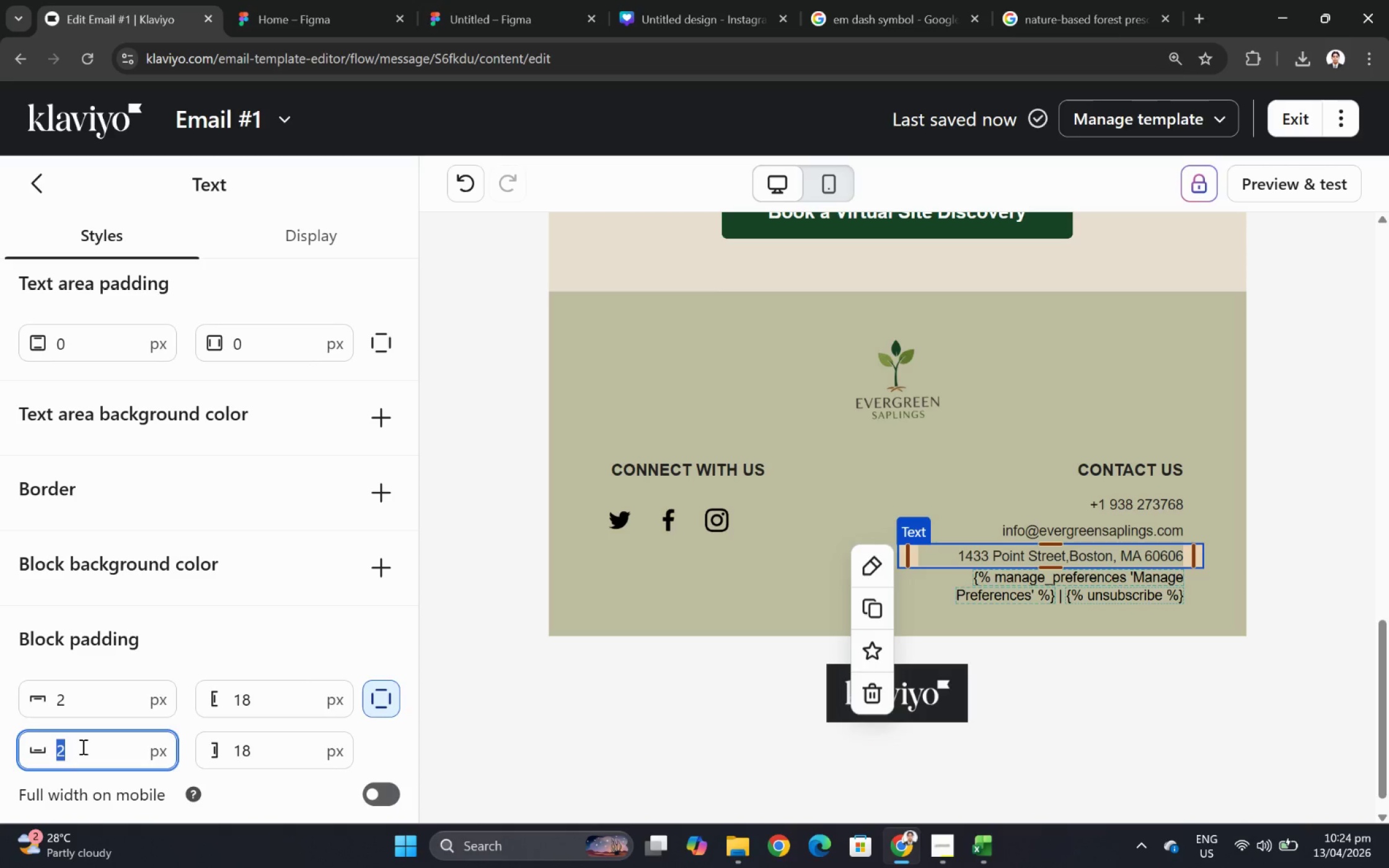 
key(5)
 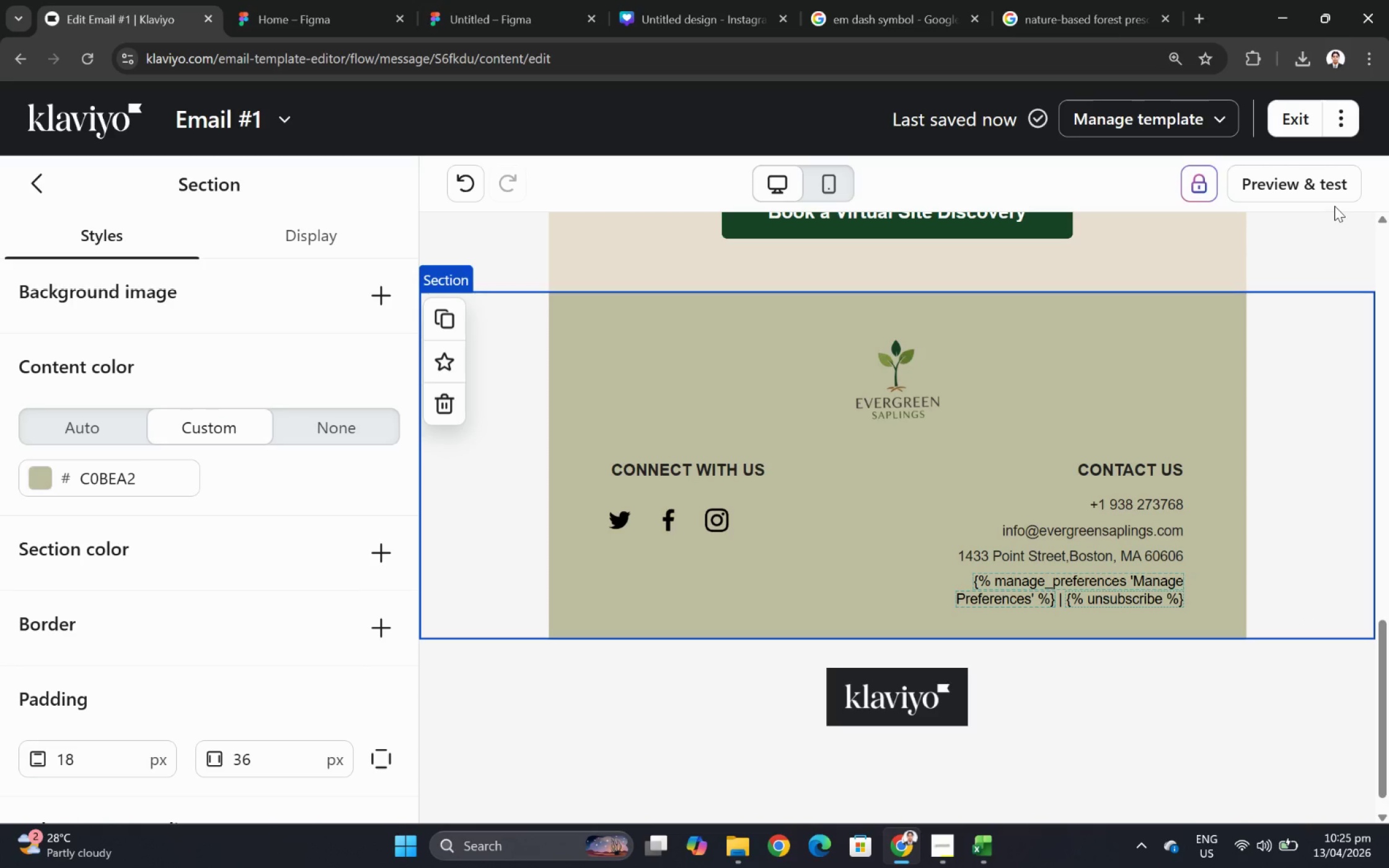 
wait(8.16)
 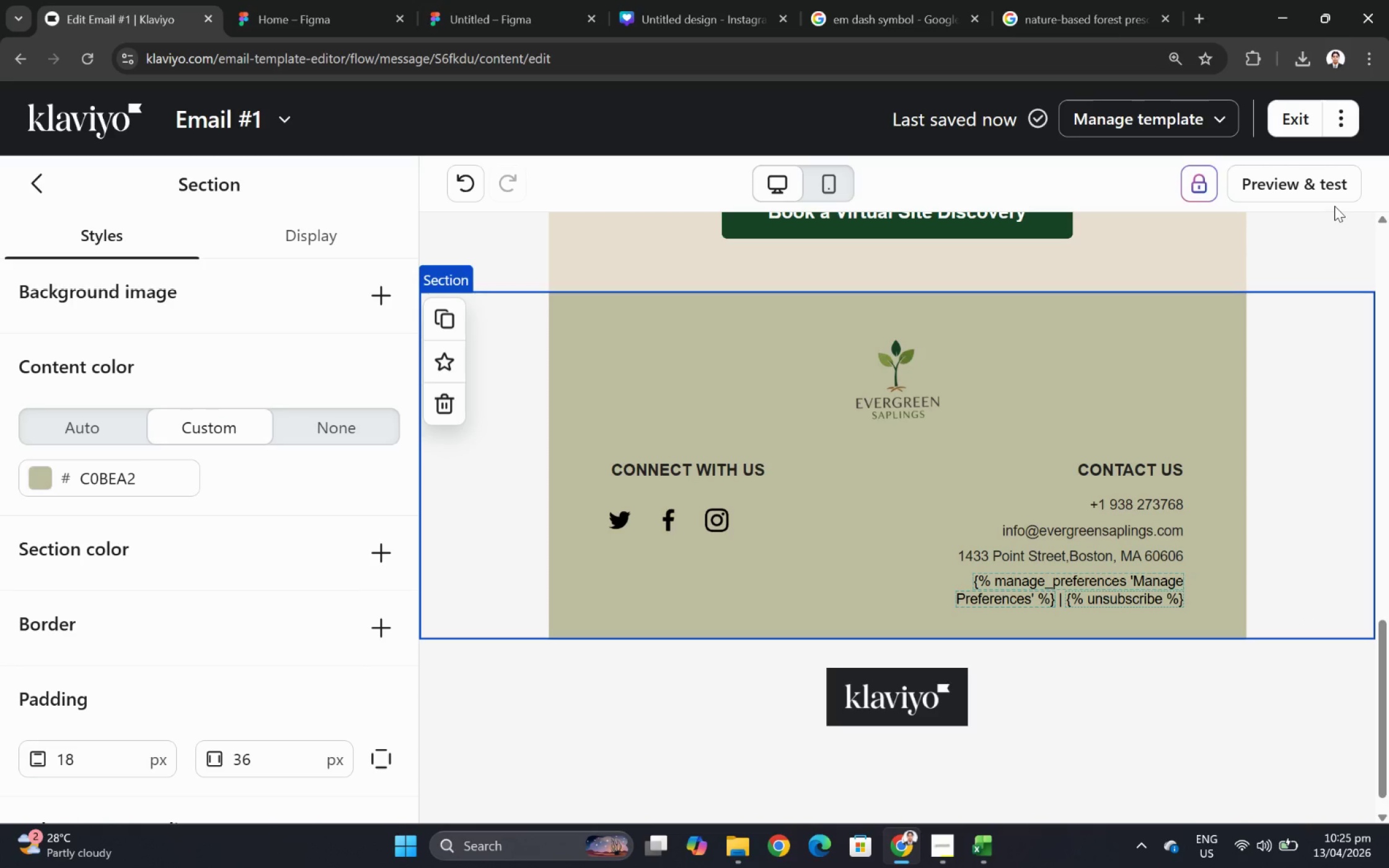 
scroll: coordinate [707, 550], scroll_direction: down, amount: 15.0
 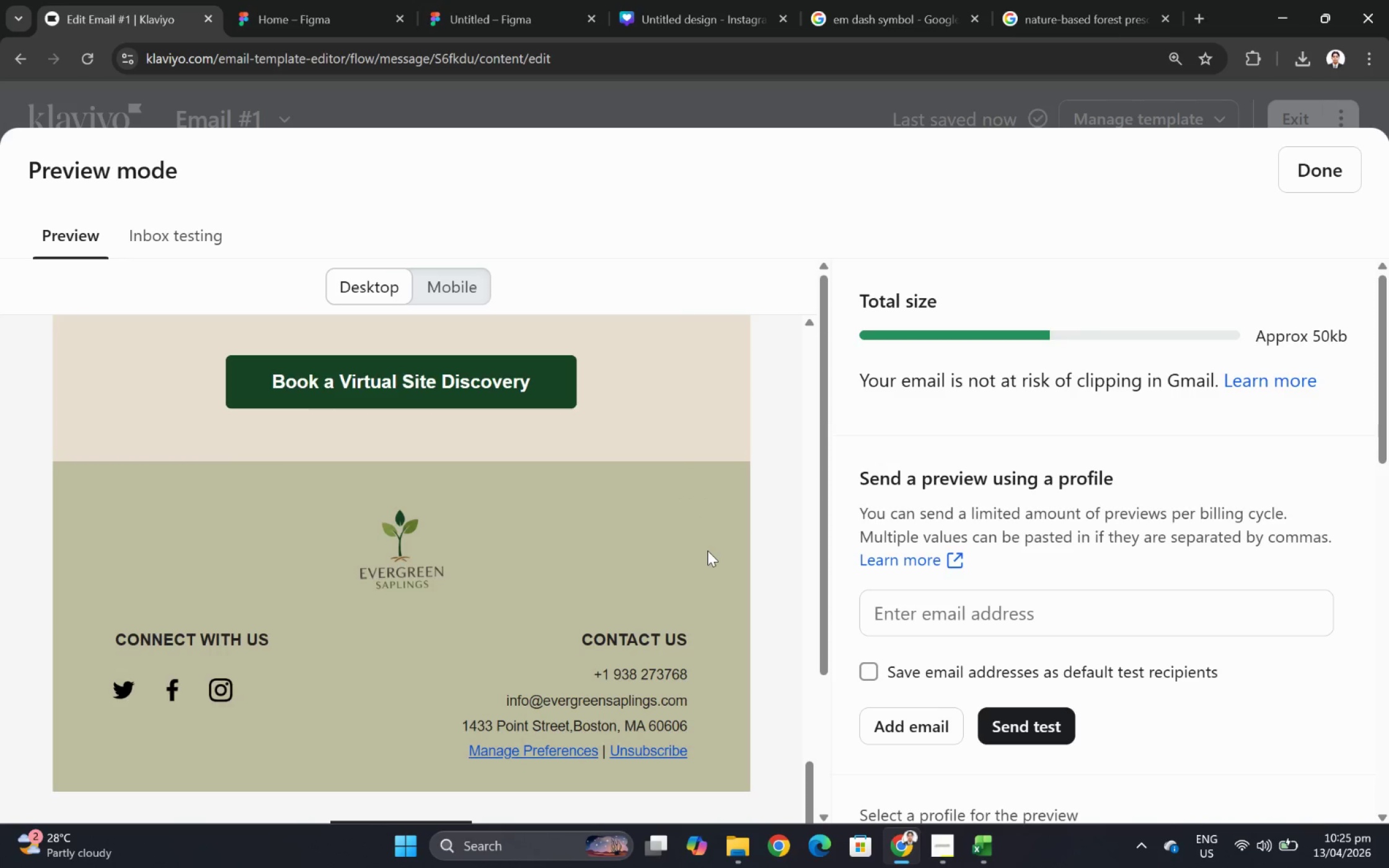 
scroll: coordinate [707, 550], scroll_direction: up, amount: 1.0
 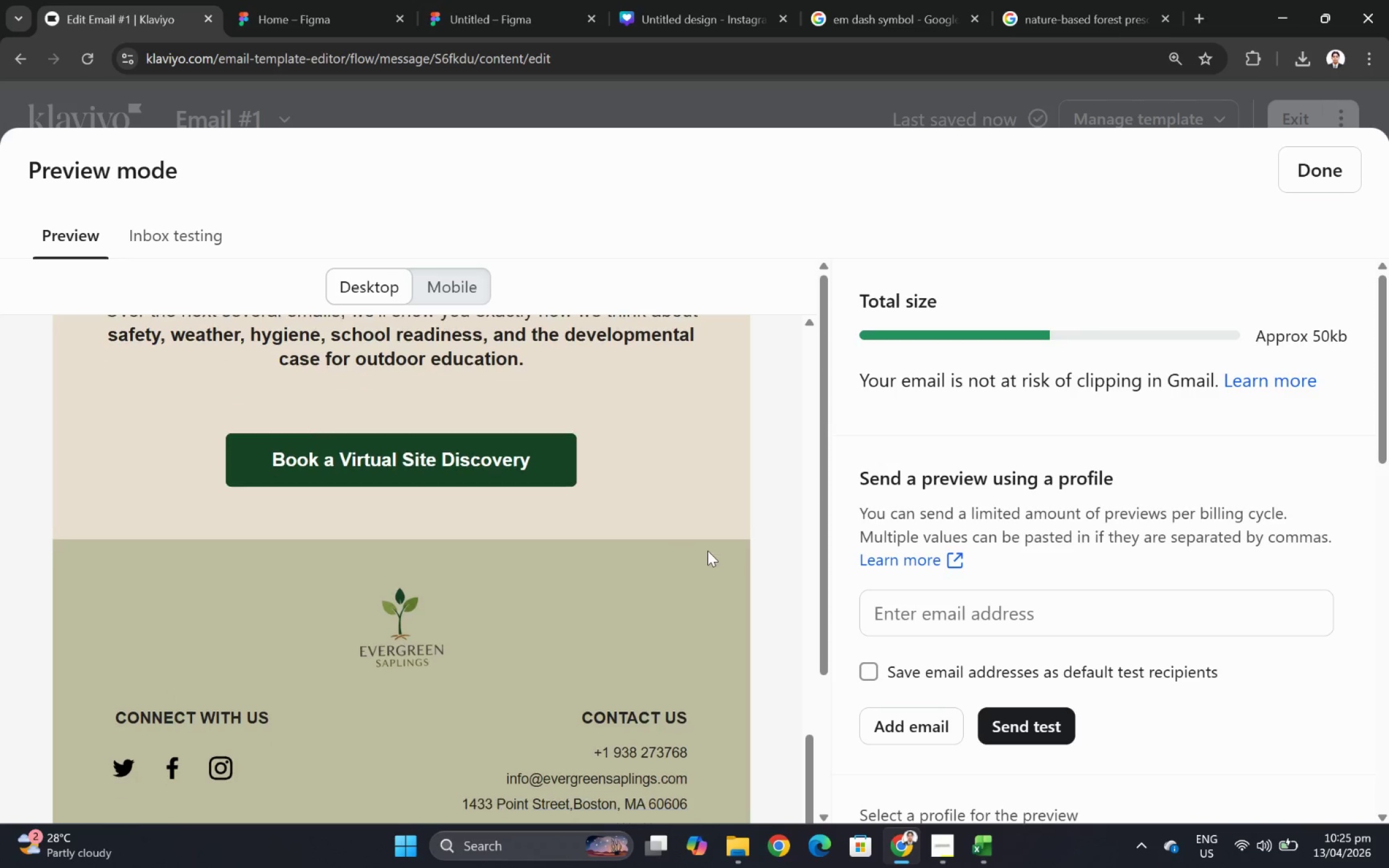 
scroll: coordinate [707, 550], scroll_direction: down, amount: 1.0
 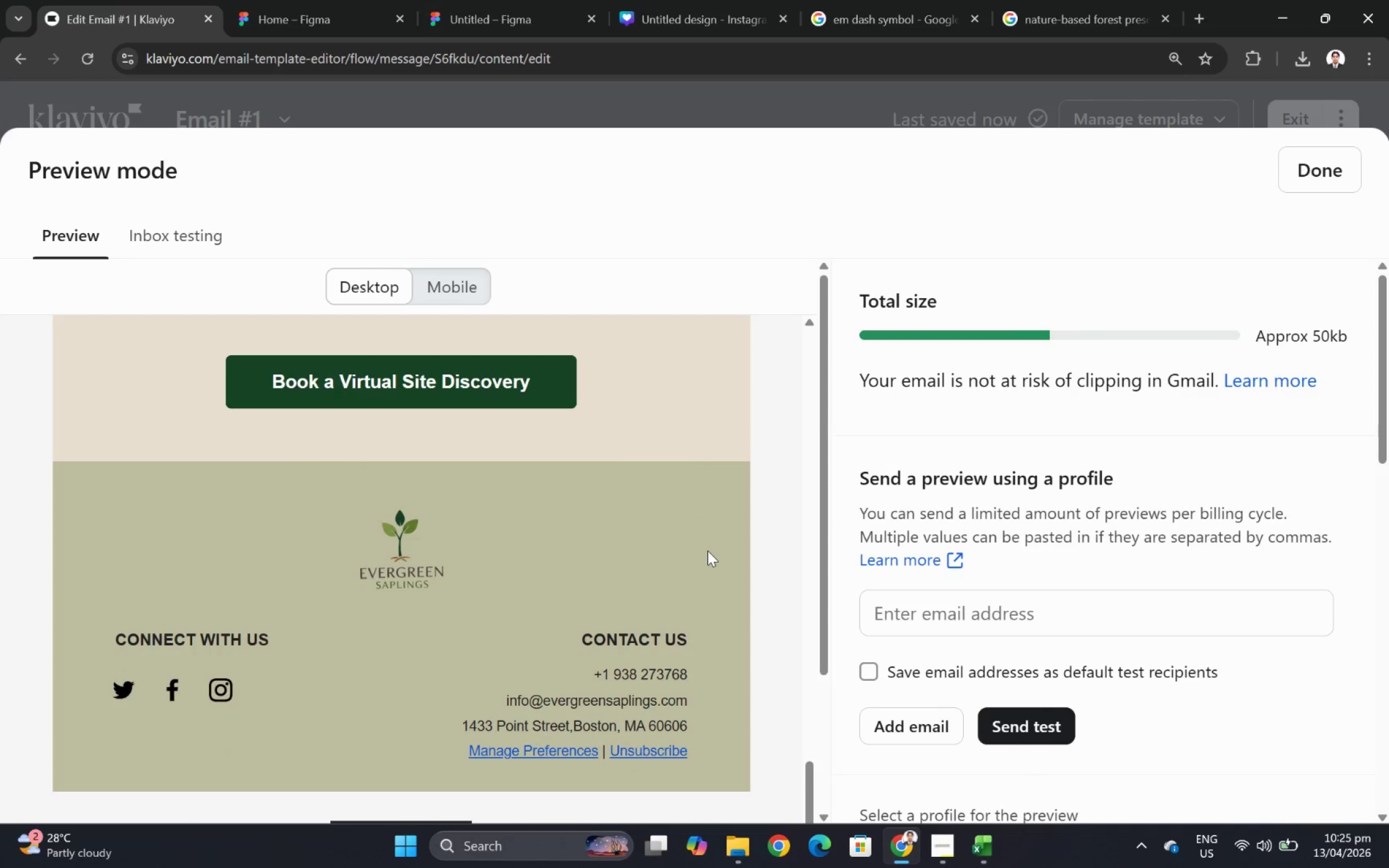 
wait(8.18)
 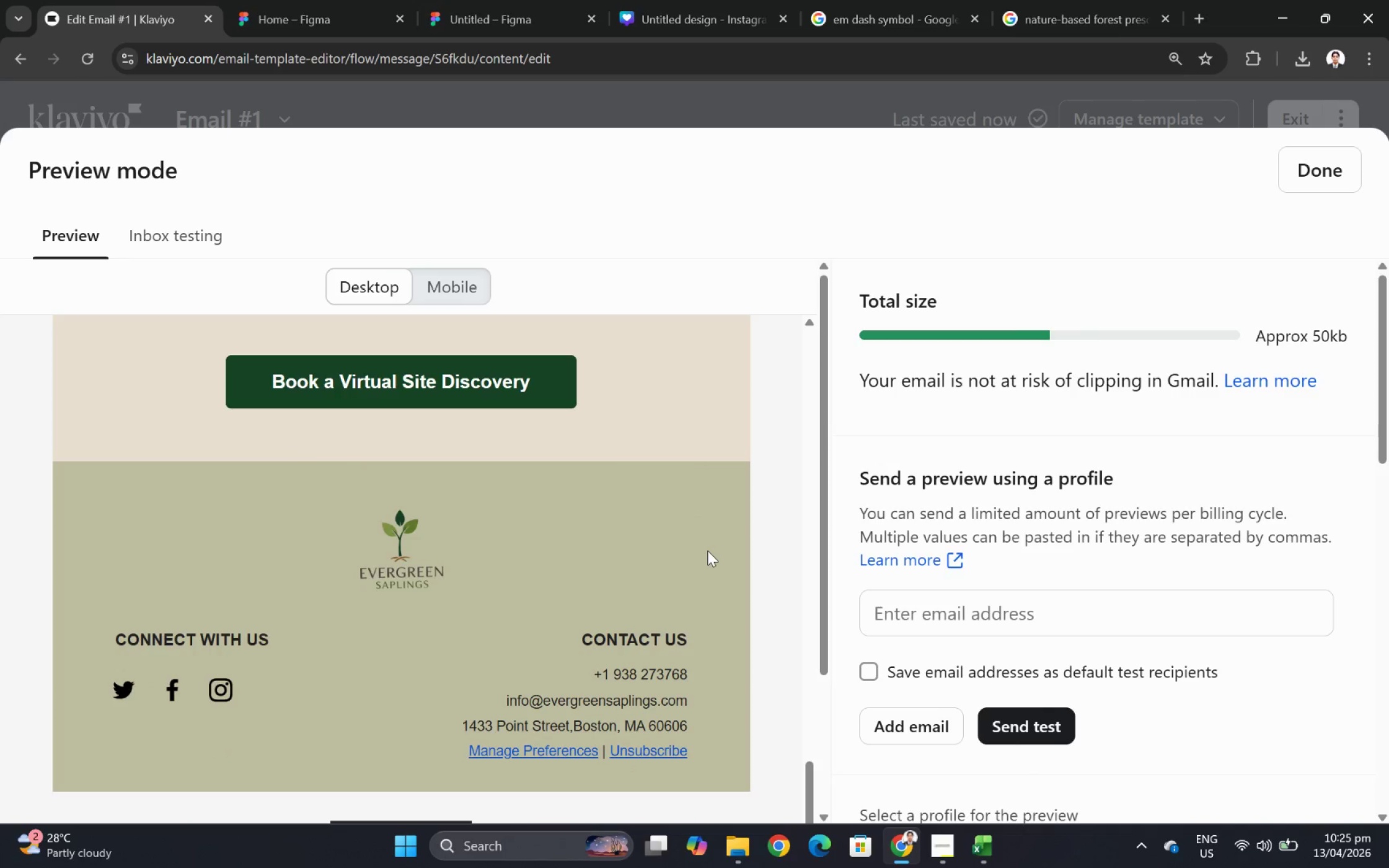 
left_click([1320, 183])
 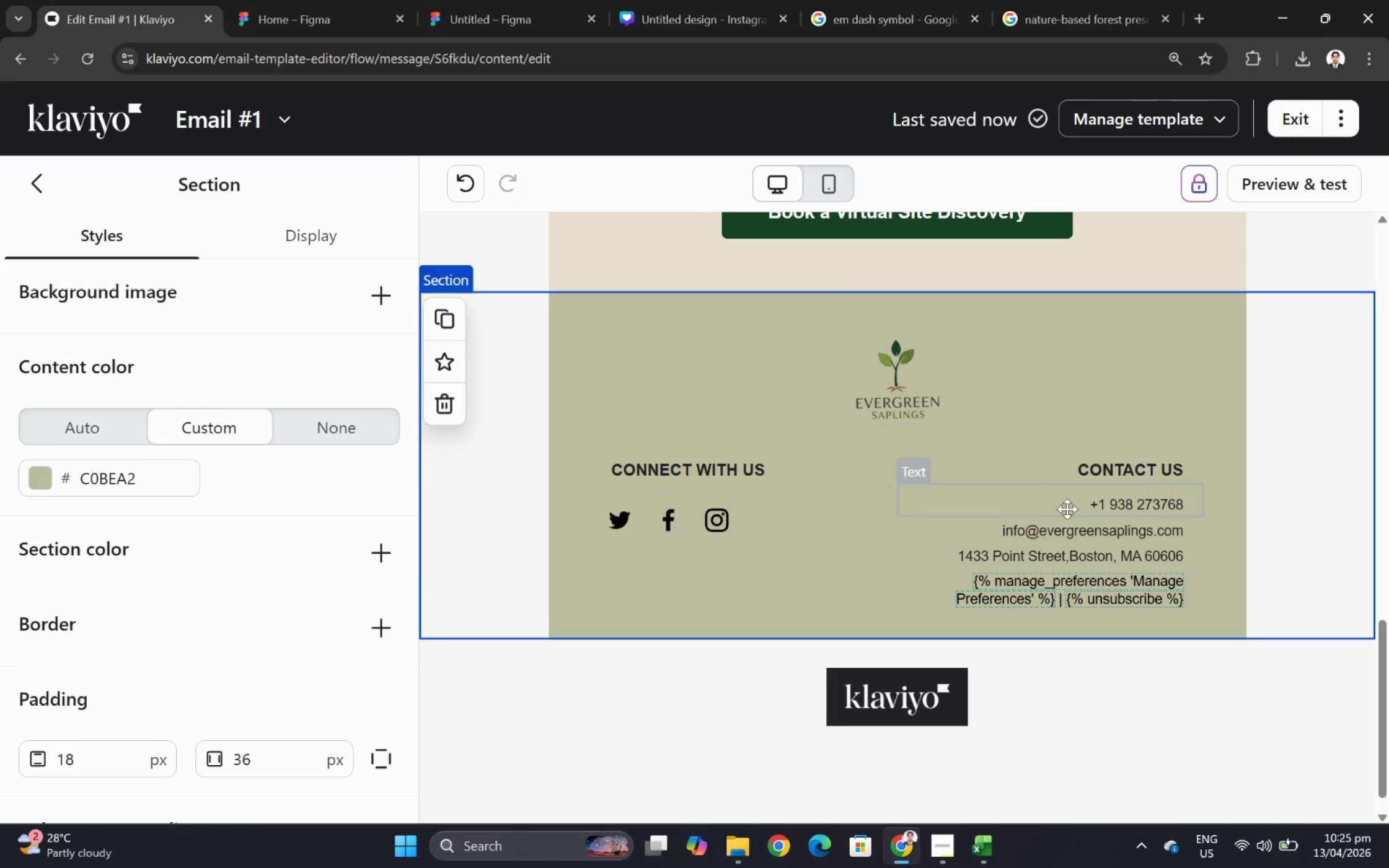 
left_click([1119, 525])
 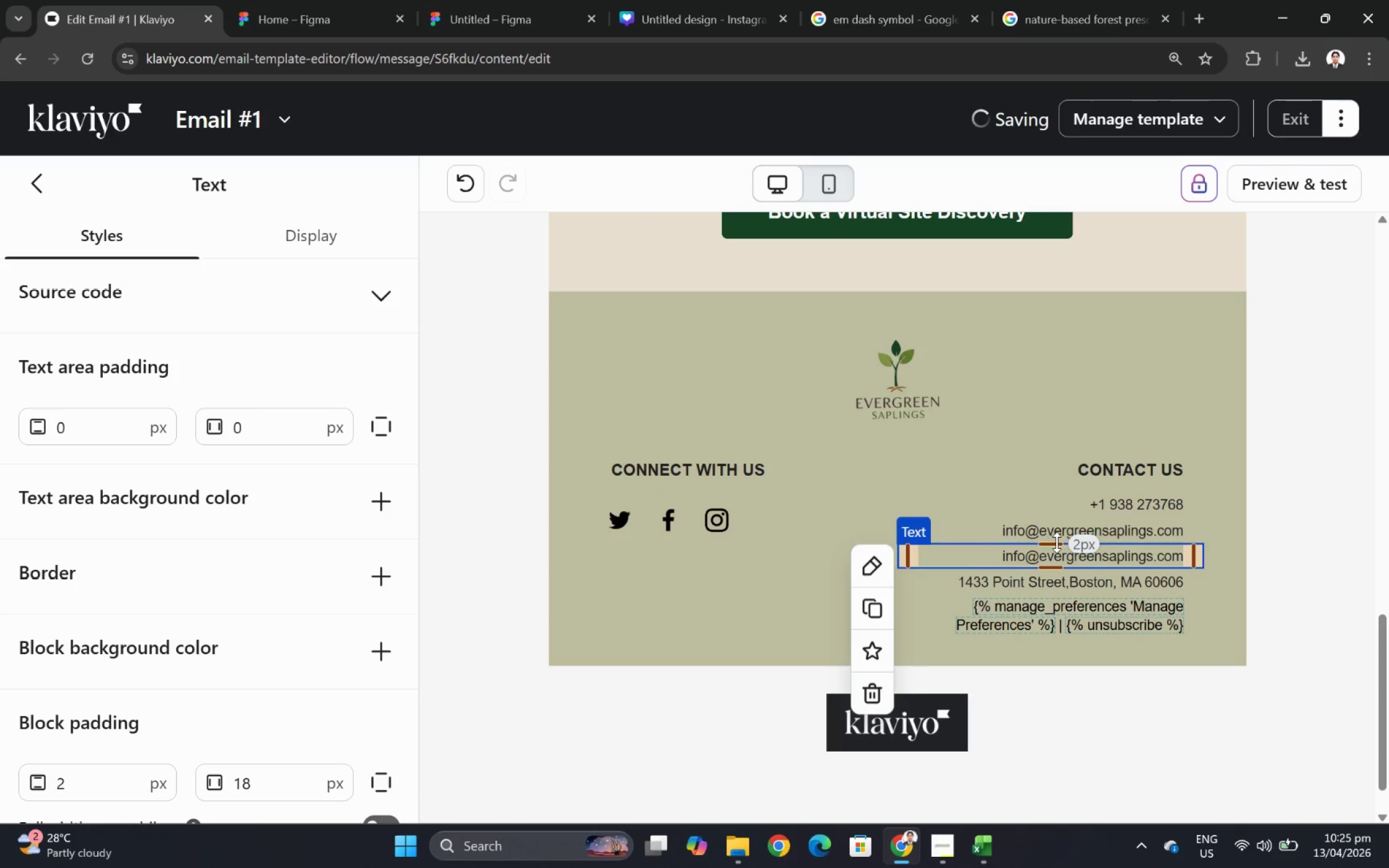 
left_click_drag(start_coordinate=[1051, 555], to_coordinate=[676, 574])
 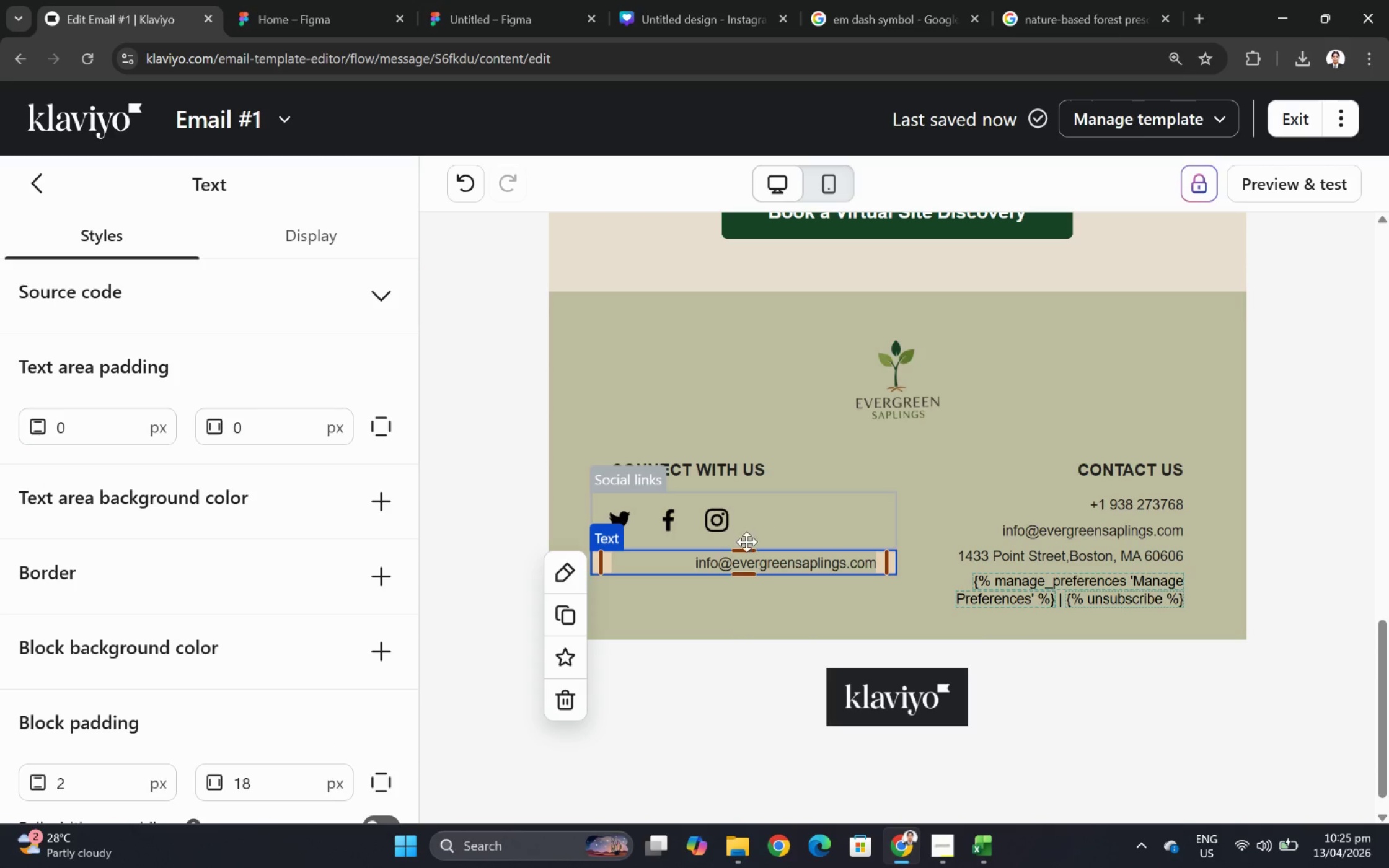 
double_click([746, 561])
 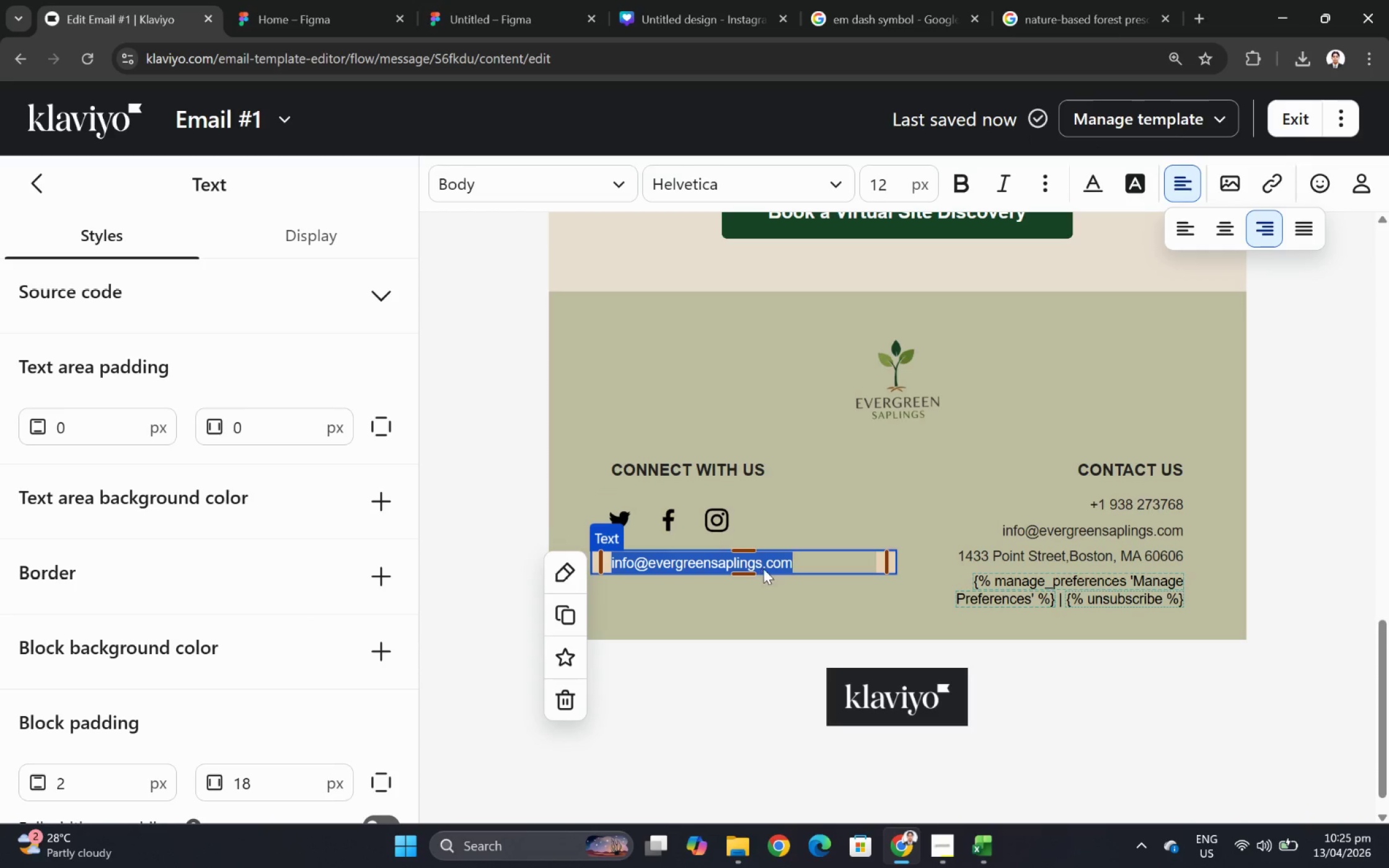 
wait(7.17)
 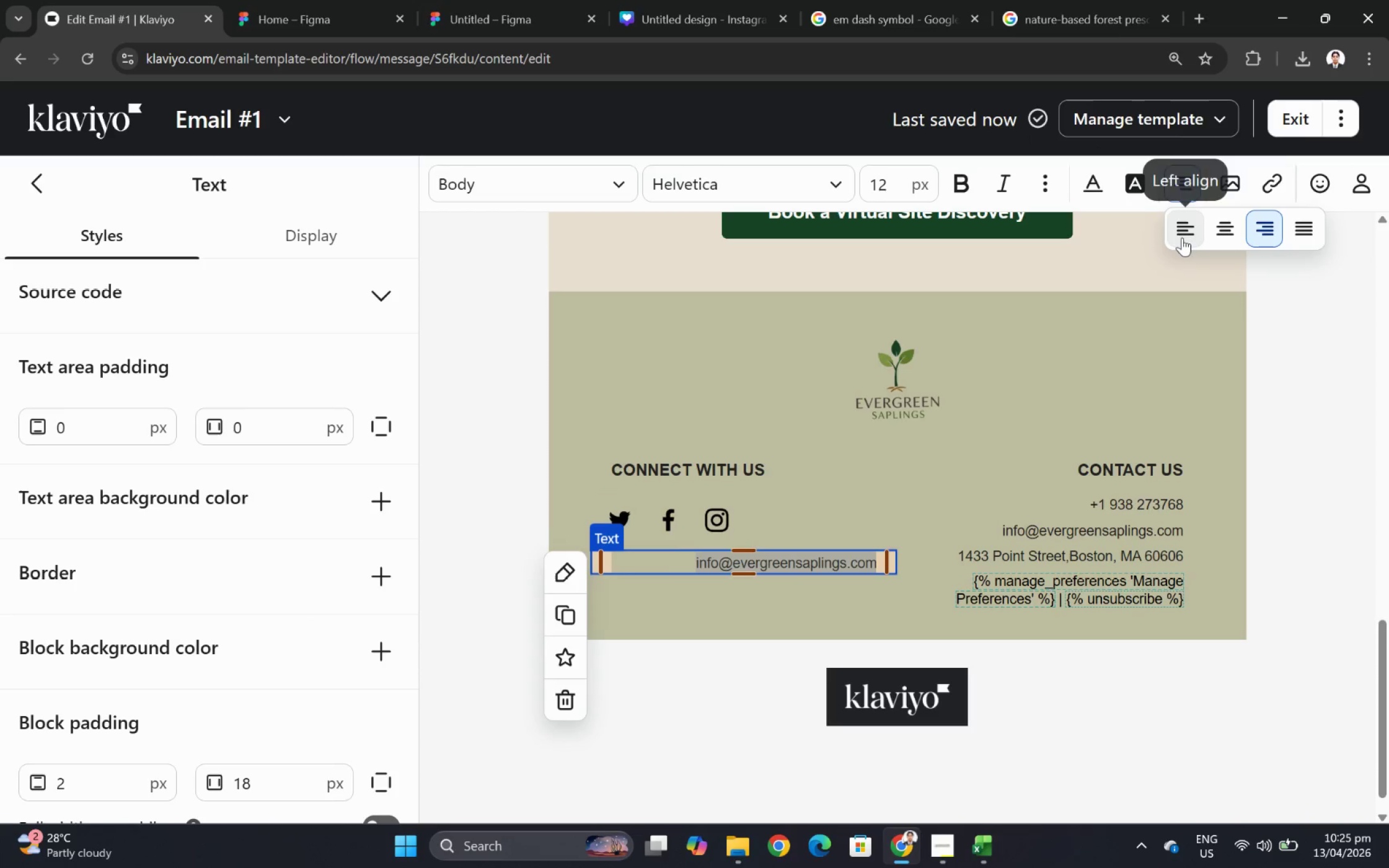 
left_click([809, 560])
 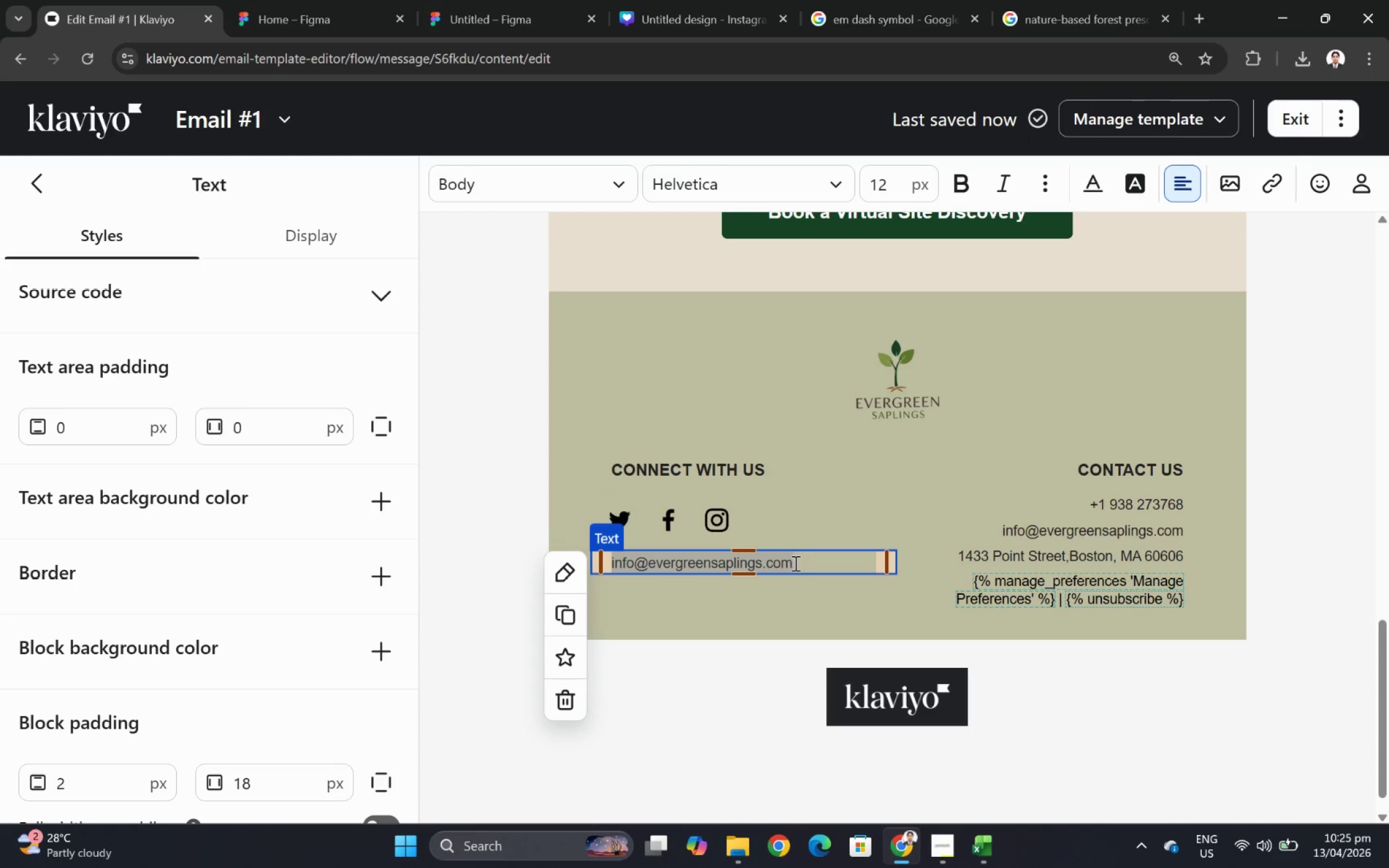 
double_click([794, 563])
 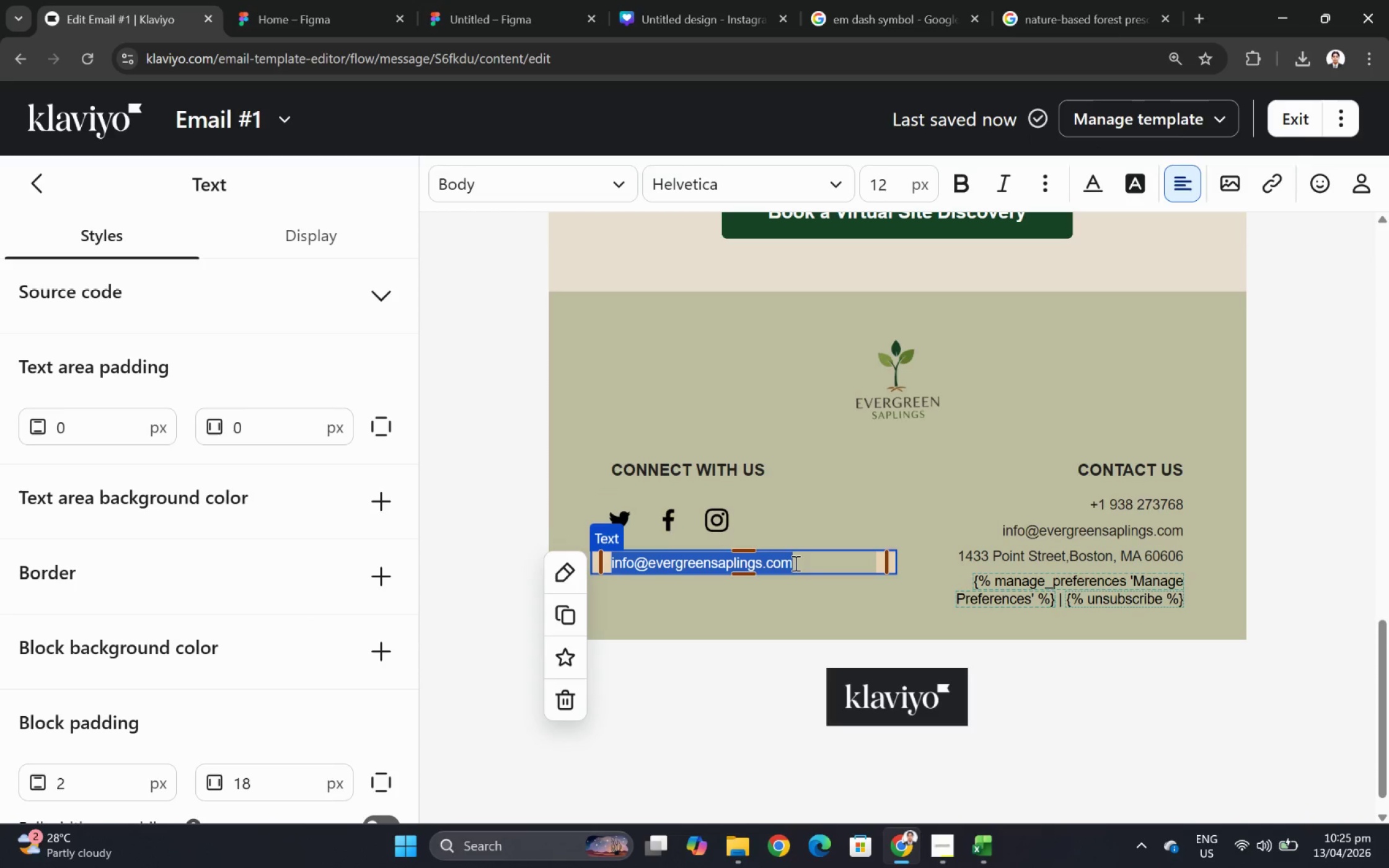 
triple_click([794, 563])
 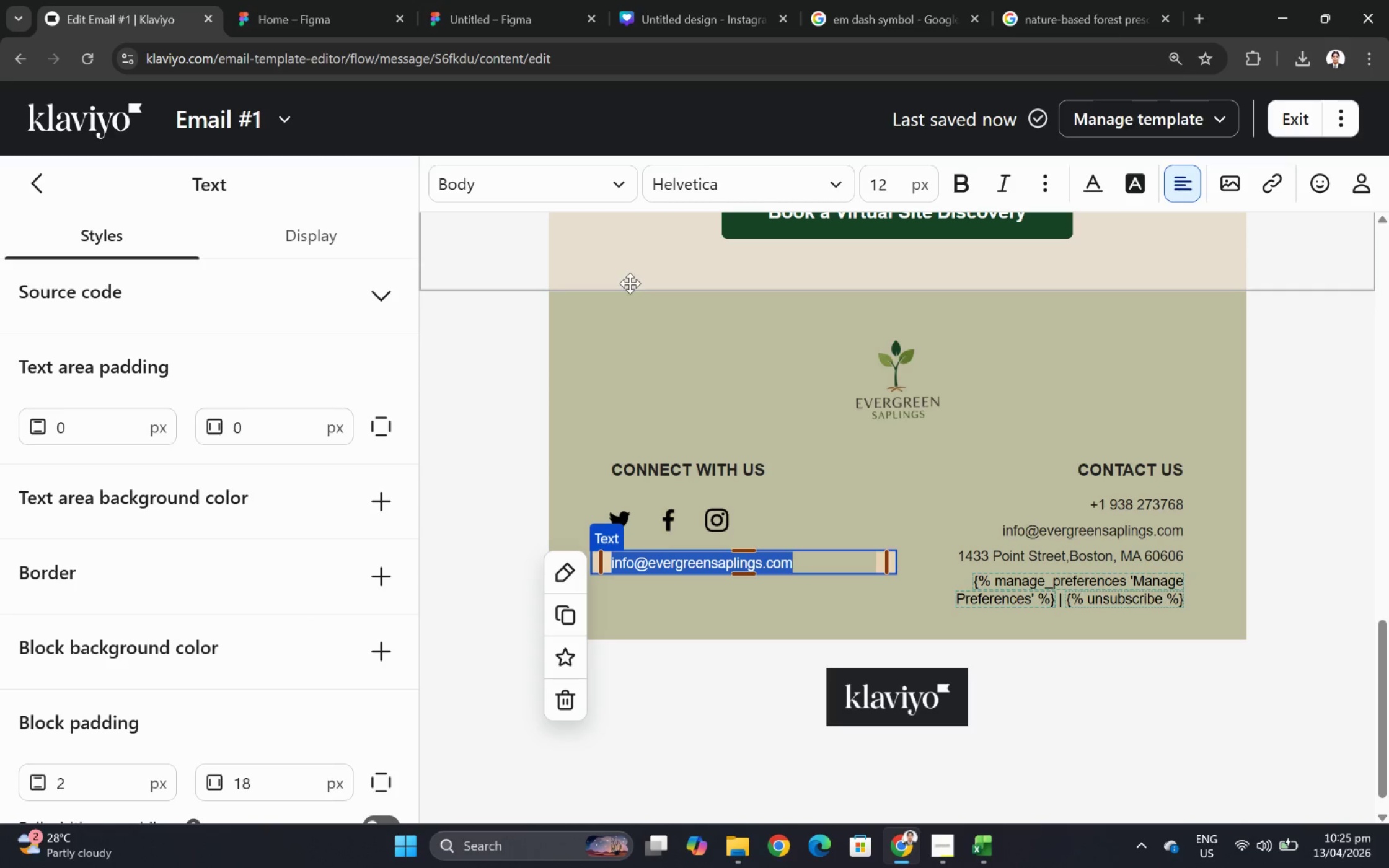 
left_click([1363, 185])
 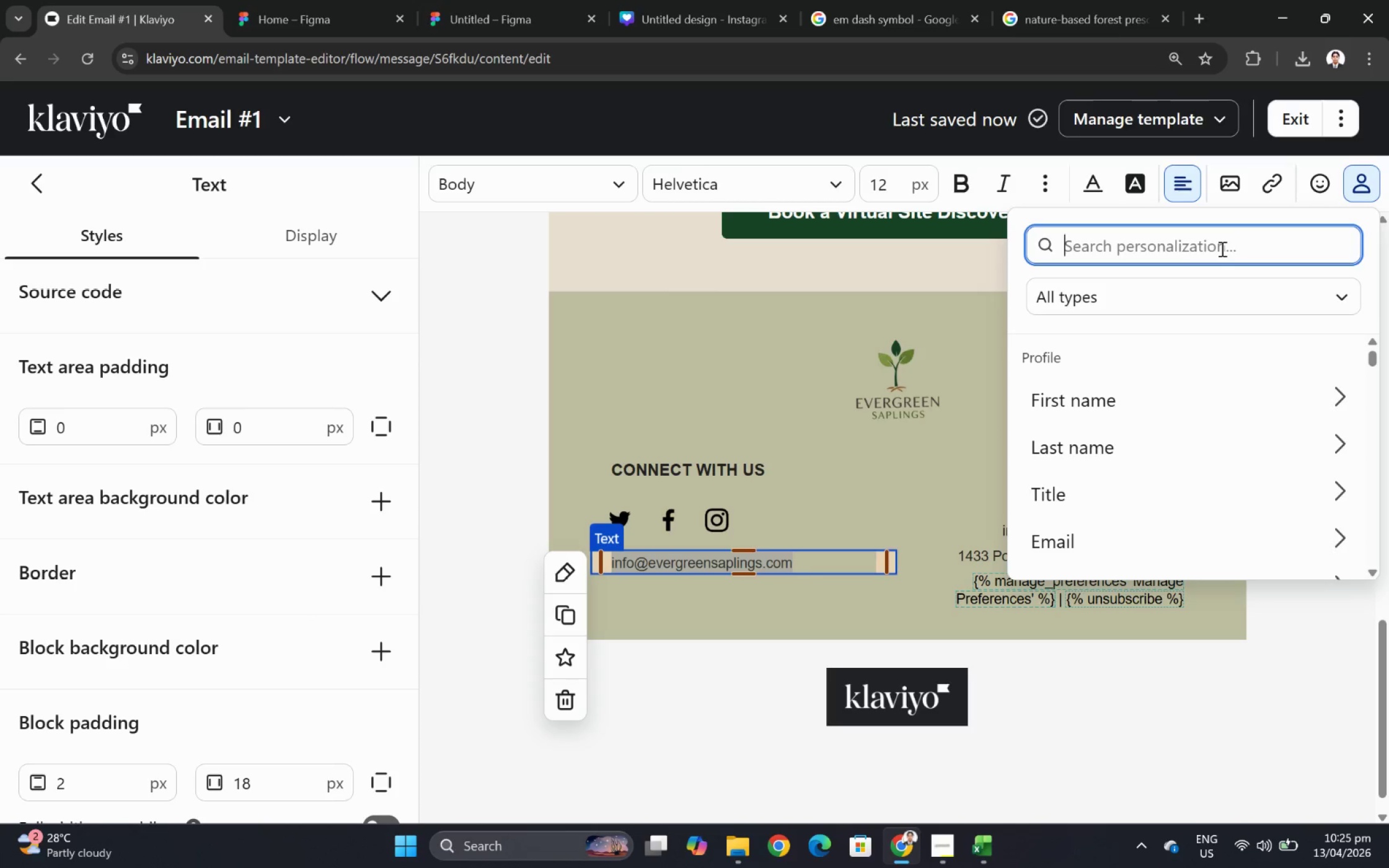 
type(year)
 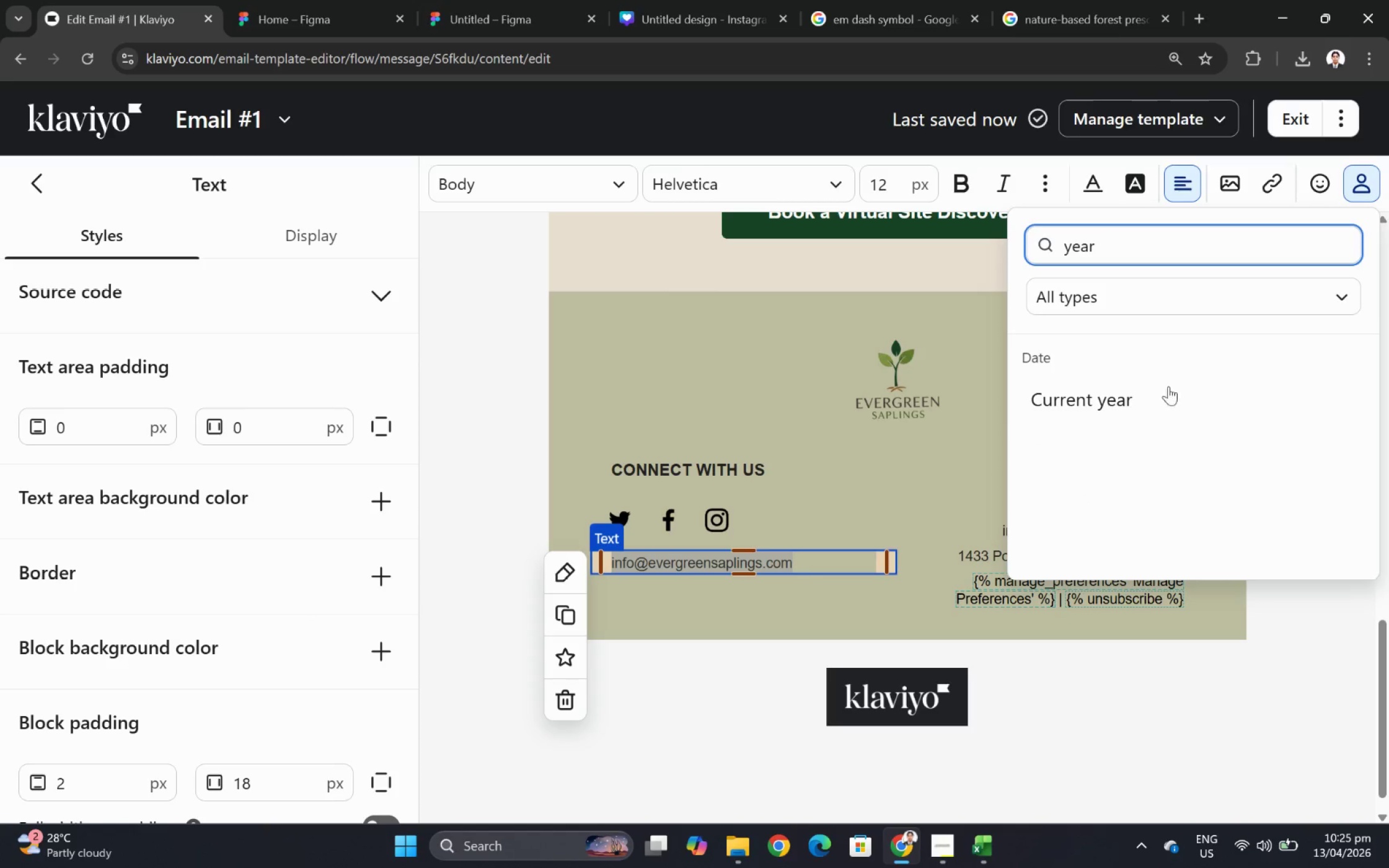 
left_click([1161, 401])
 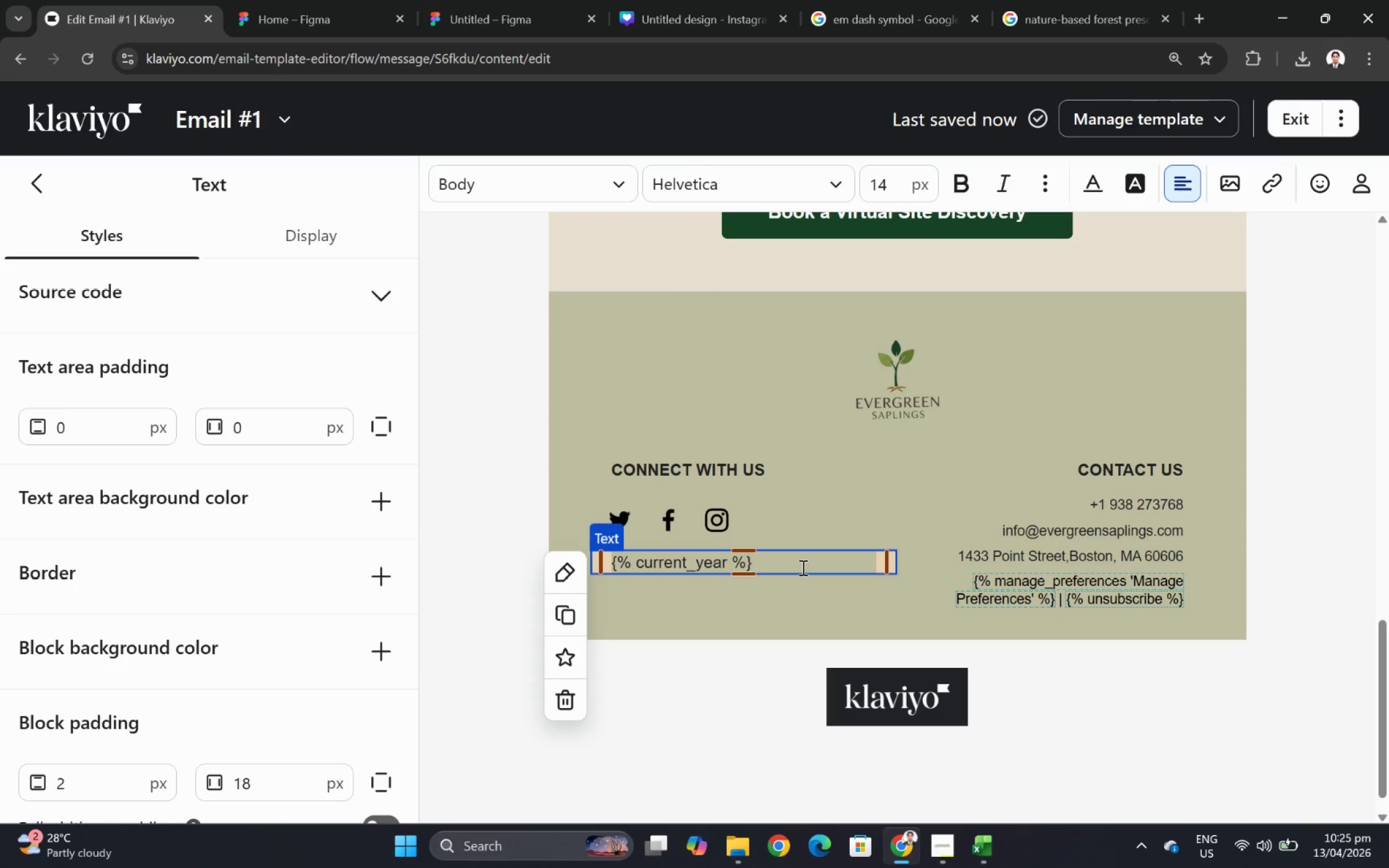 
type( all rughts)
key(Backspace)
key(Backspace)
key(Backspace)
key(Backspace)
key(Backspace)
key(Backspace)
type(All rights reserved)
 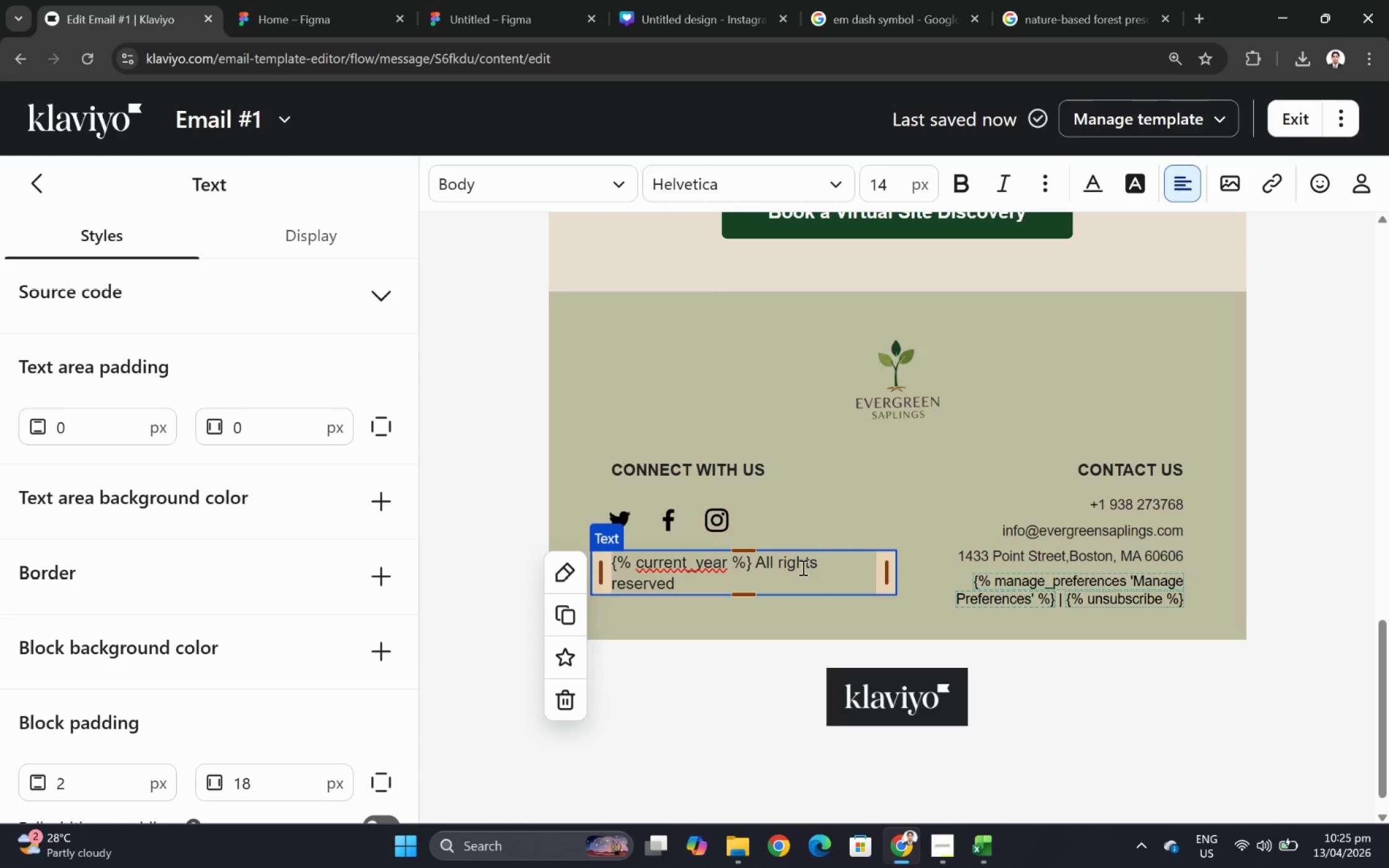 
left_click([1075, 497])
 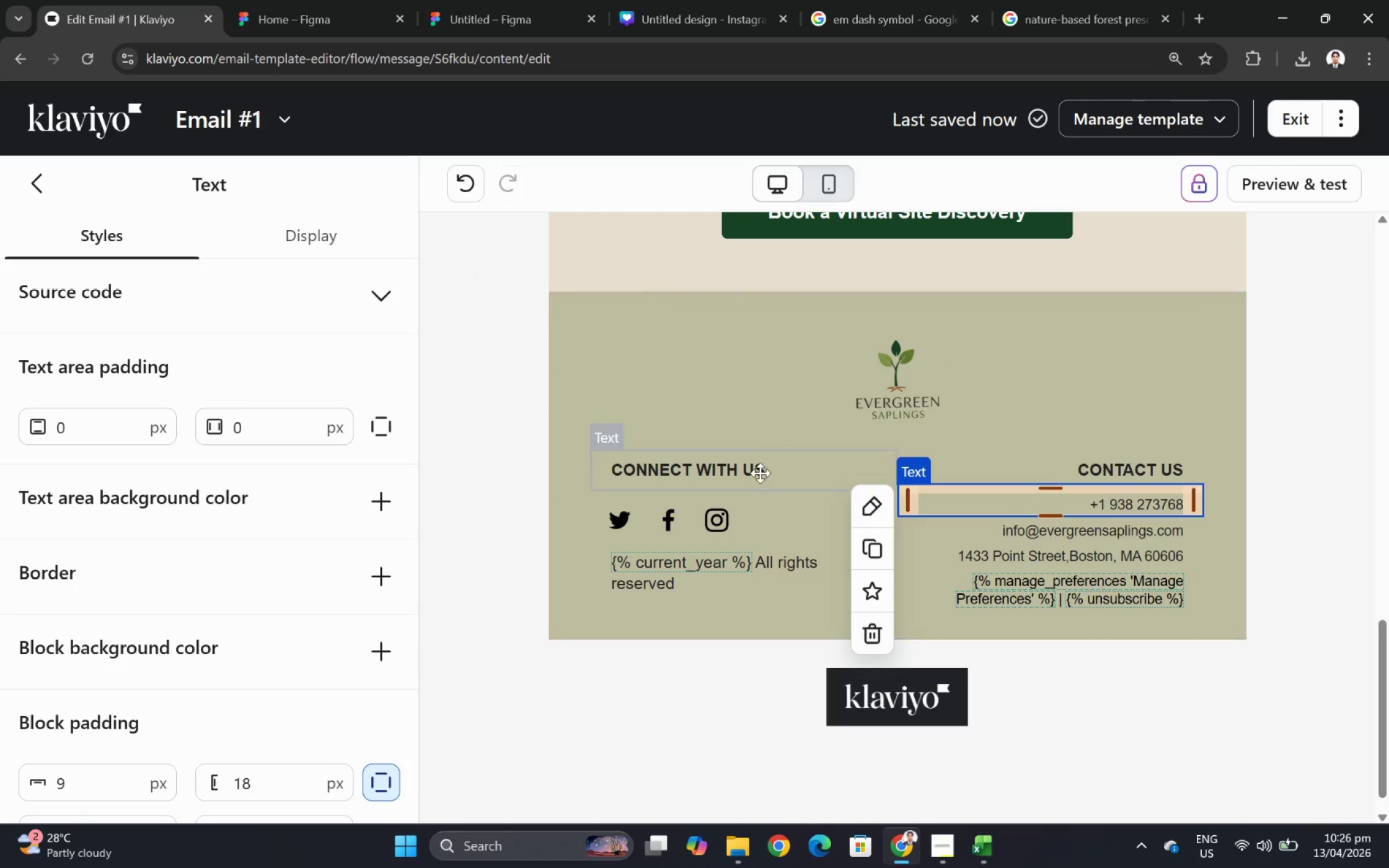 
double_click([723, 584])
 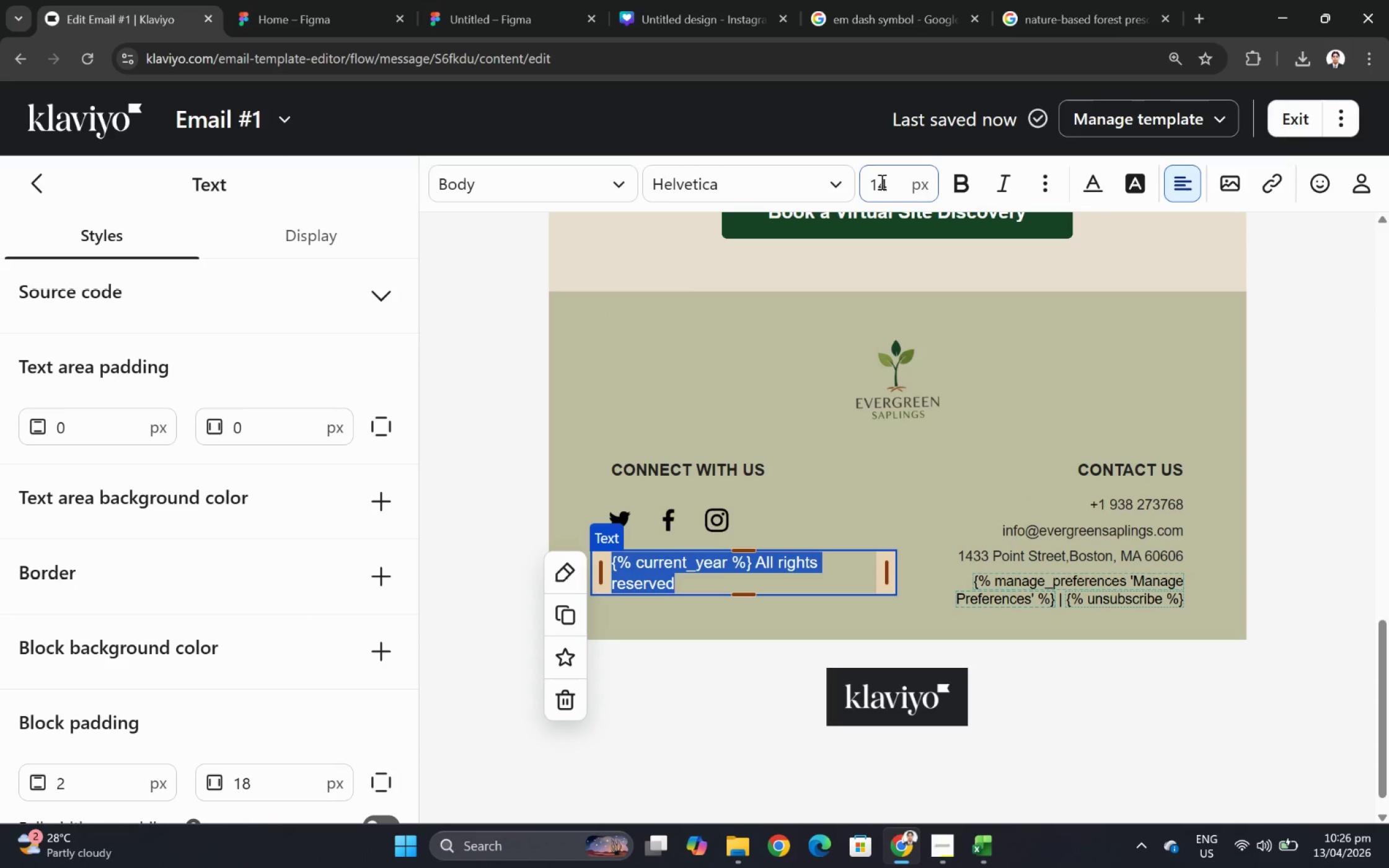 
double_click([869, 182])
 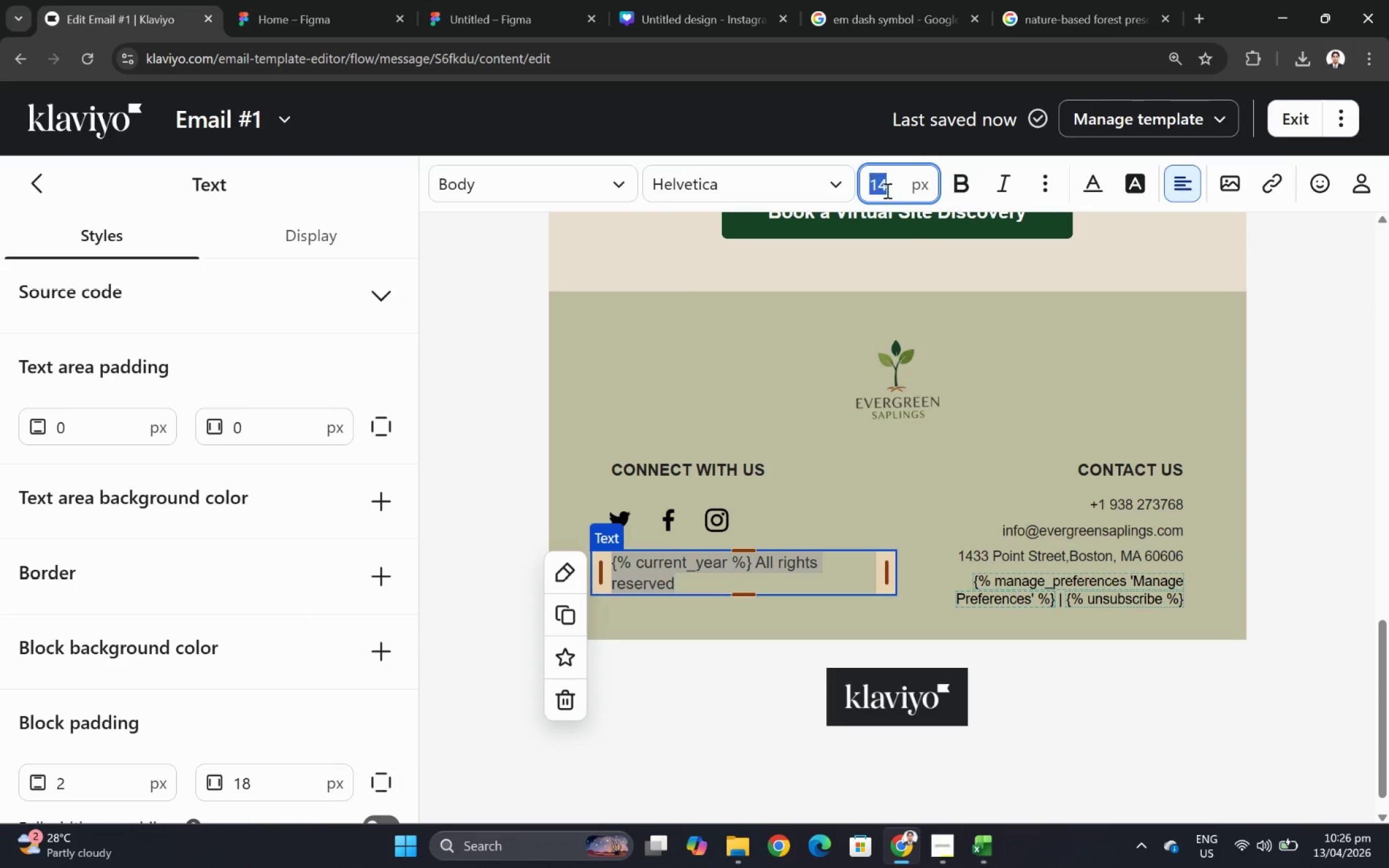 
type(12)
 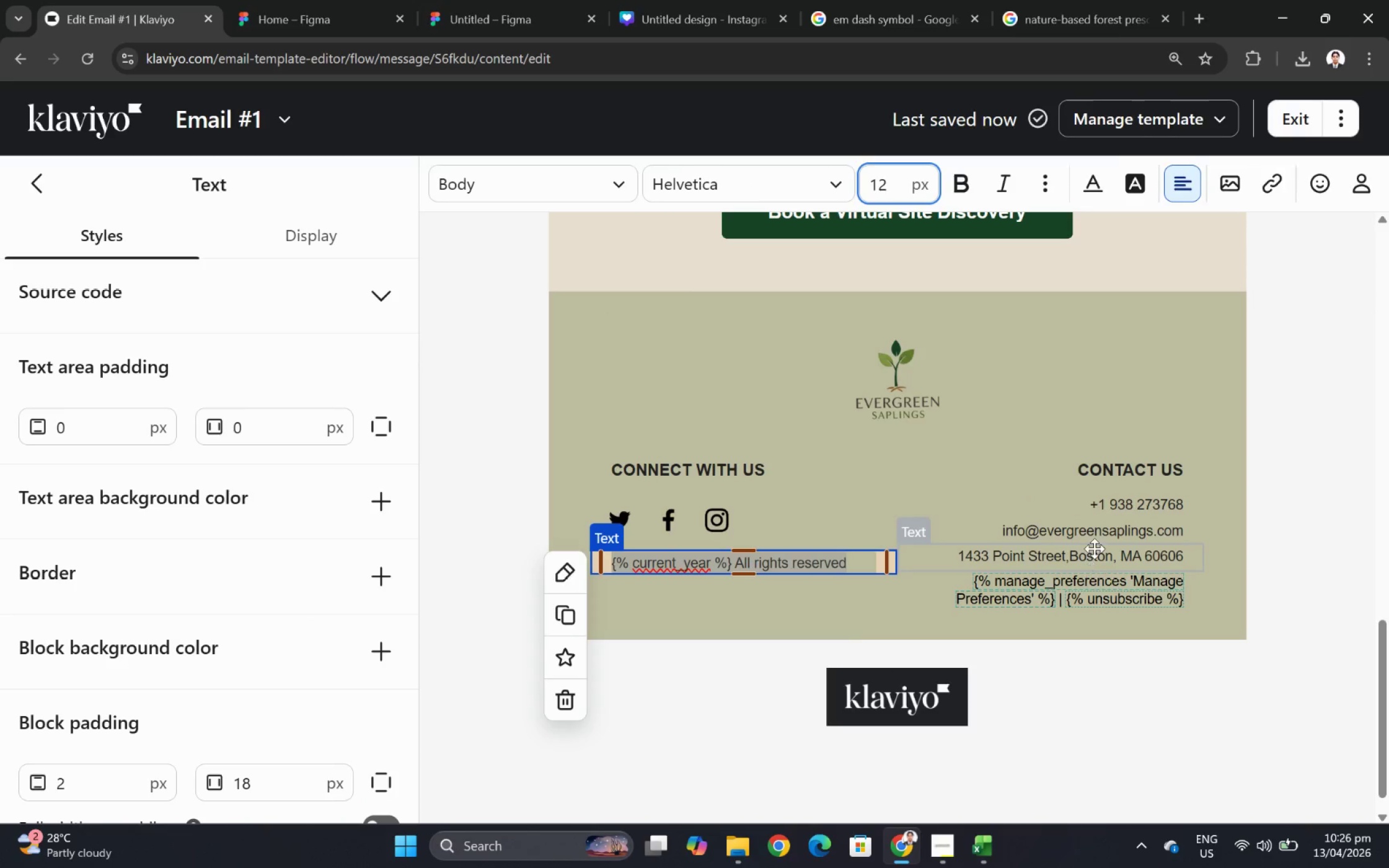 
double_click([1099, 529])
 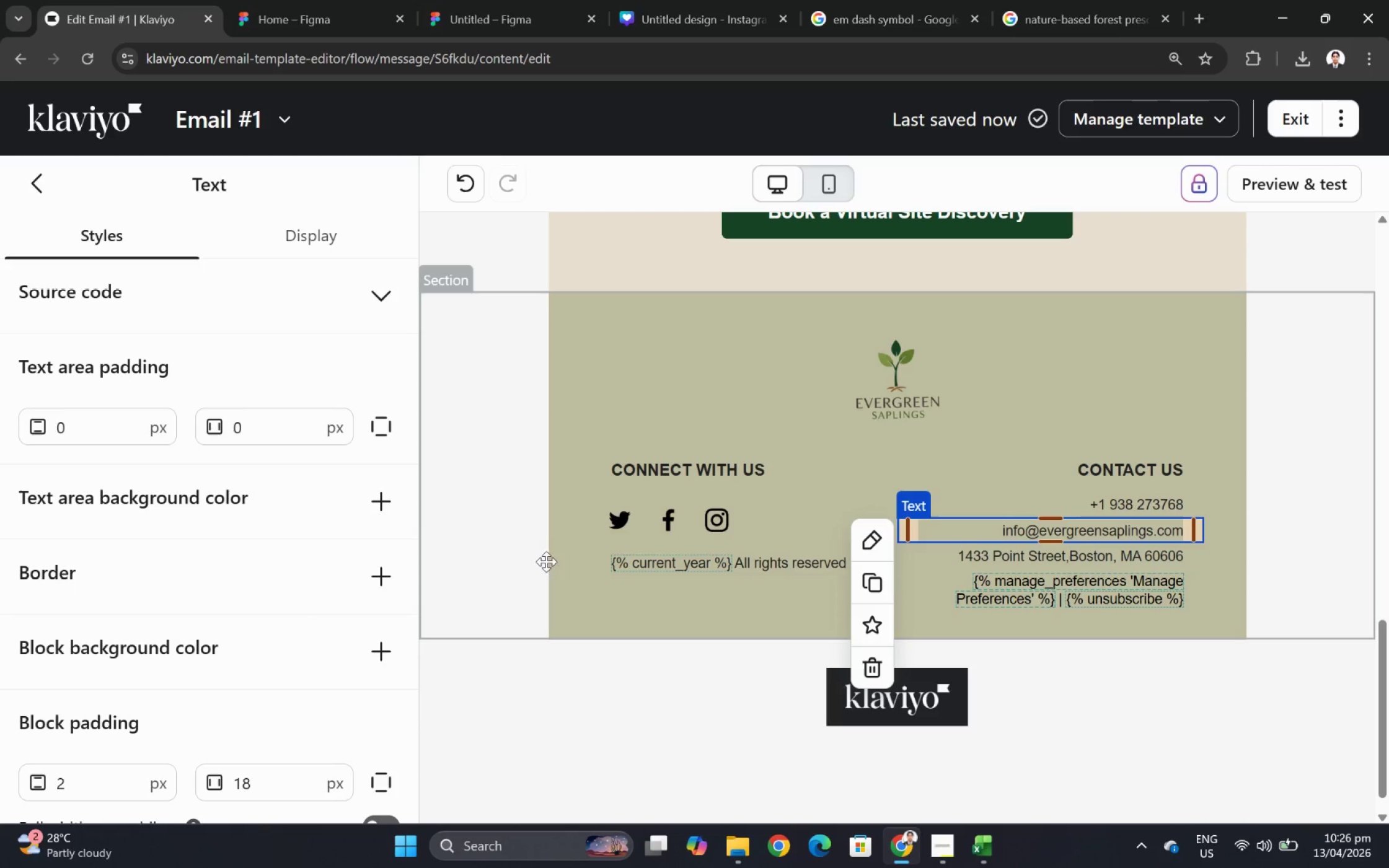 
wait(9.85)
 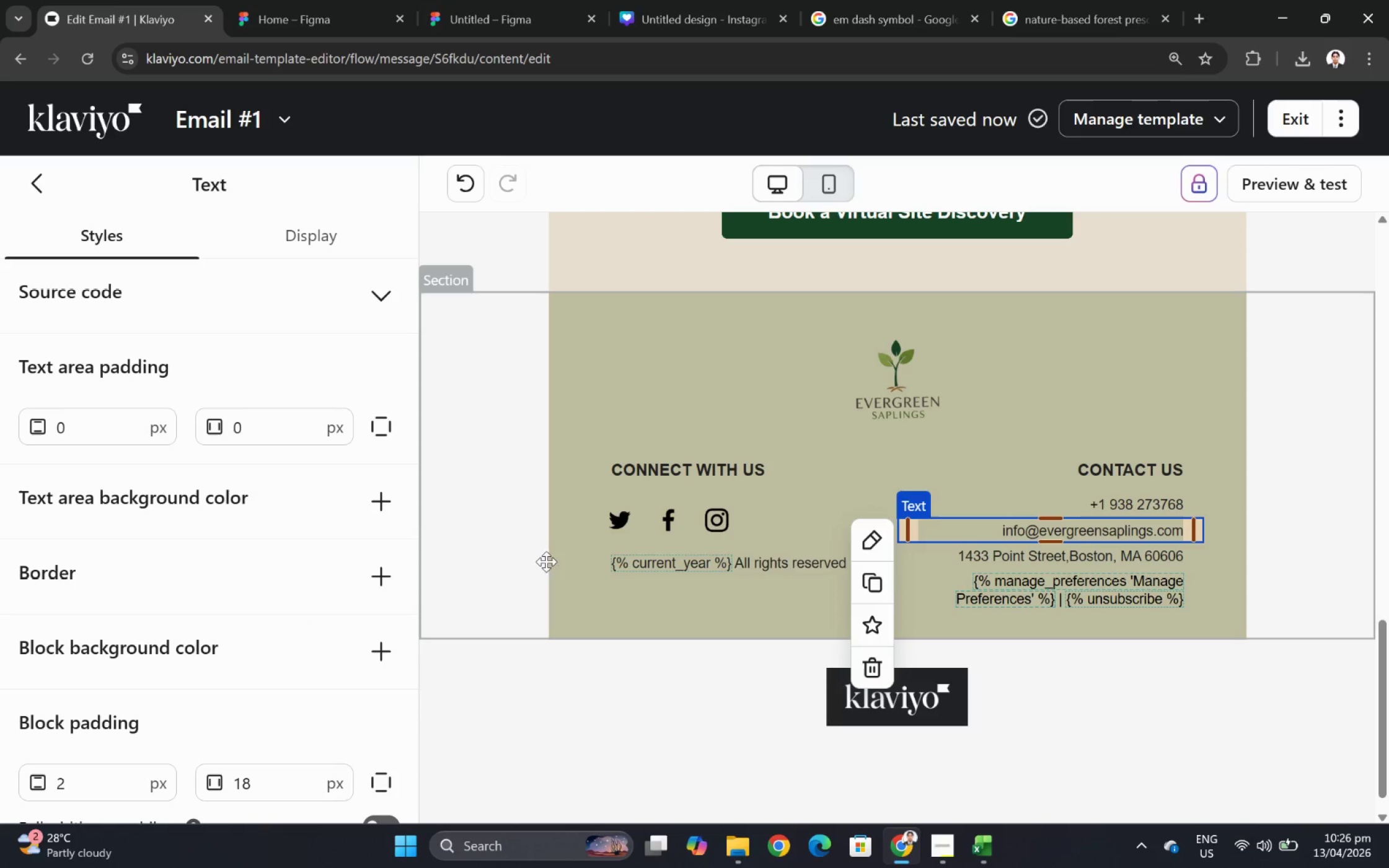 
scroll: coordinate [650, 405], scroll_direction: down, amount: 15.0
 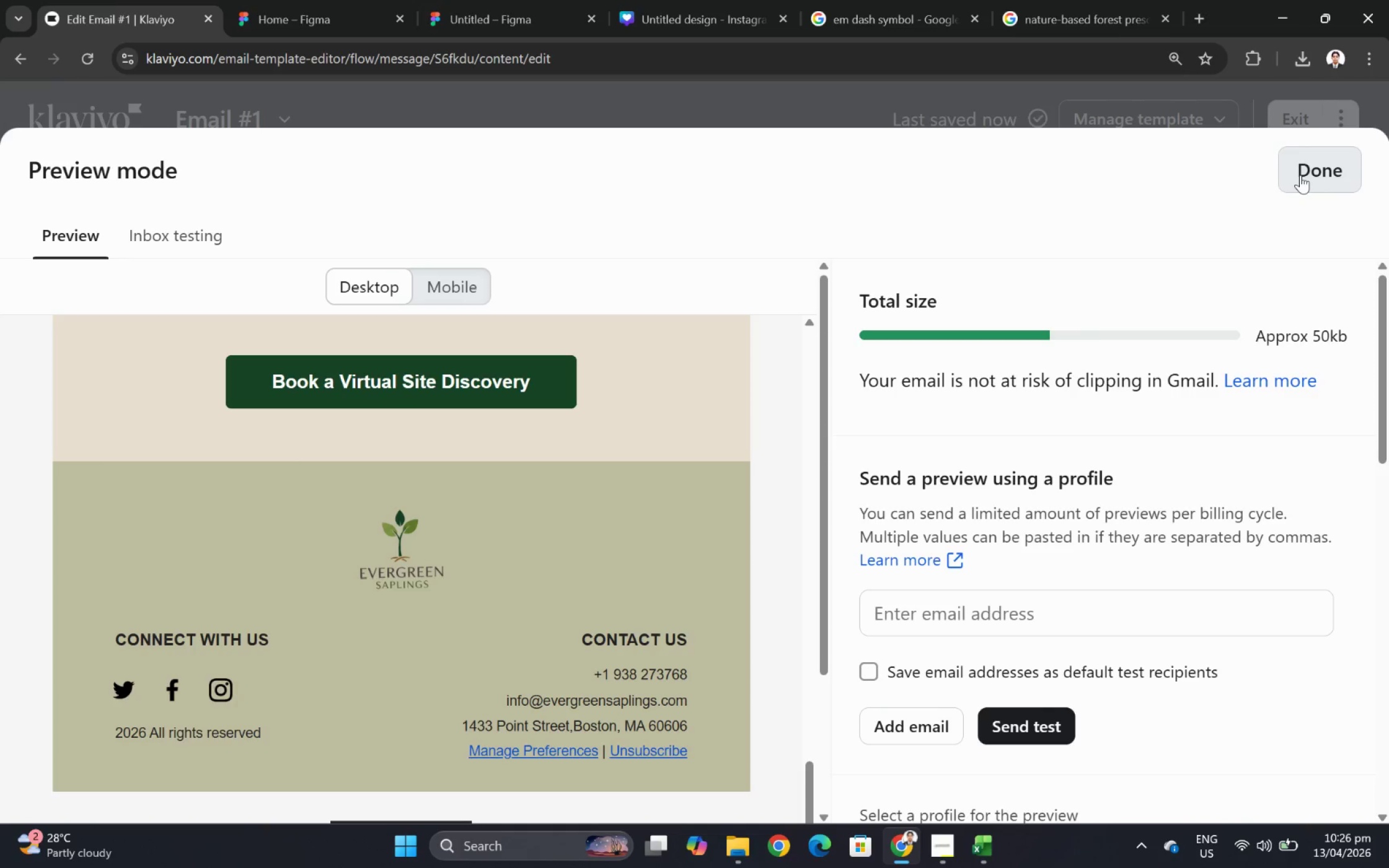 
wait(6.16)
 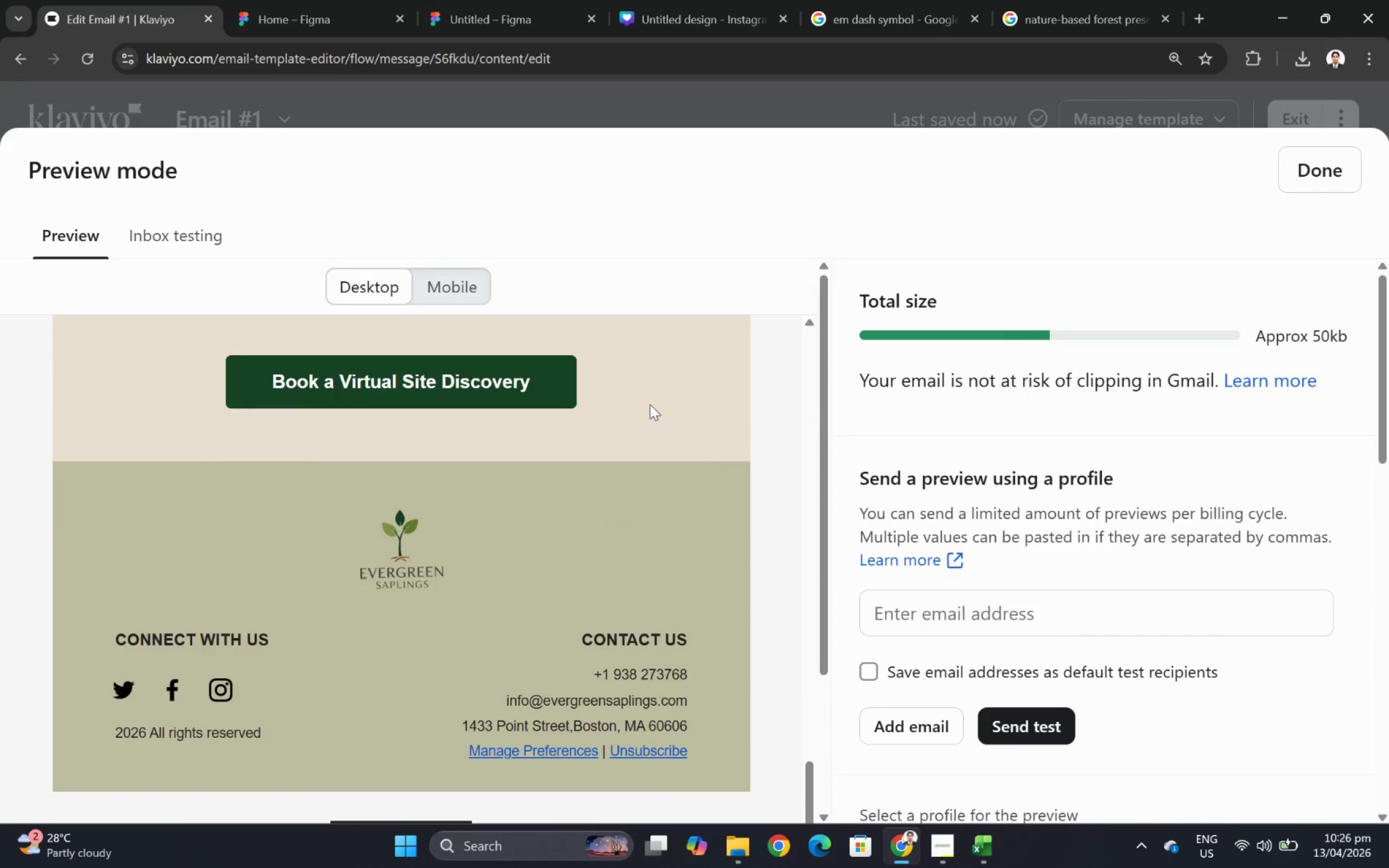 
double_click([804, 564])
 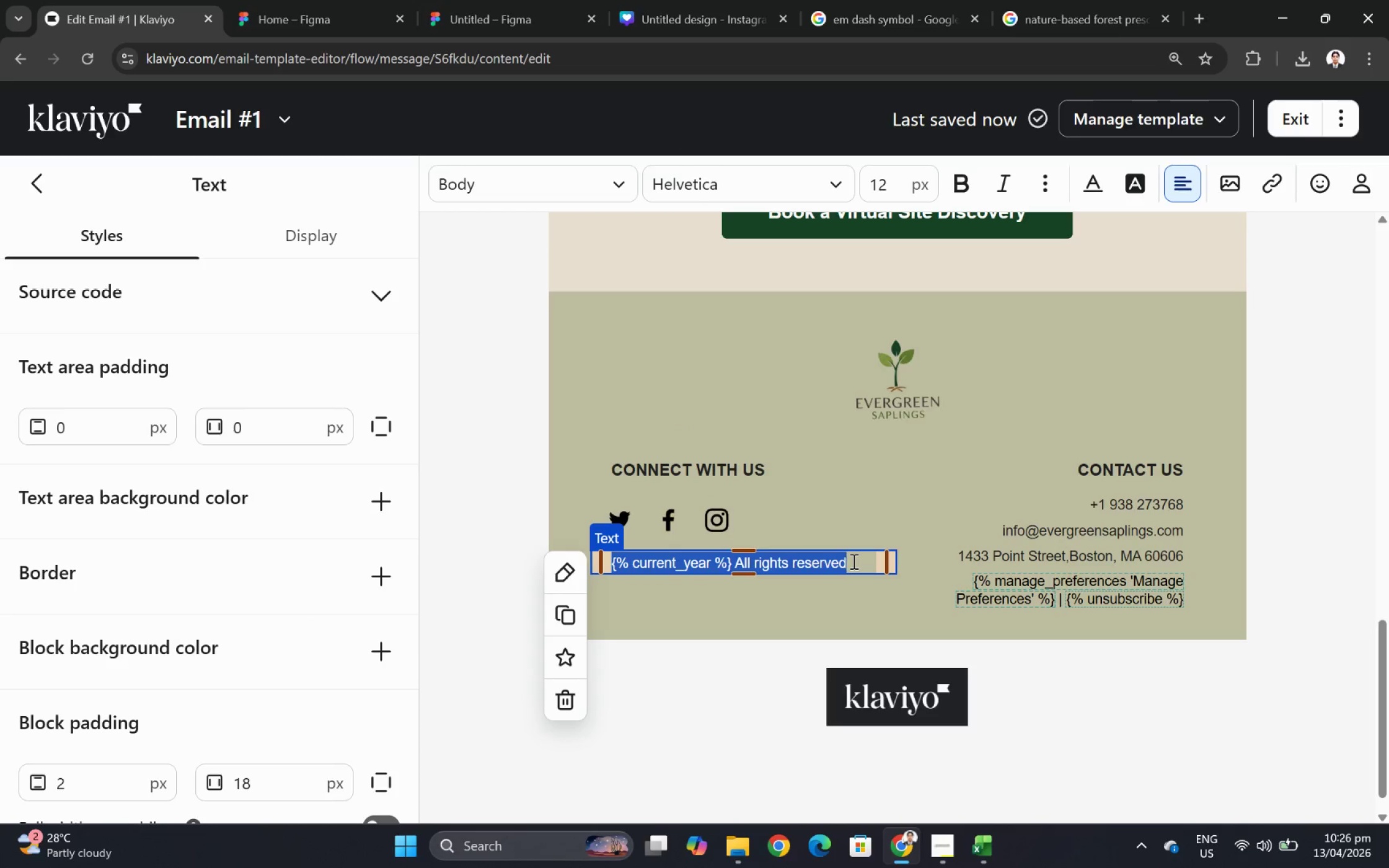 
left_click([852, 561])
 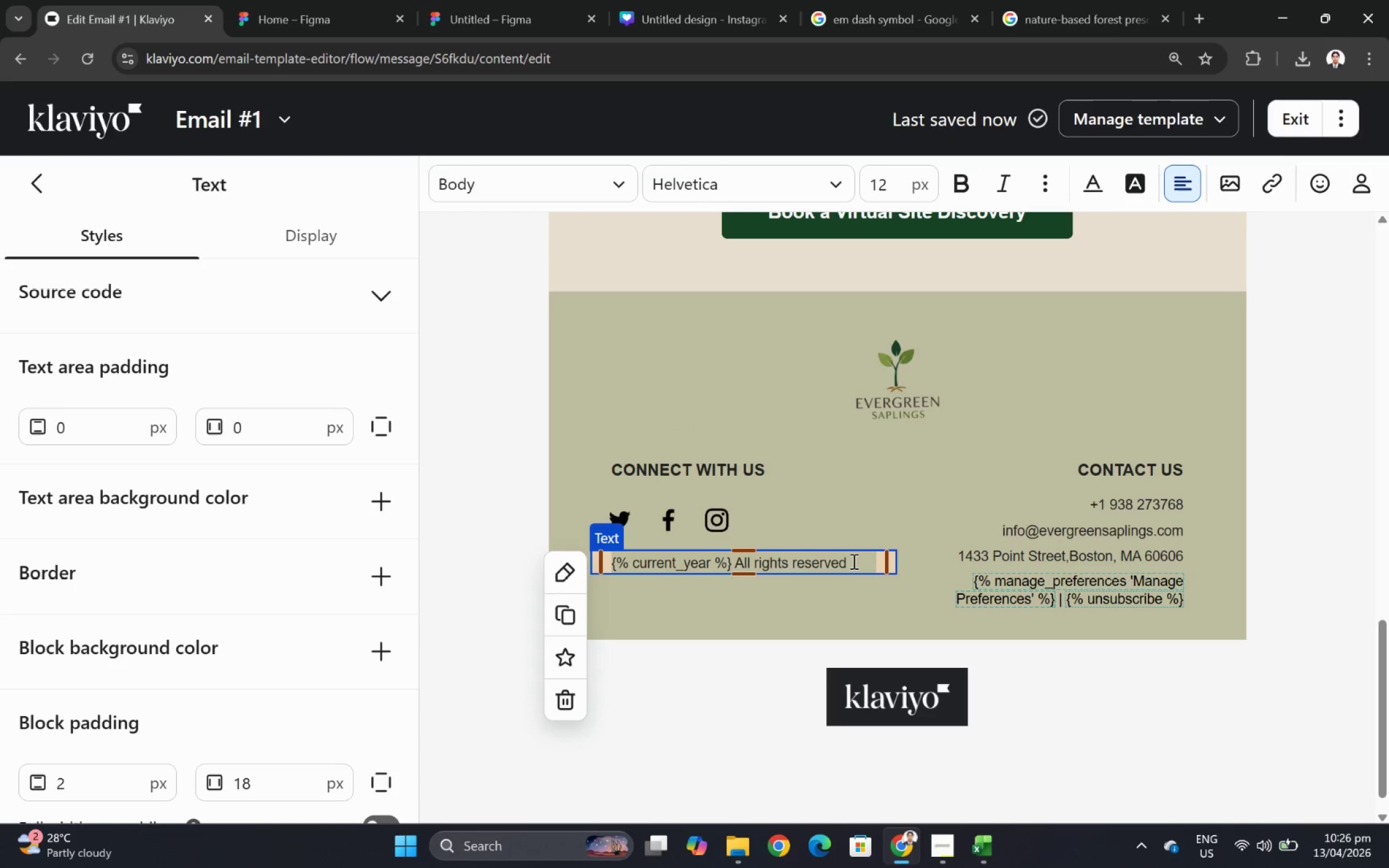 
key(Period)
 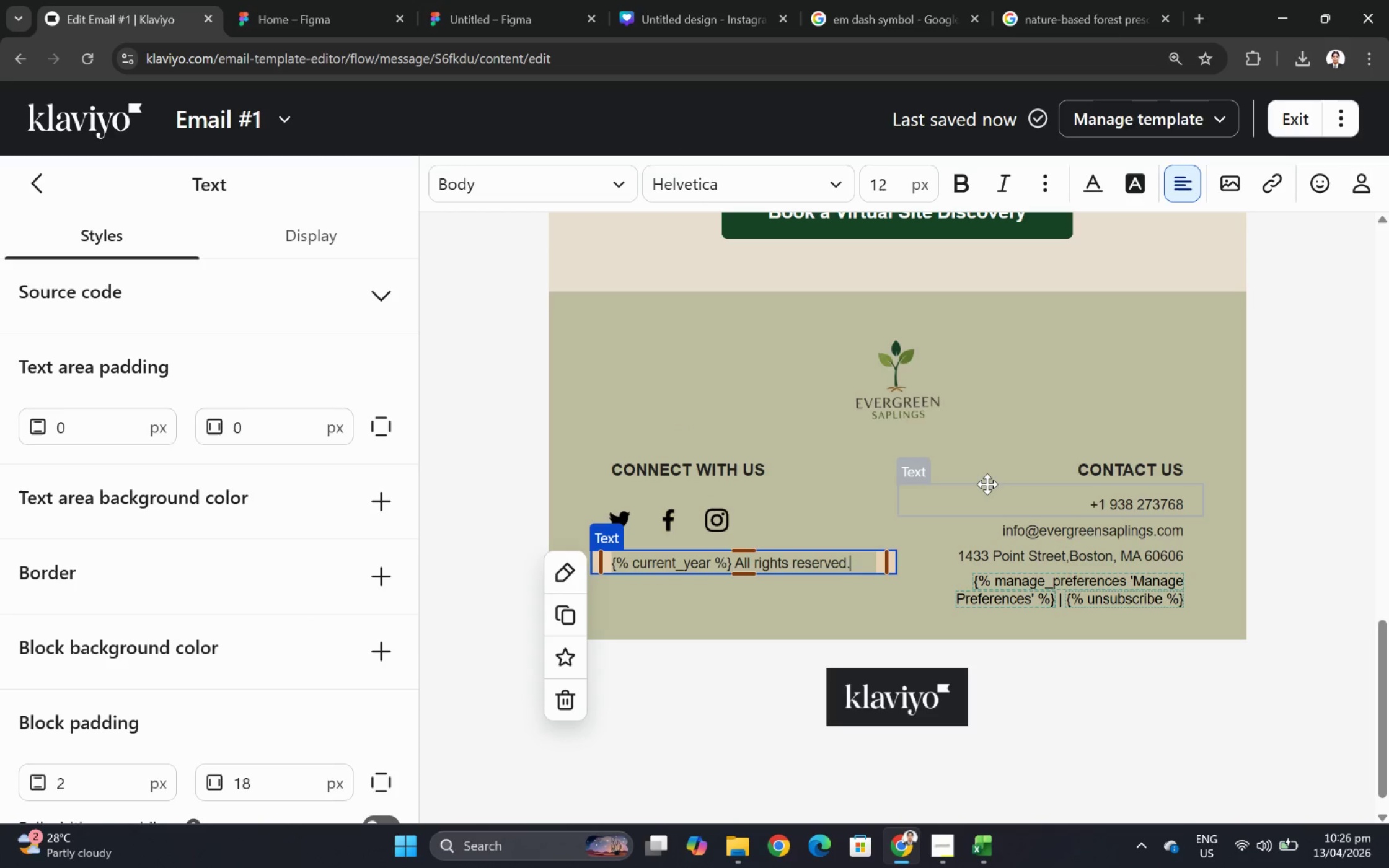 
left_click([987, 483])
 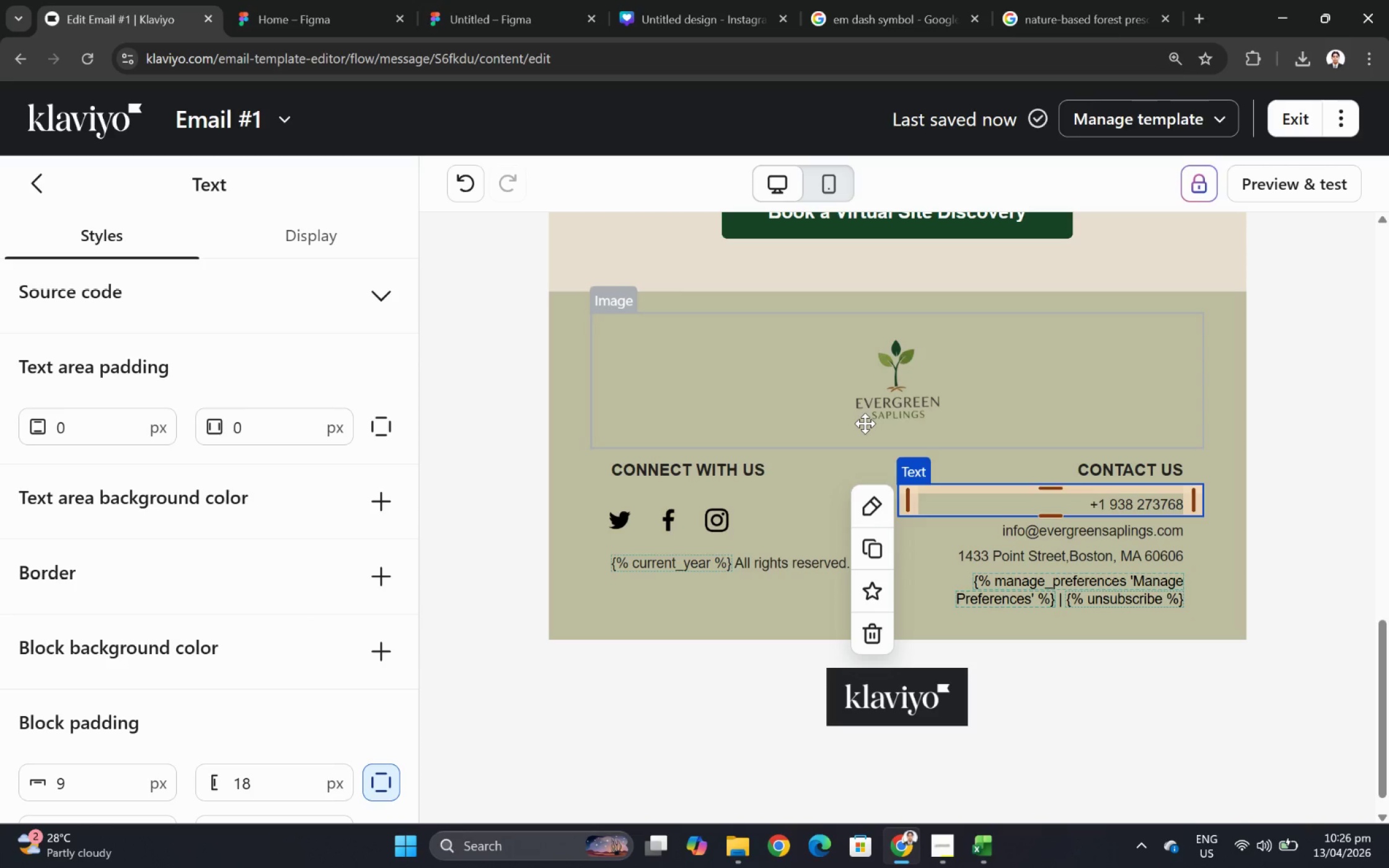 
wait(12.42)
 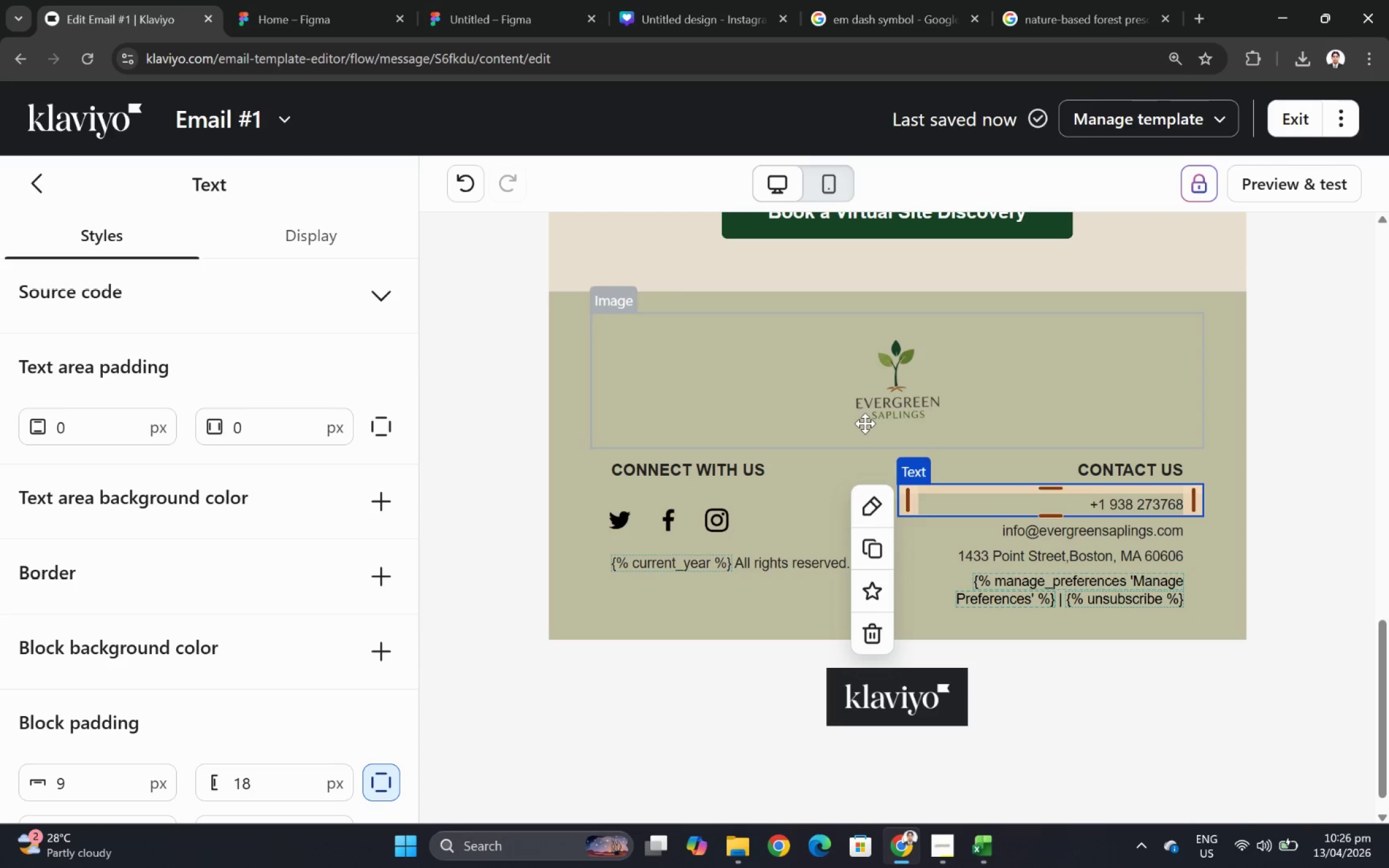 
left_click([1297, 540])
 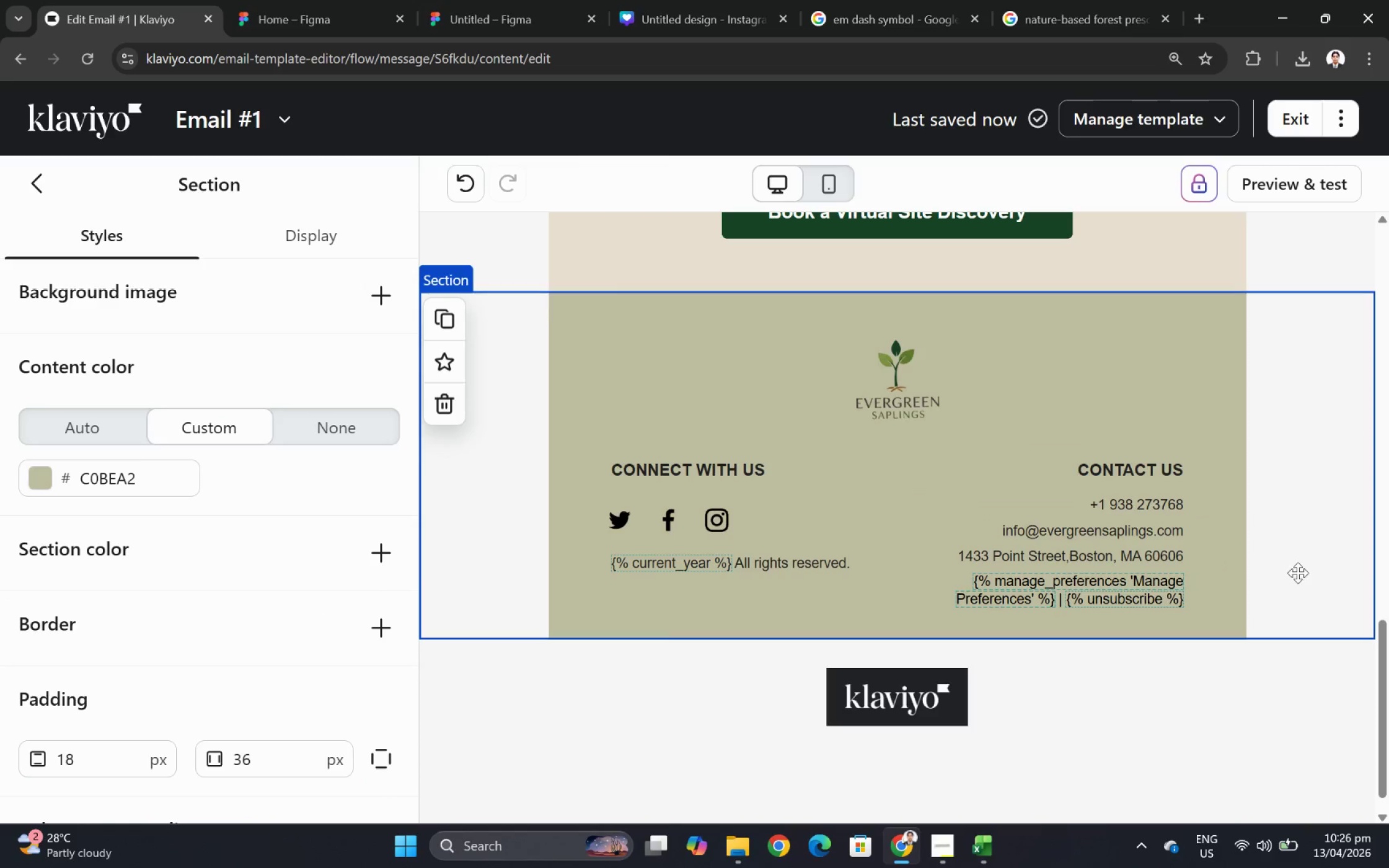 
left_click([911, 387])
 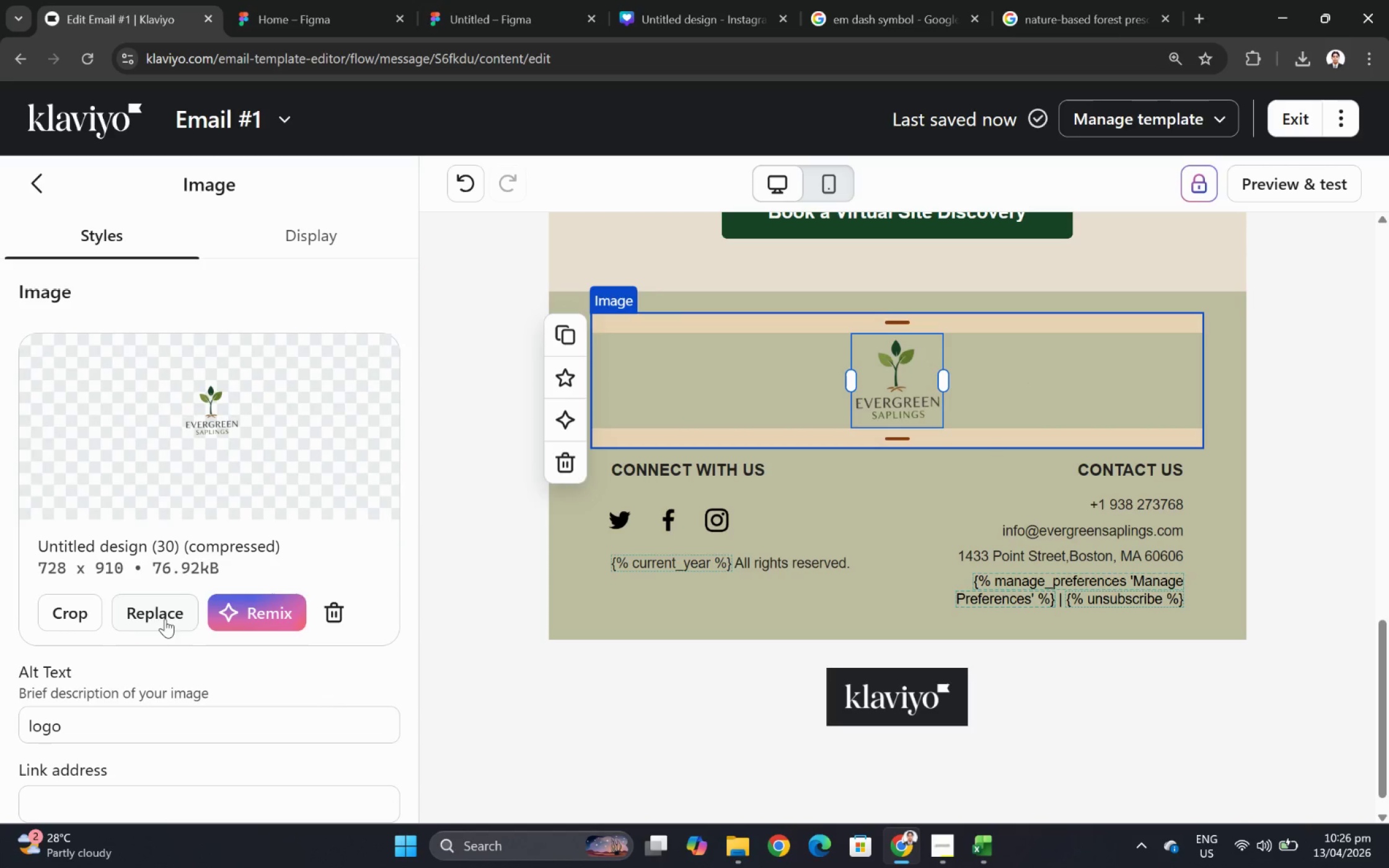 
scroll: coordinate [271, 683], scroll_direction: down, amount: 12.0
 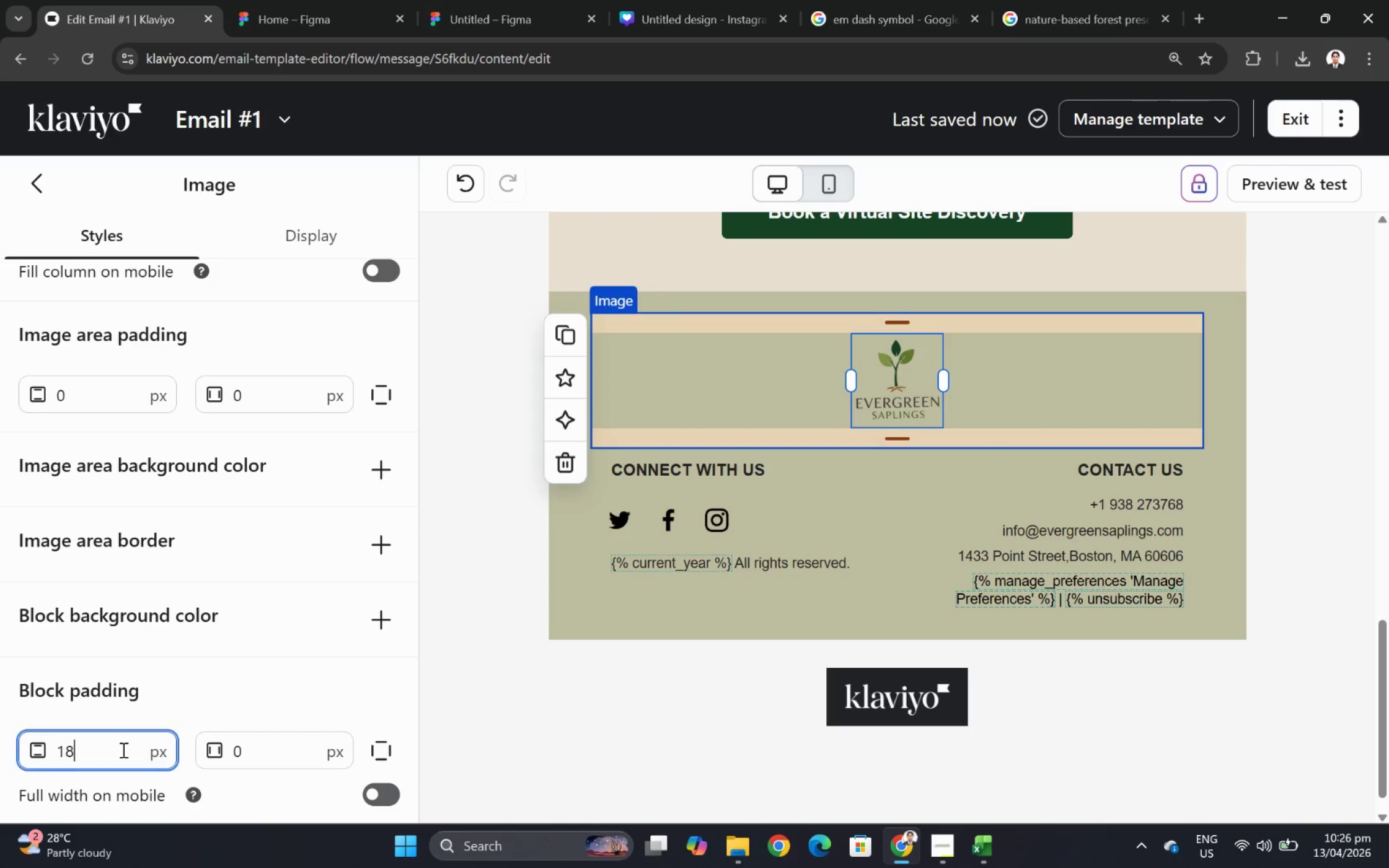 
double_click([122, 749])
 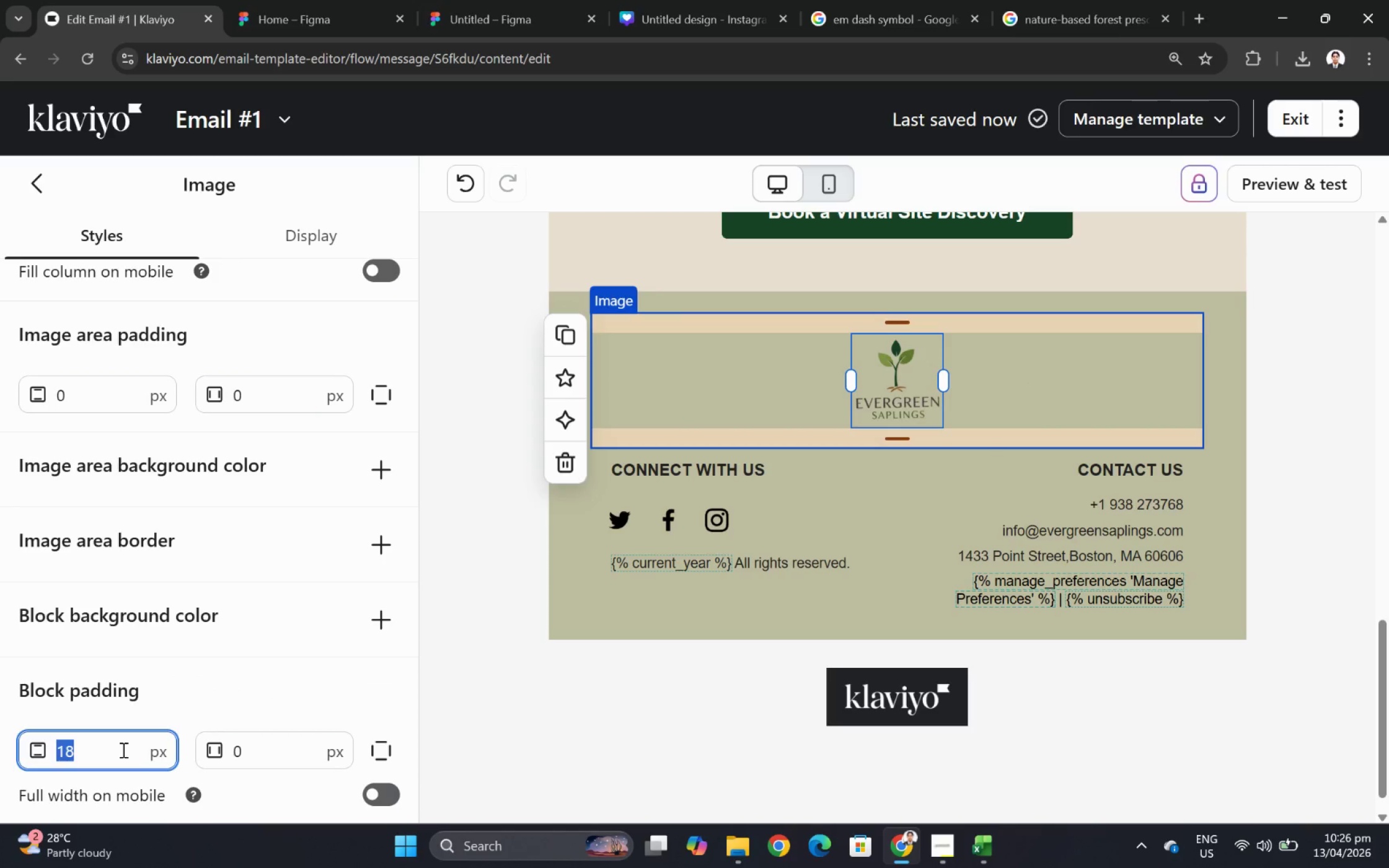 
key(Numpad0)
 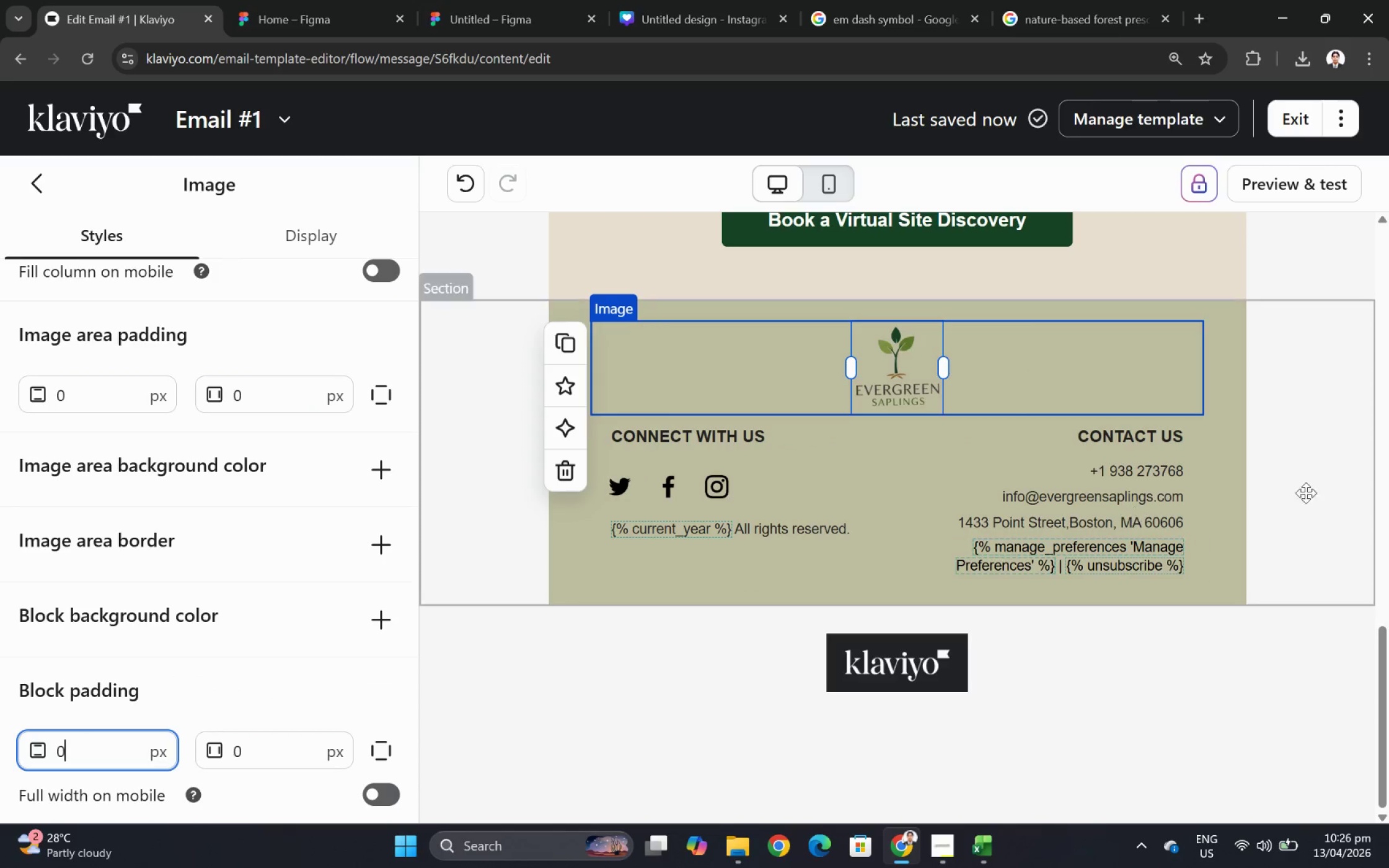 
left_click([1310, 491])
 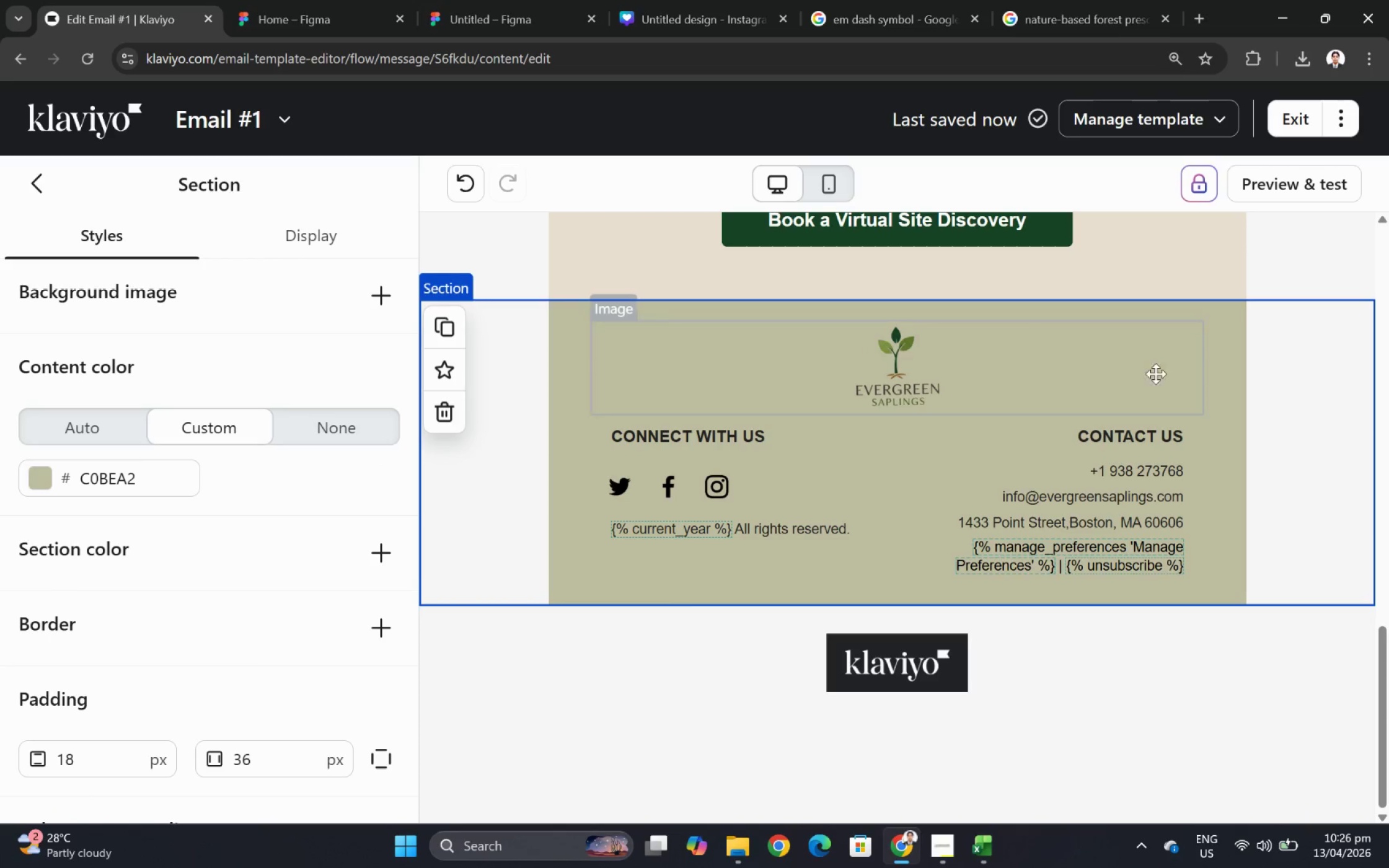 
left_click([965, 369])
 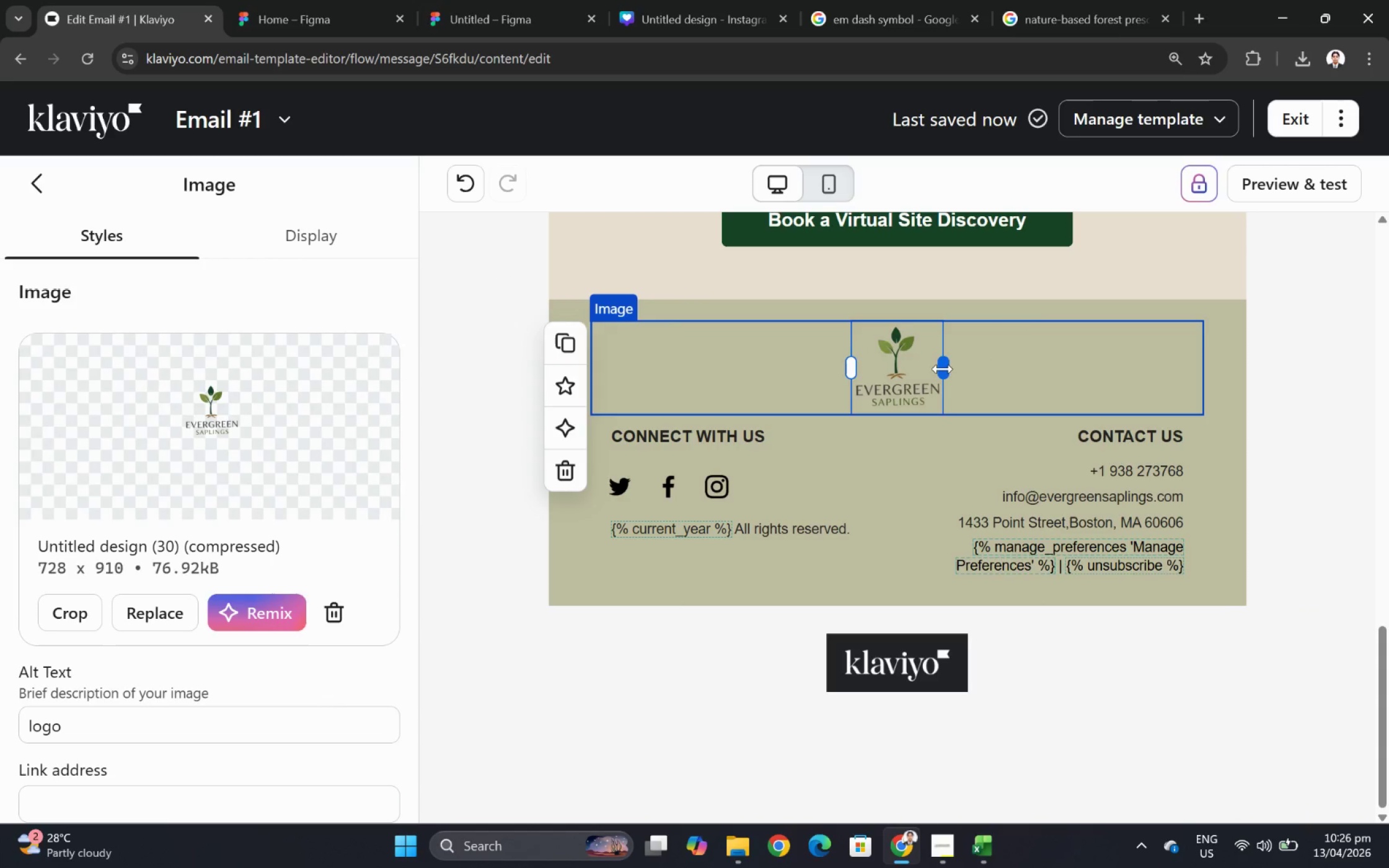 
left_click_drag(start_coordinate=[942, 369], to_coordinate=[1001, 369])
 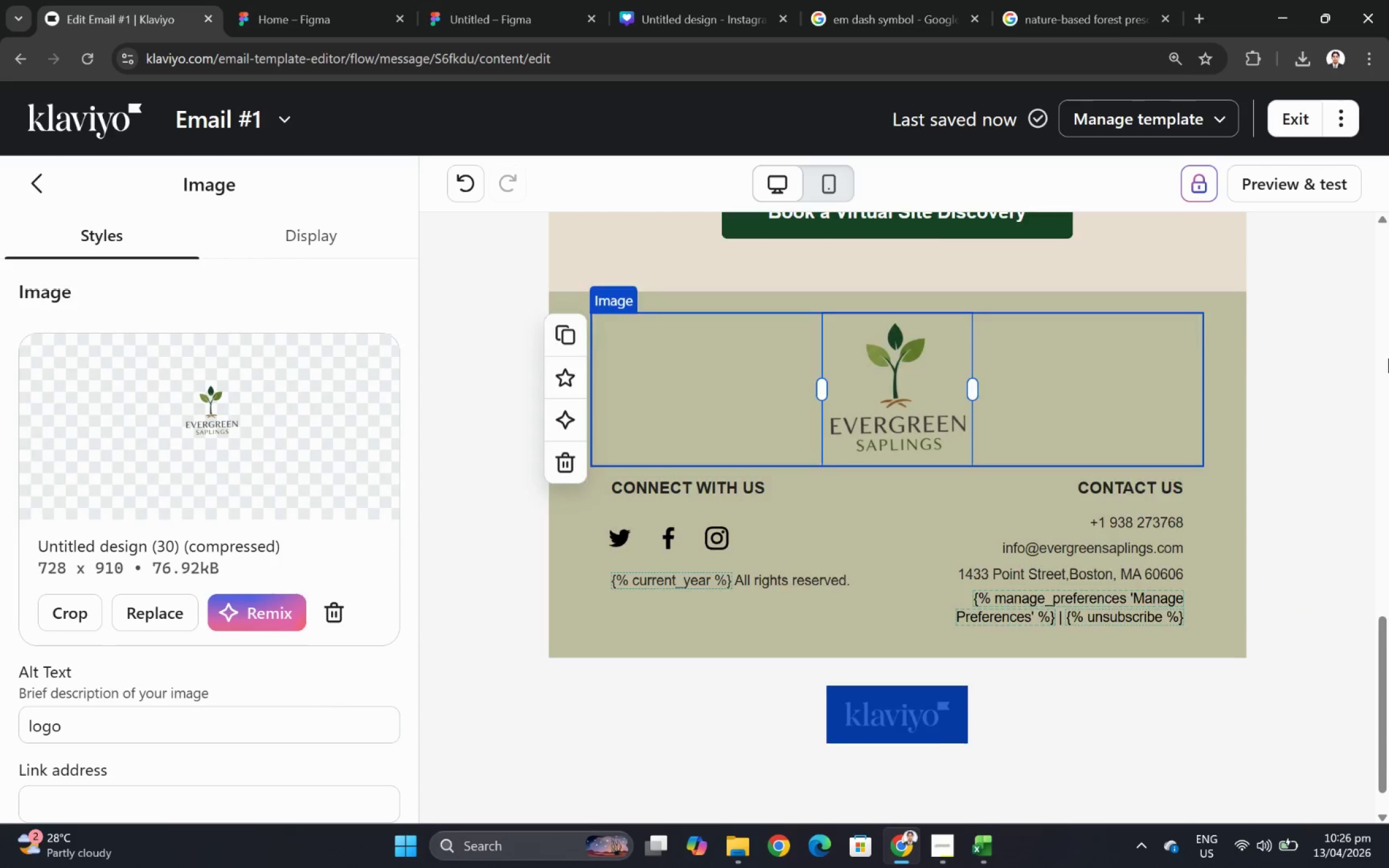 
left_click([1388, 358])
 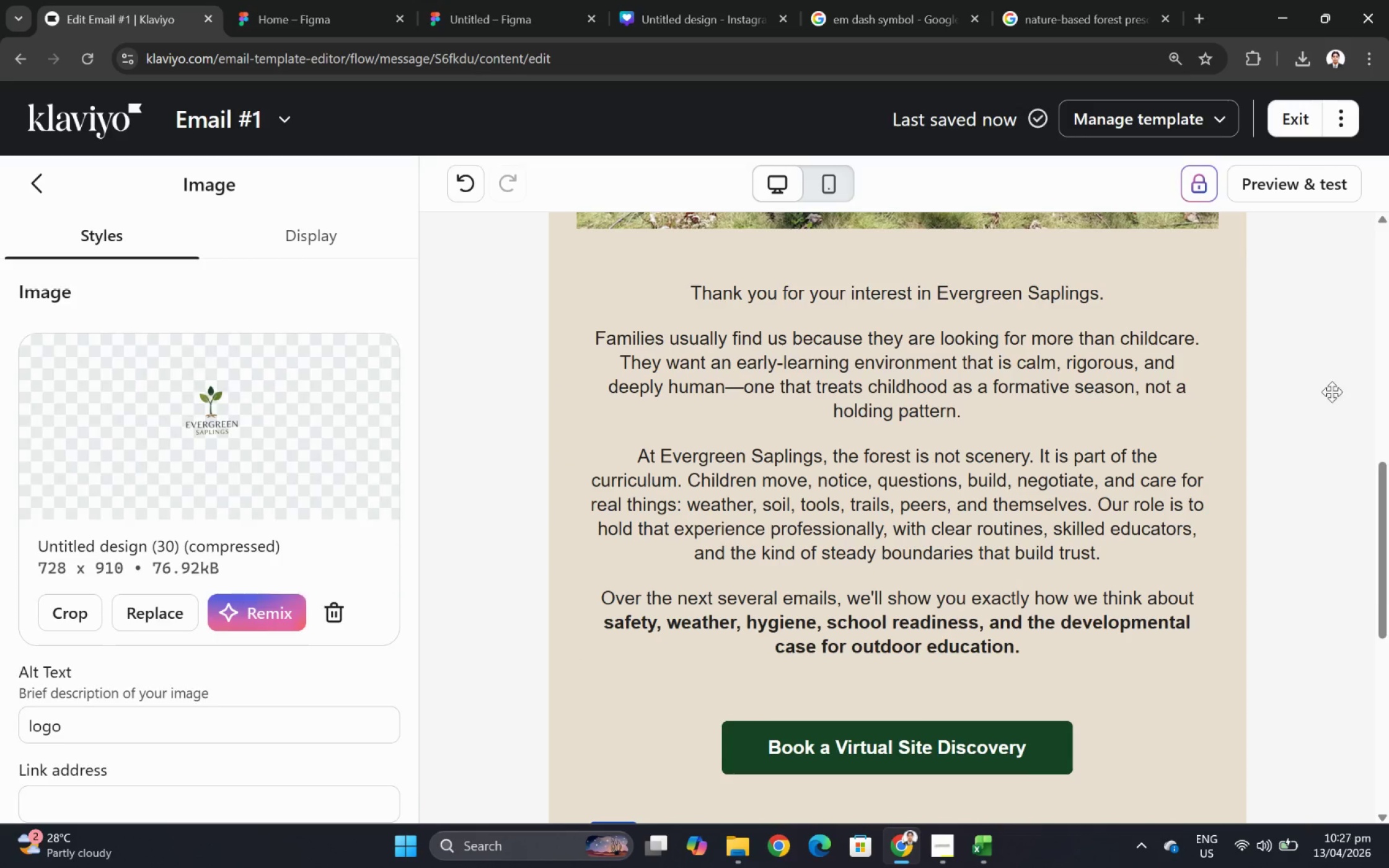 
hold_key(key=ControlLeft, duration=0.72)
scroll: coordinate [1249, 470], scroll_direction: down, amount: 4.0
 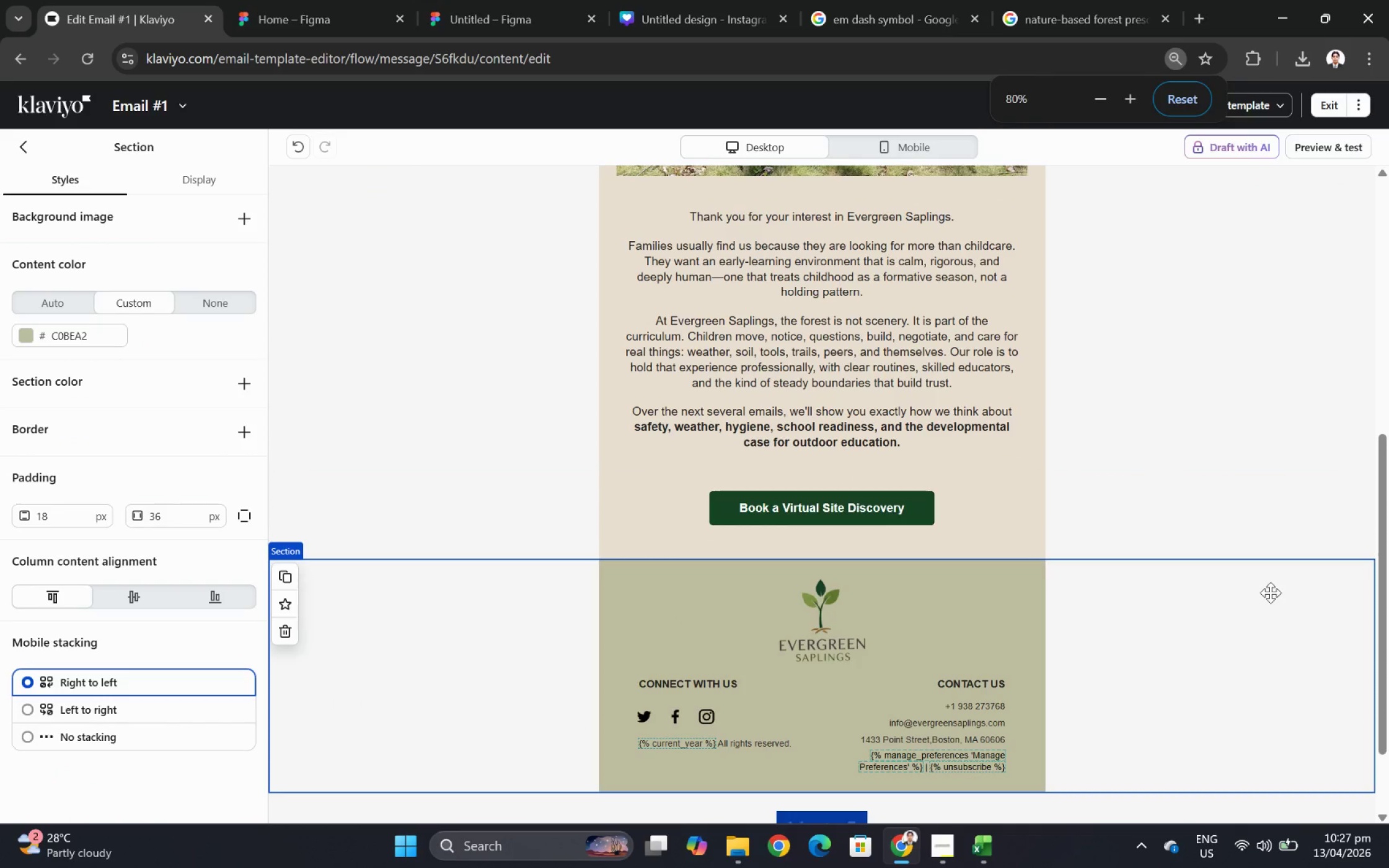 
key(Control+ControlLeft)
 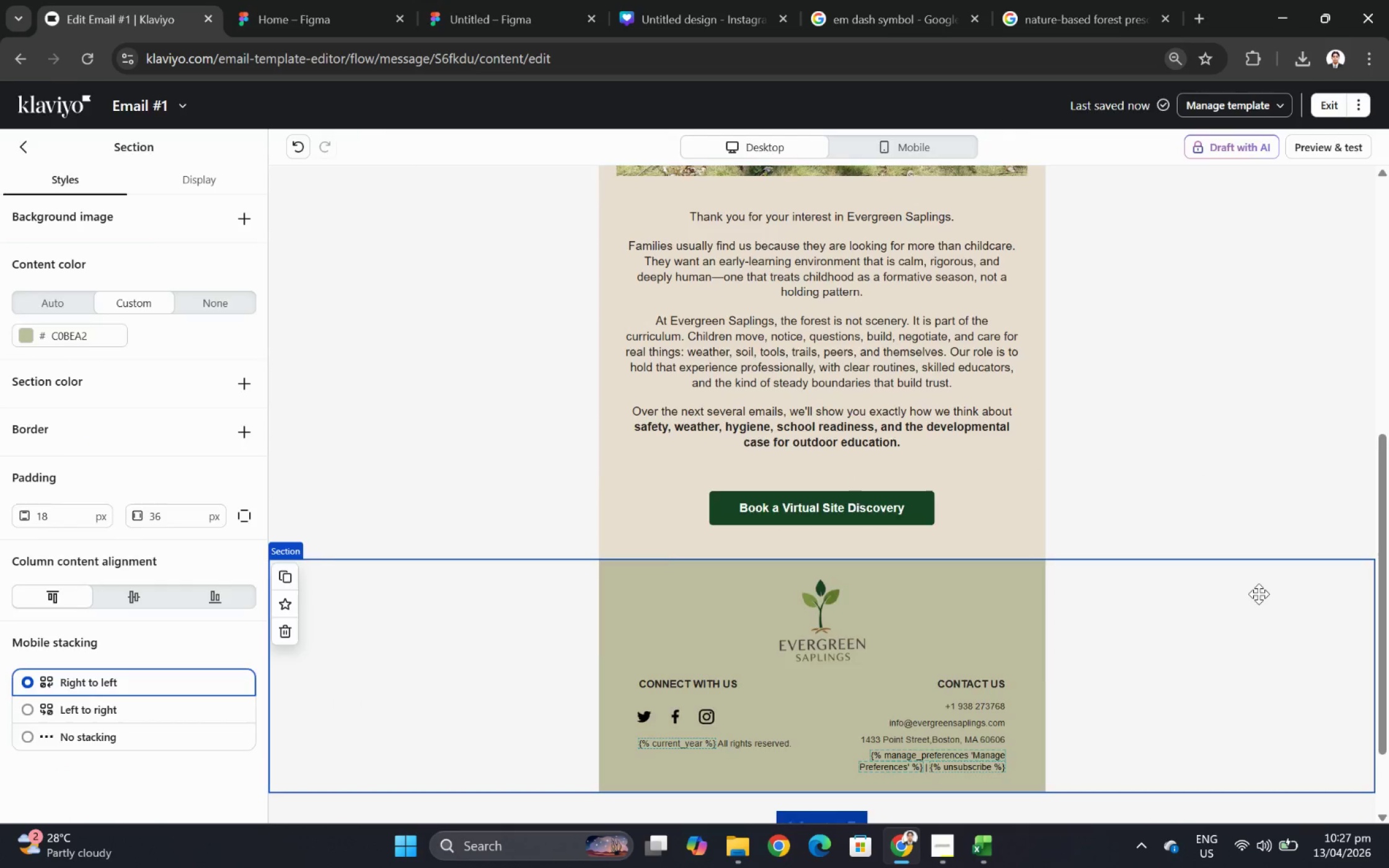 
scroll: coordinate [1258, 597], scroll_direction: down, amount: 2.0
 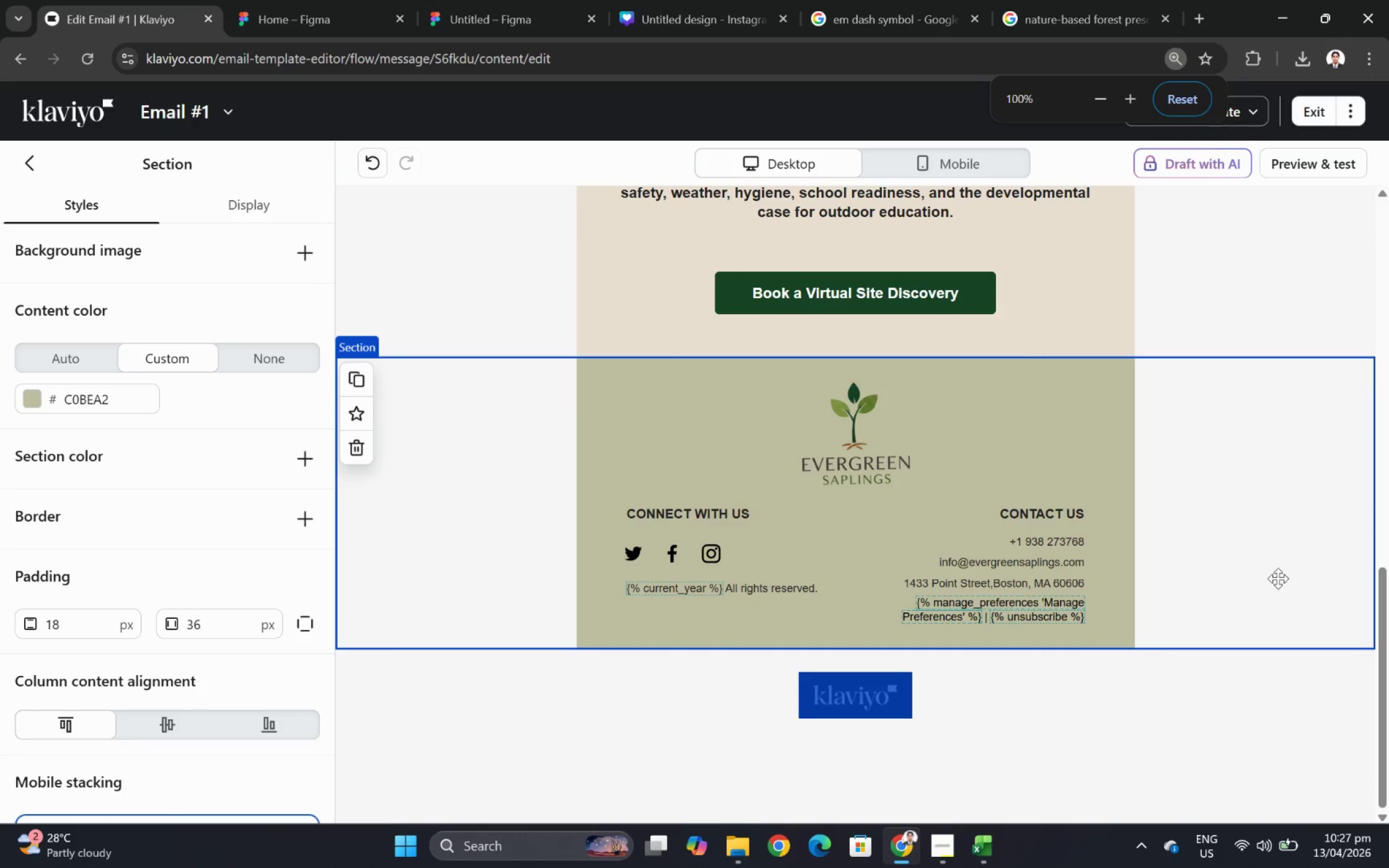 
scroll: coordinate [1290, 542], scroll_direction: up, amount: 9.0
 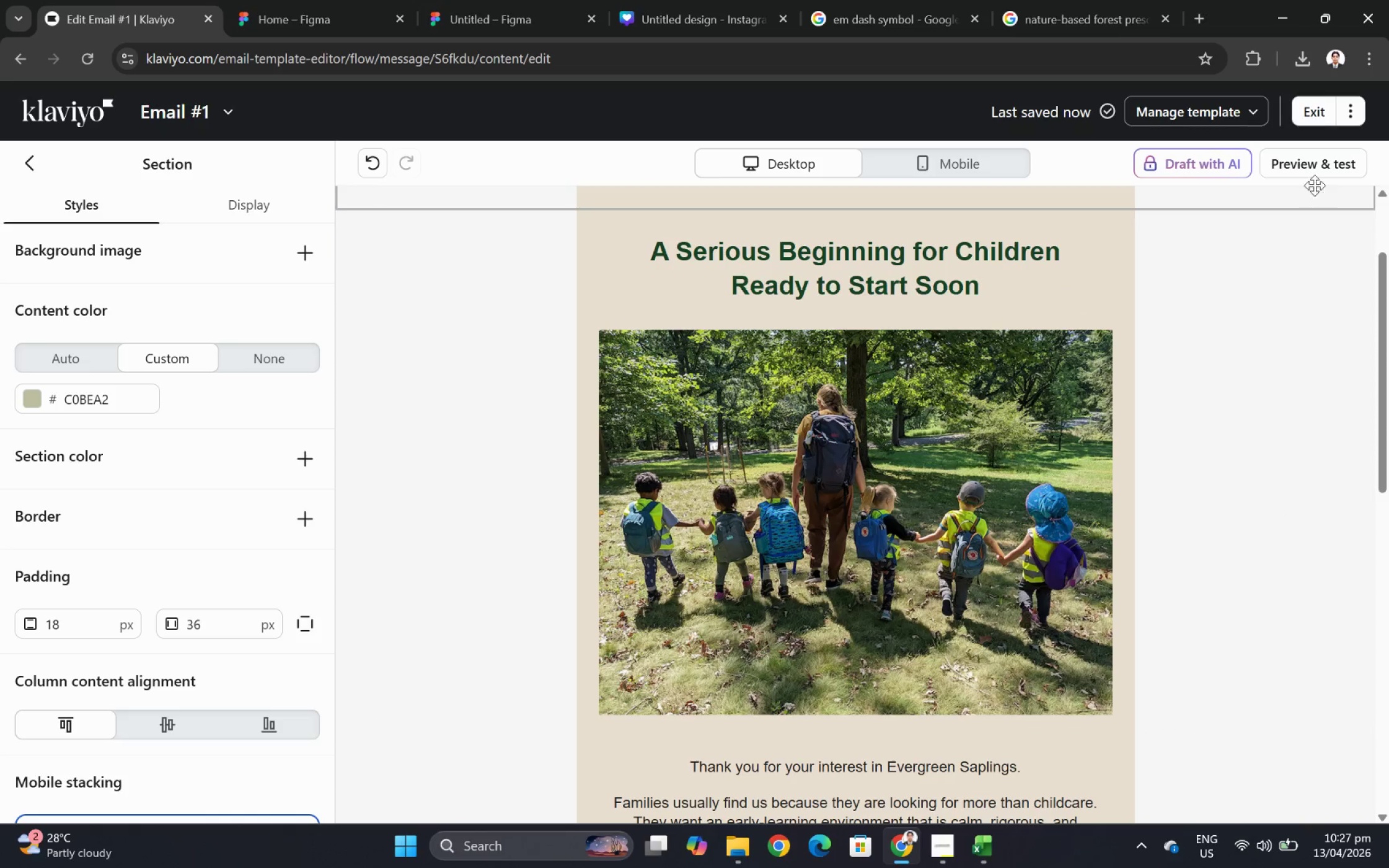 
left_click([1314, 170])
 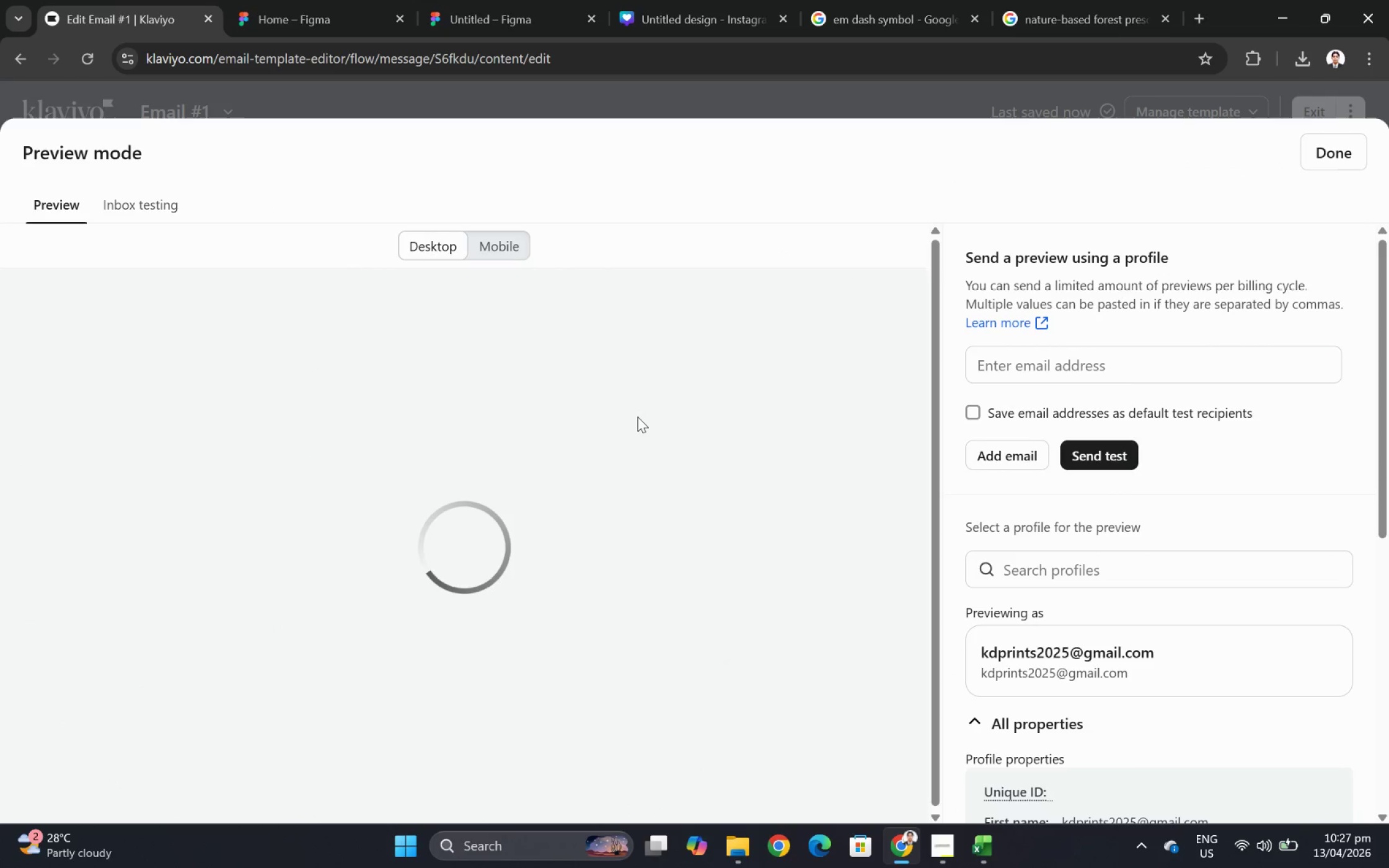 
scroll: coordinate [625, 442], scroll_direction: down, amount: 10.0
 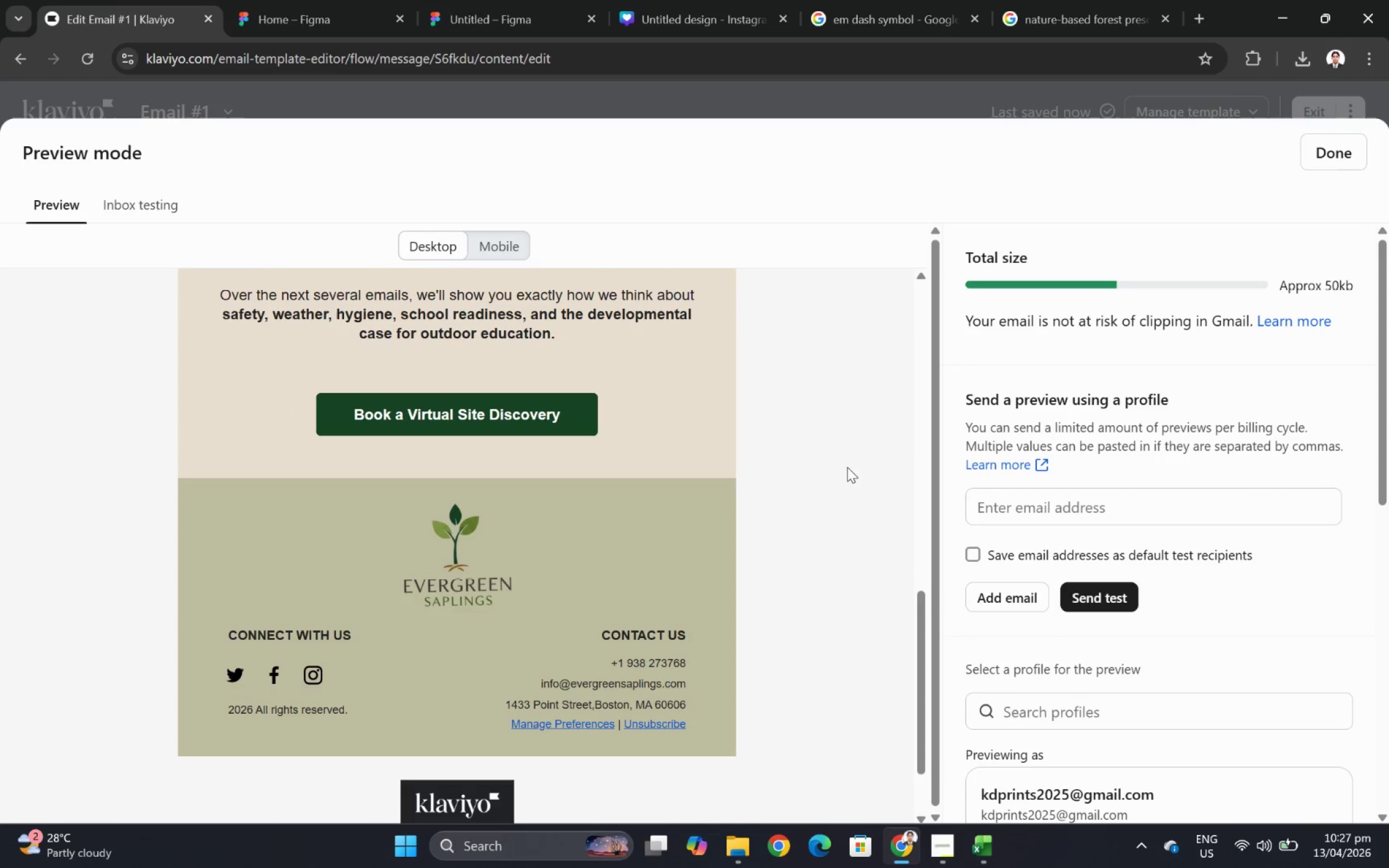 
scroll: coordinate [865, 458], scroll_direction: up, amount: 1.0
 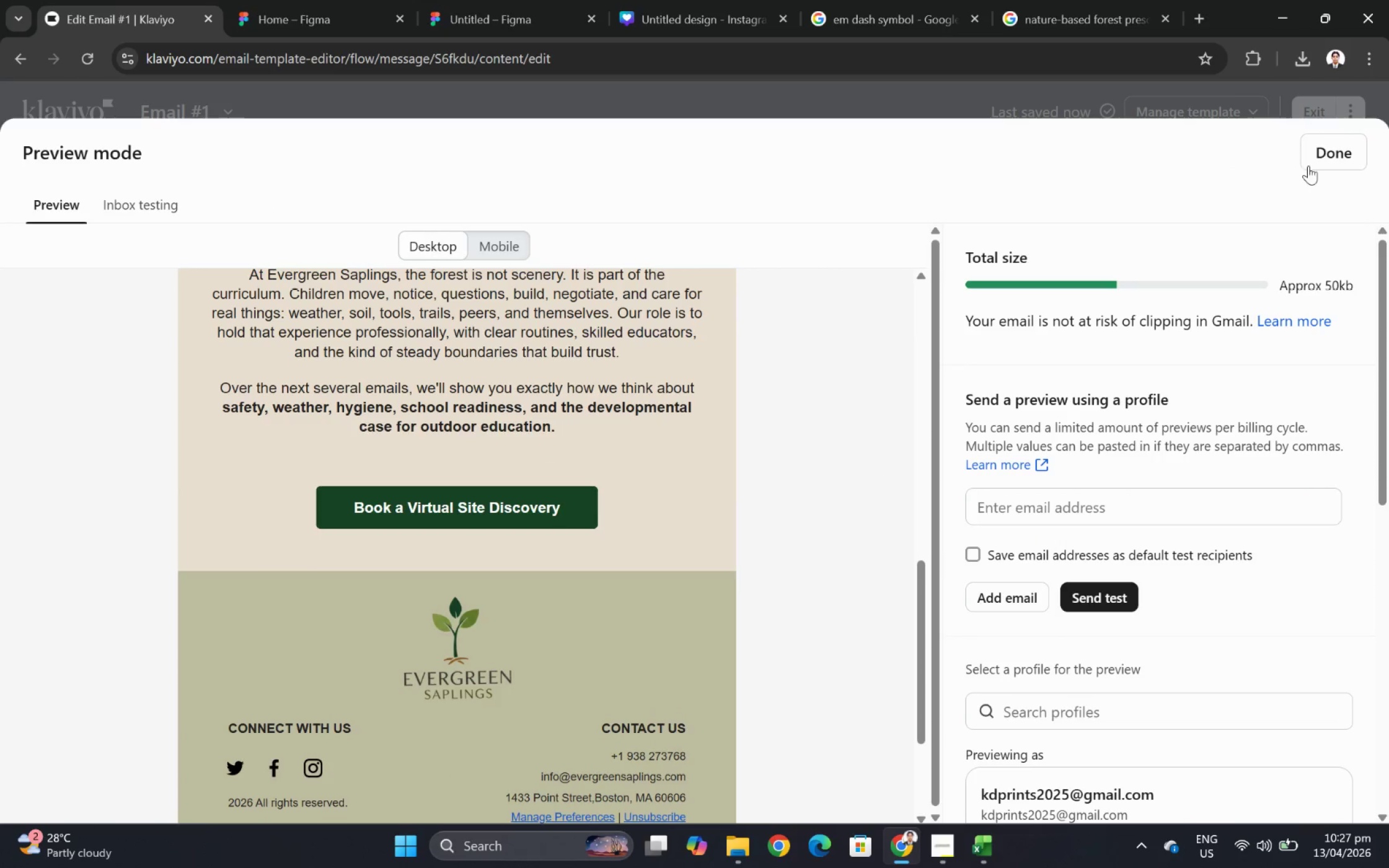 
left_click([1323, 159])
 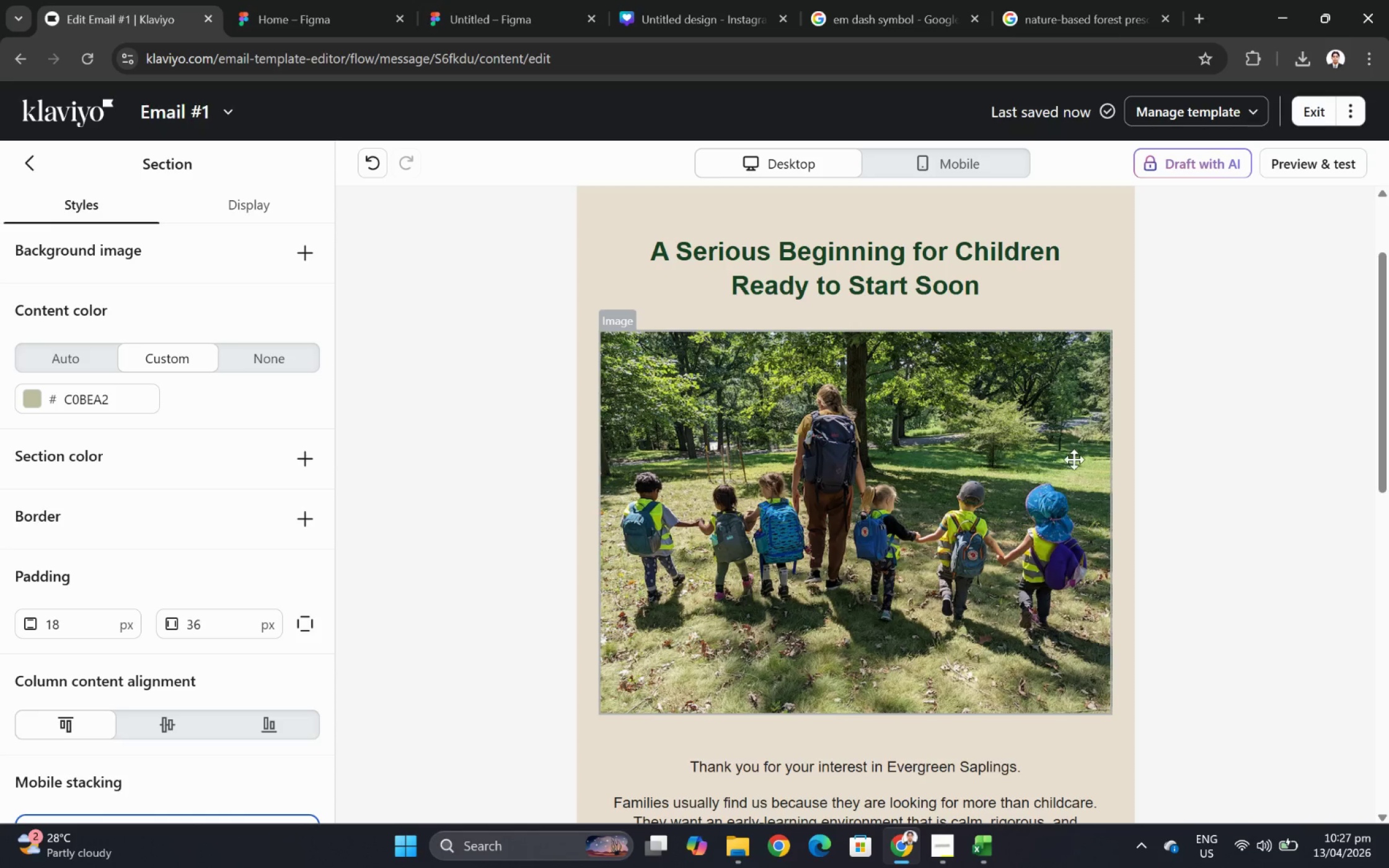 
scroll: coordinate [1088, 455], scroll_direction: down, amount: 9.0
 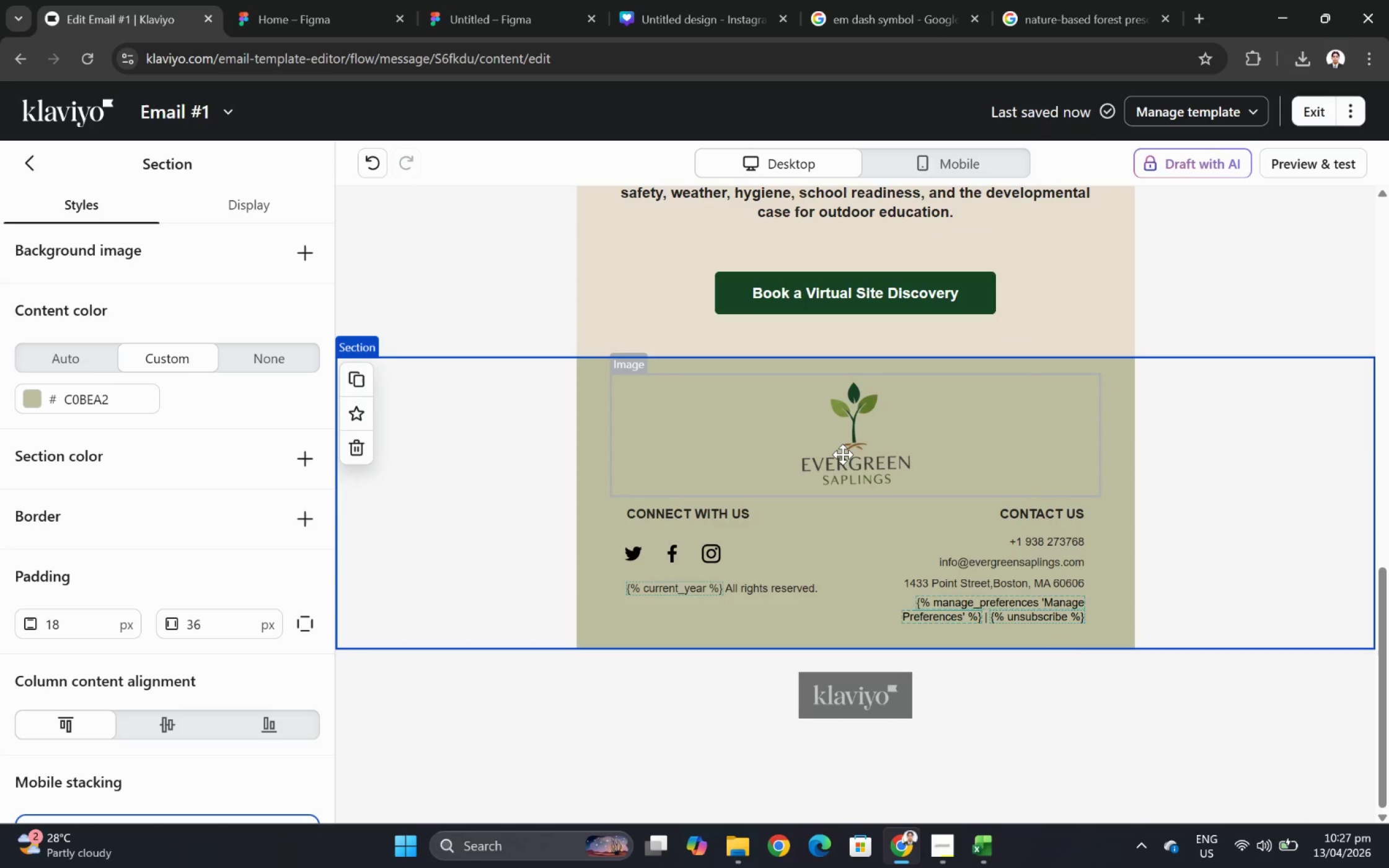 
left_click([842, 452])
 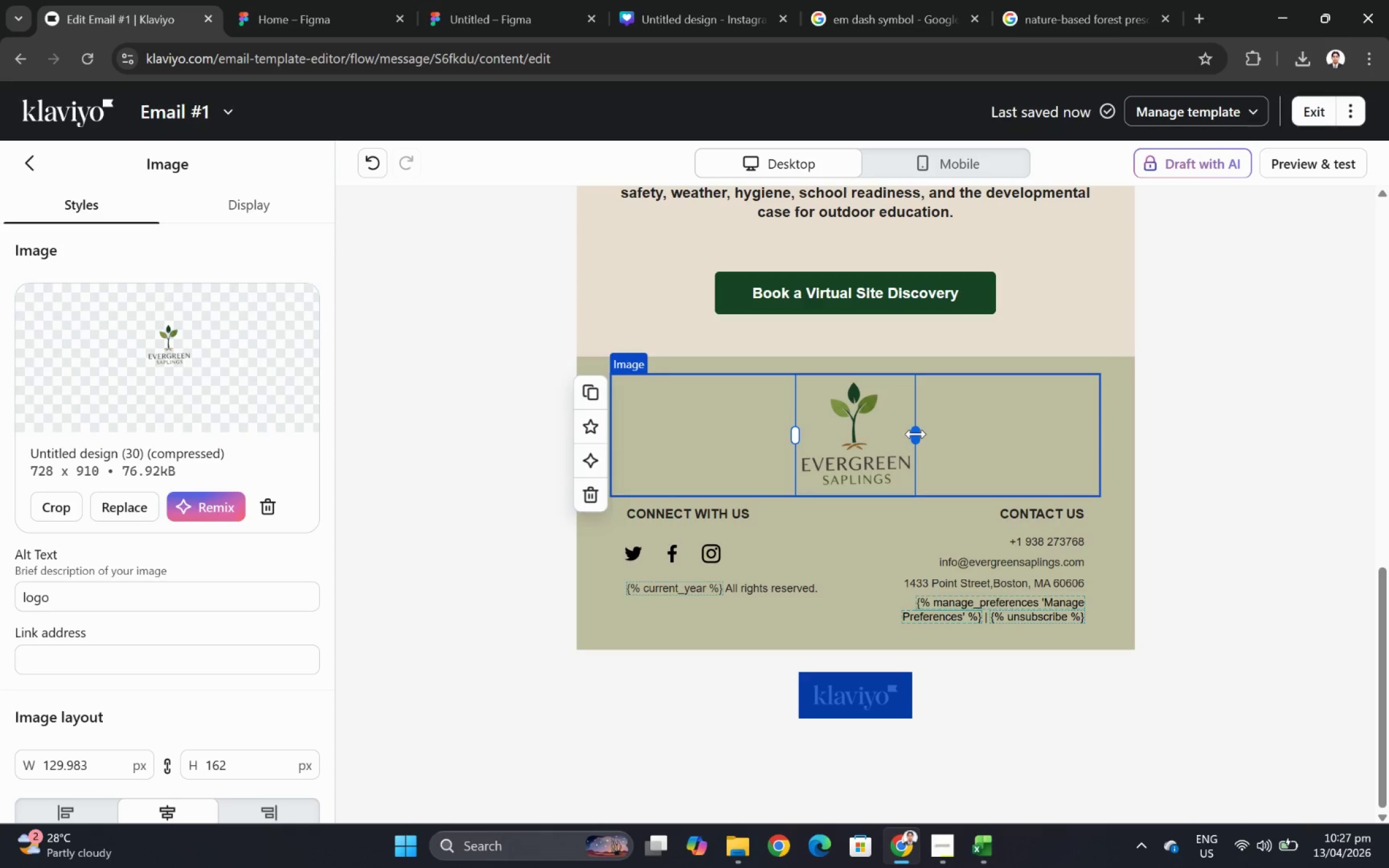 
left_click_drag(start_coordinate=[915, 433], to_coordinate=[904, 433])
 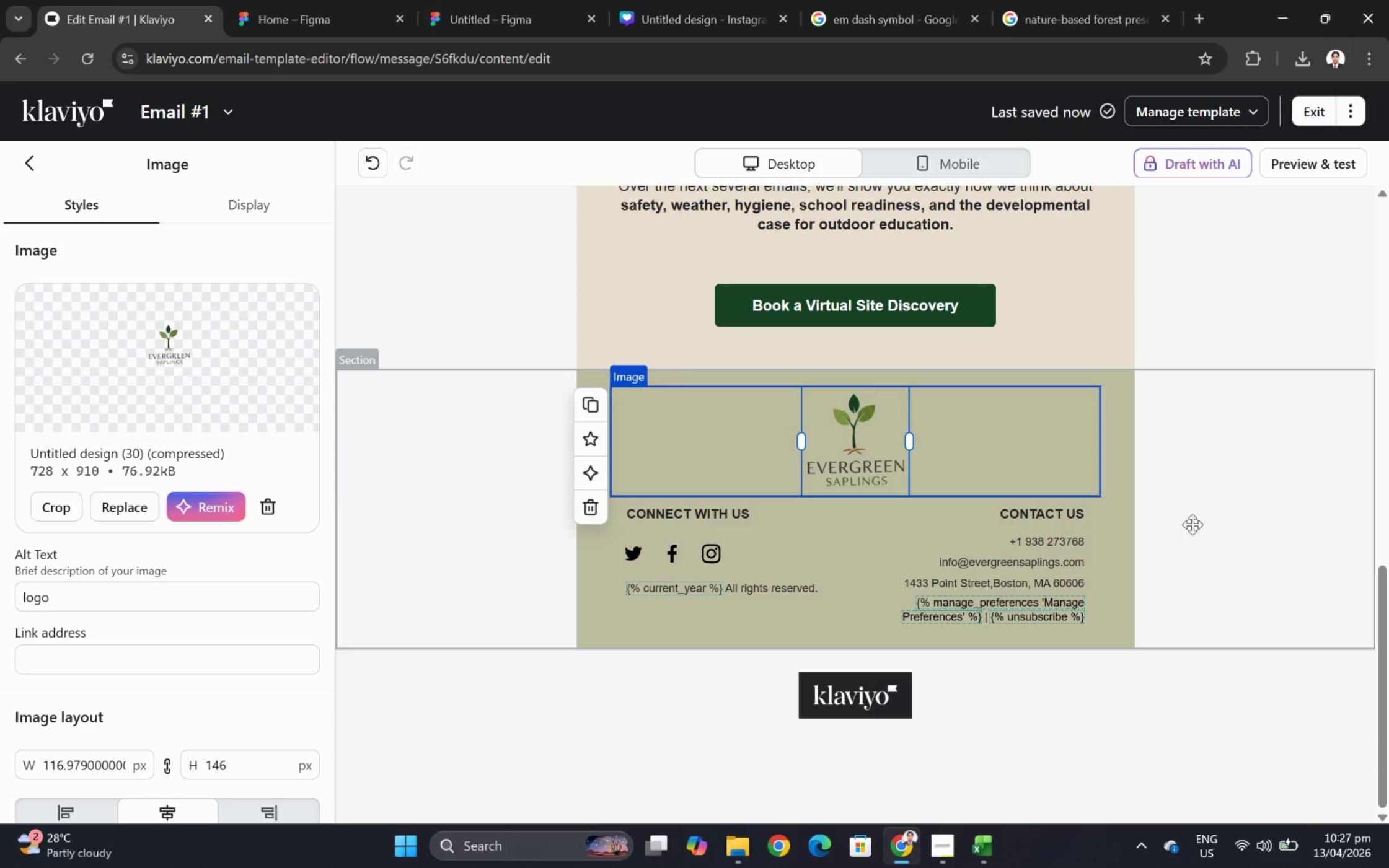 
left_click([1210, 527])
 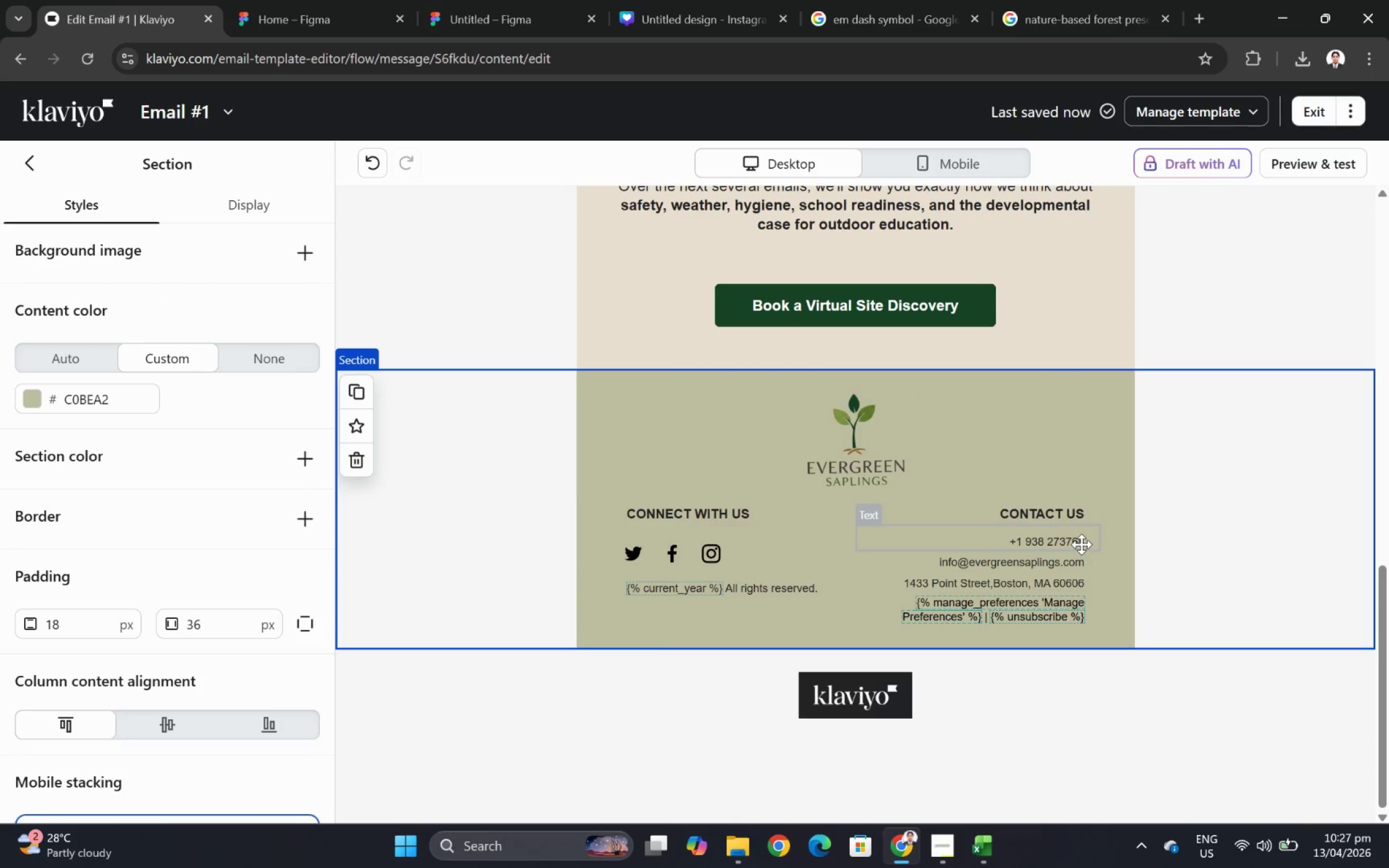 
wait(7.53)
 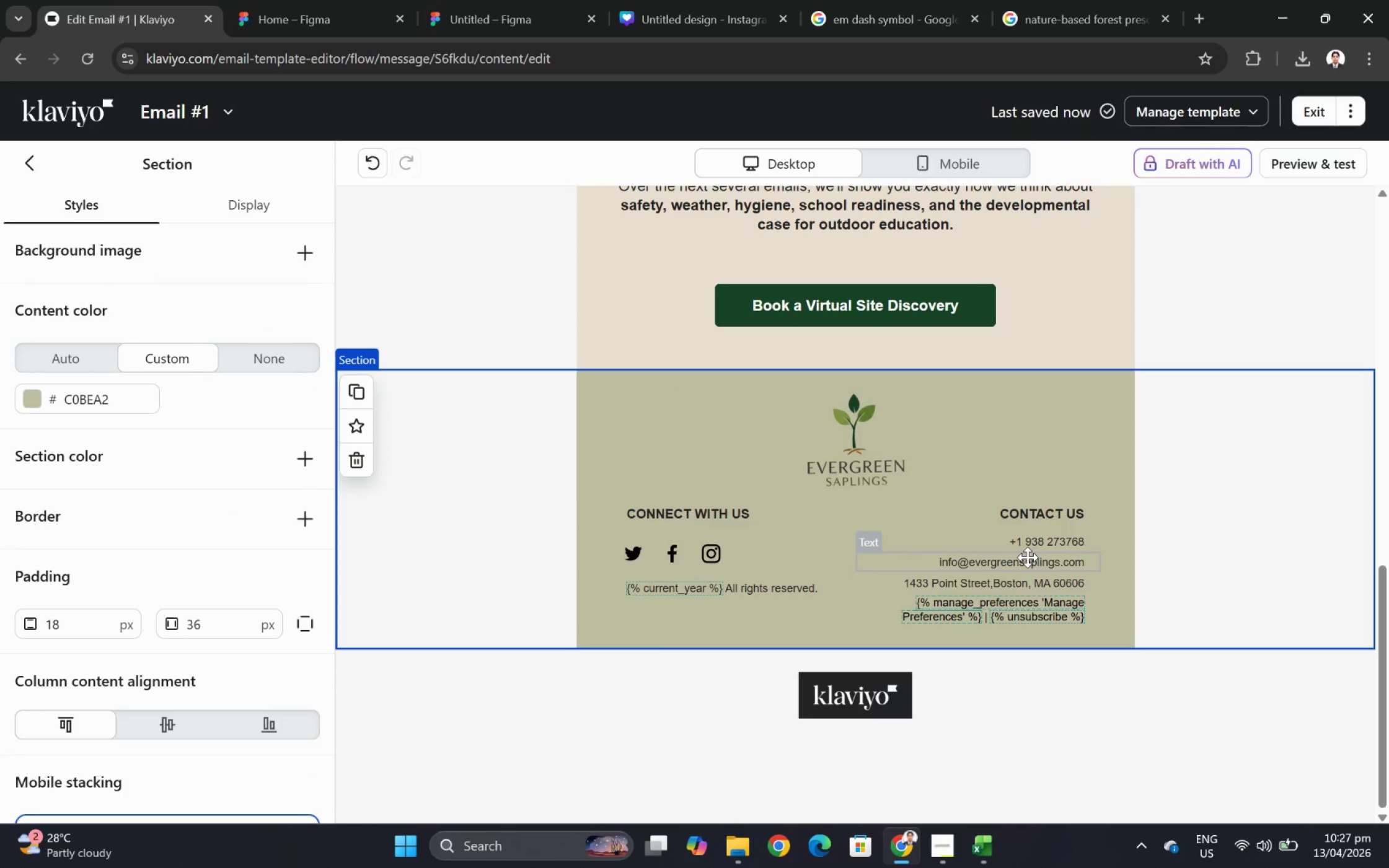 
left_click([1072, 586])
 